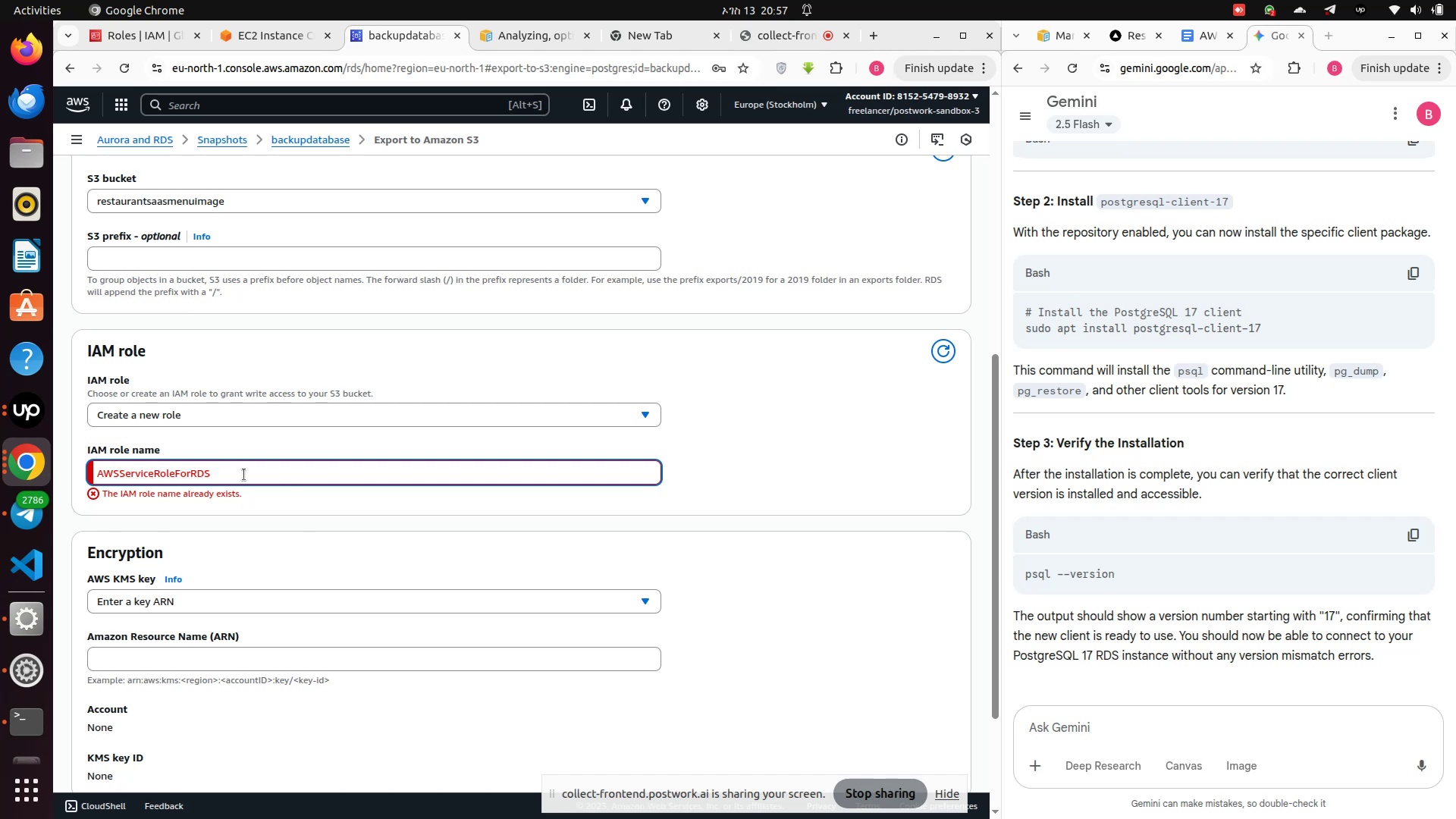 
hold_key(key=Backspace, duration=1.51)
 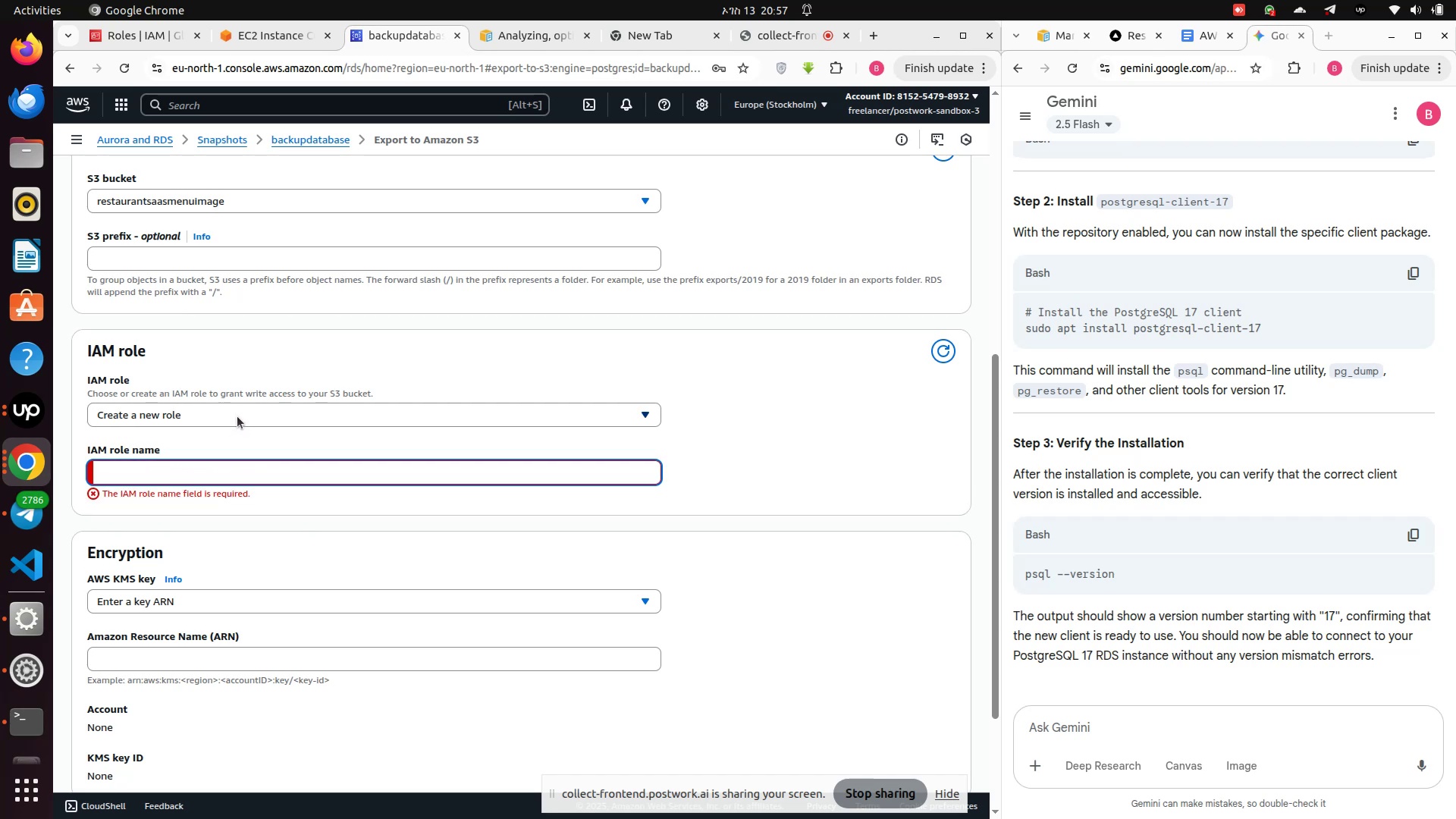 
hold_key(key=Backspace, duration=0.32)
 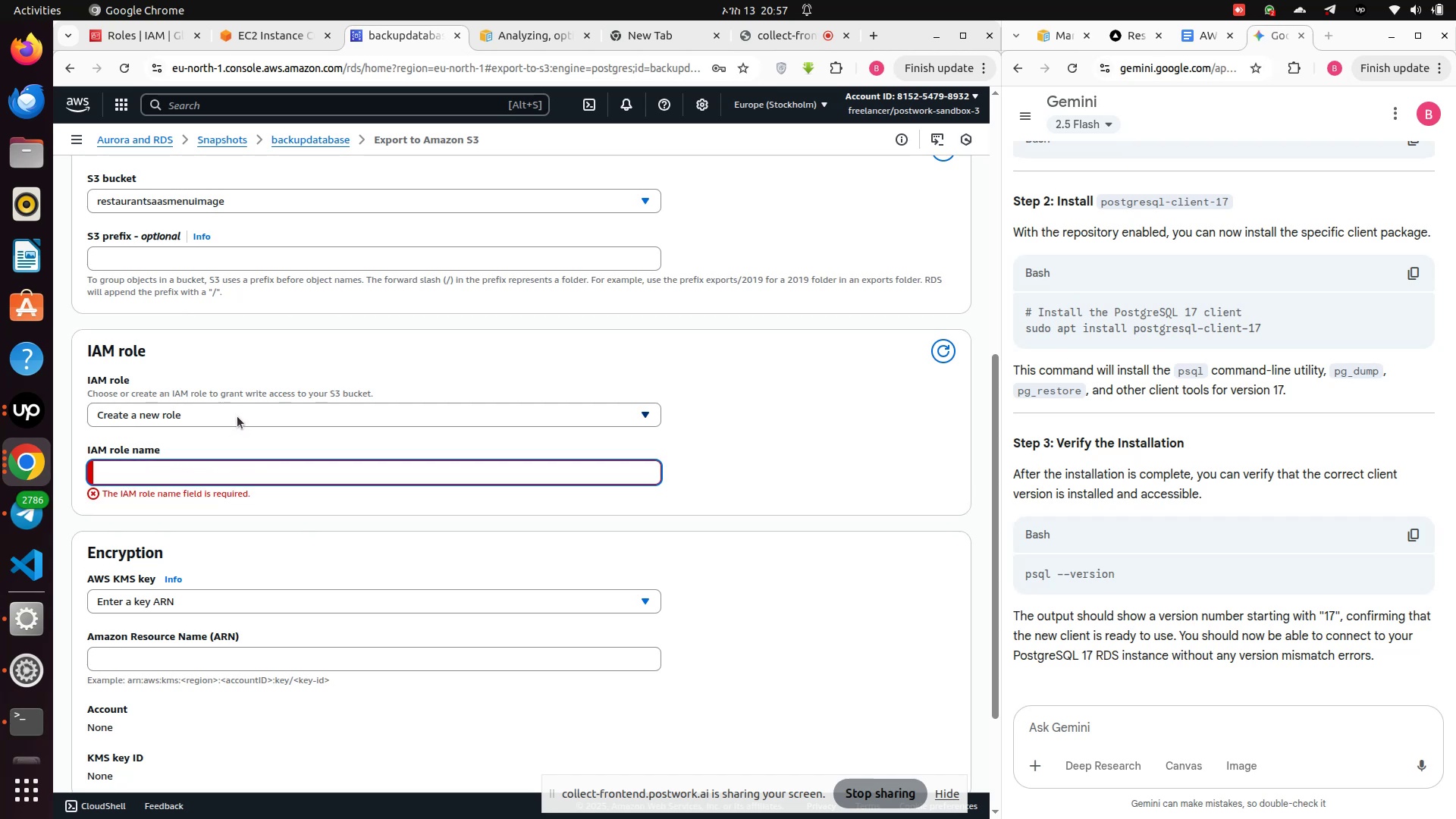 
left_click([237, 416])
 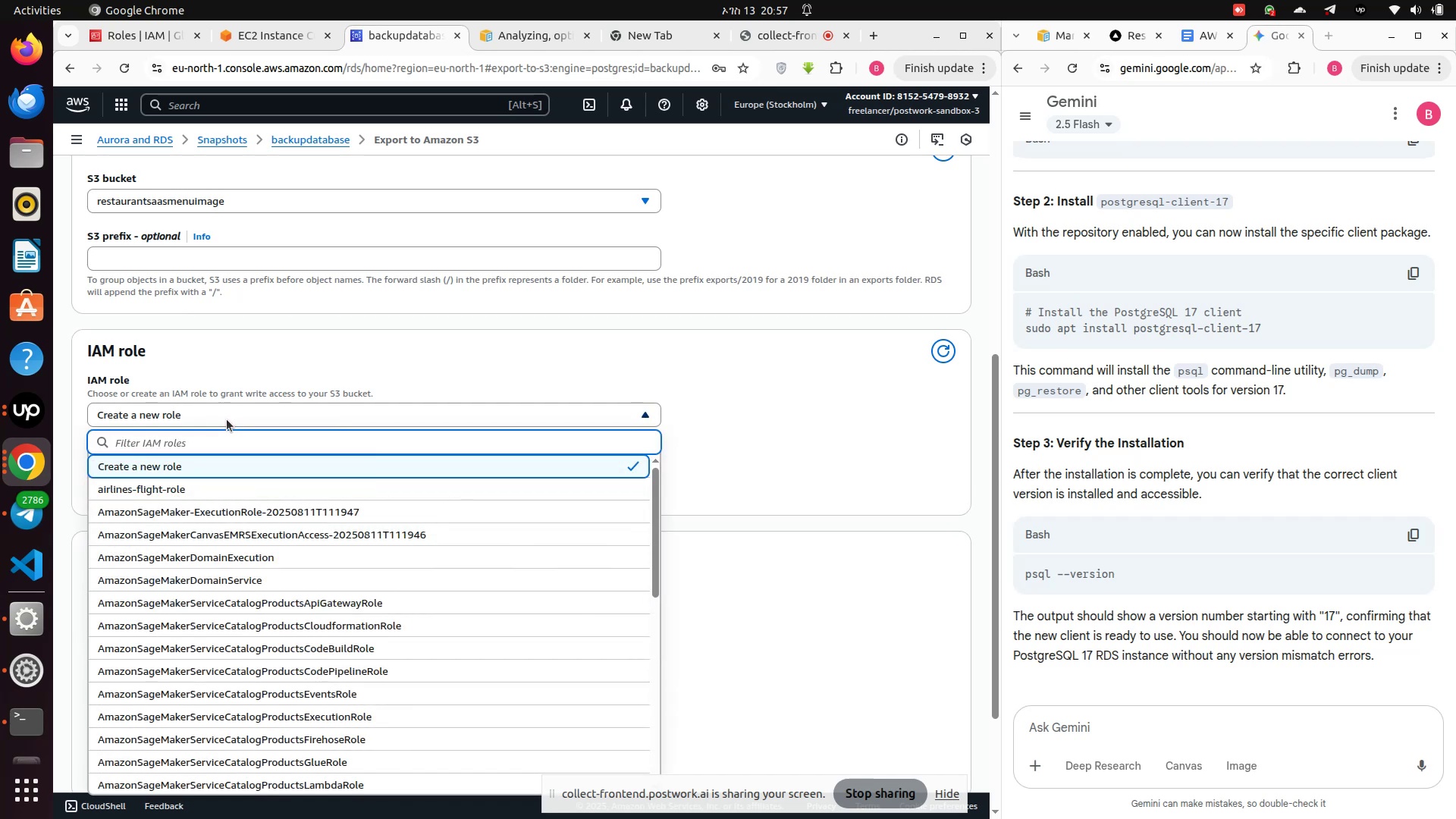 
key(Control+V)
 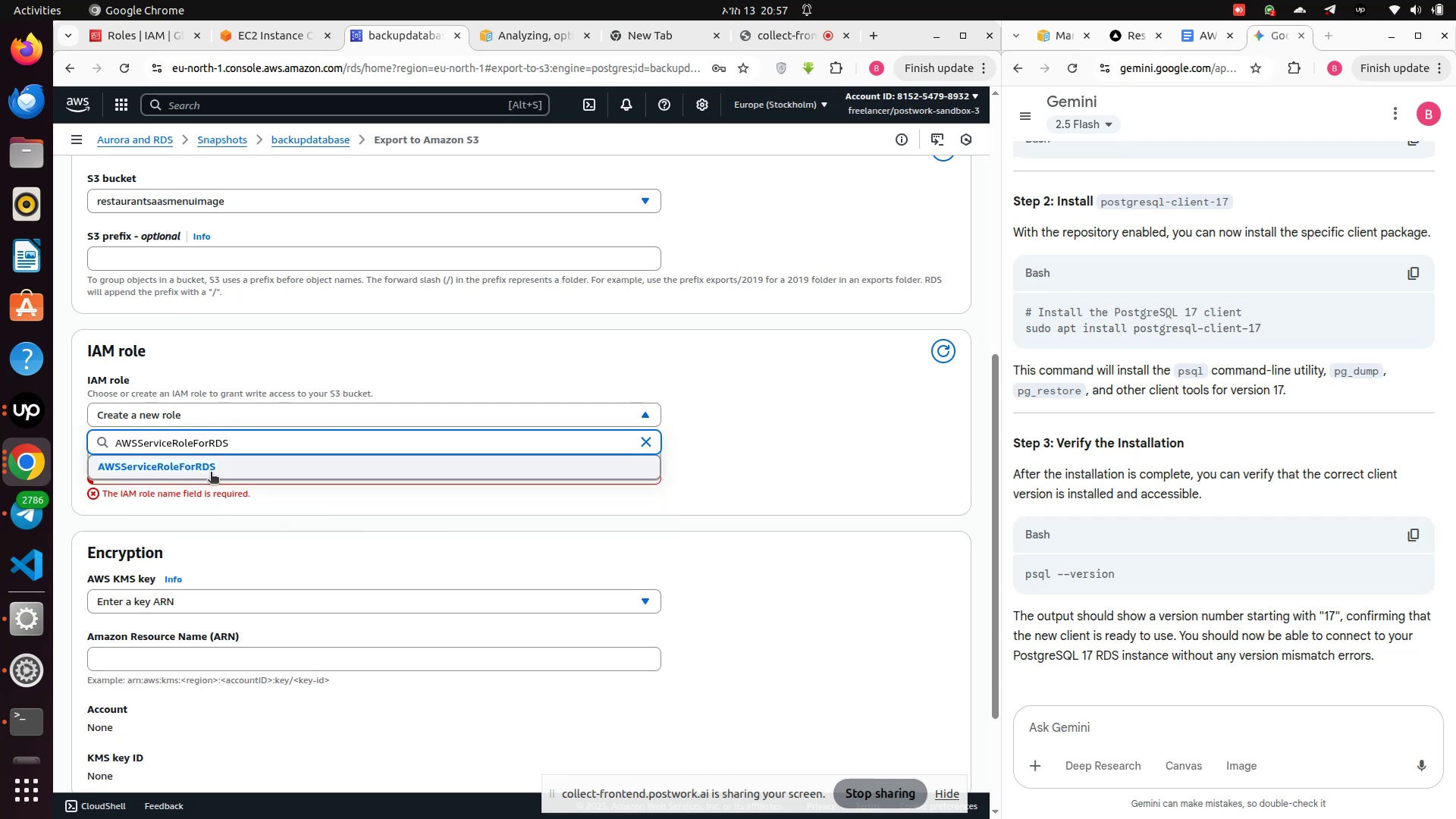 
left_click([209, 466])
 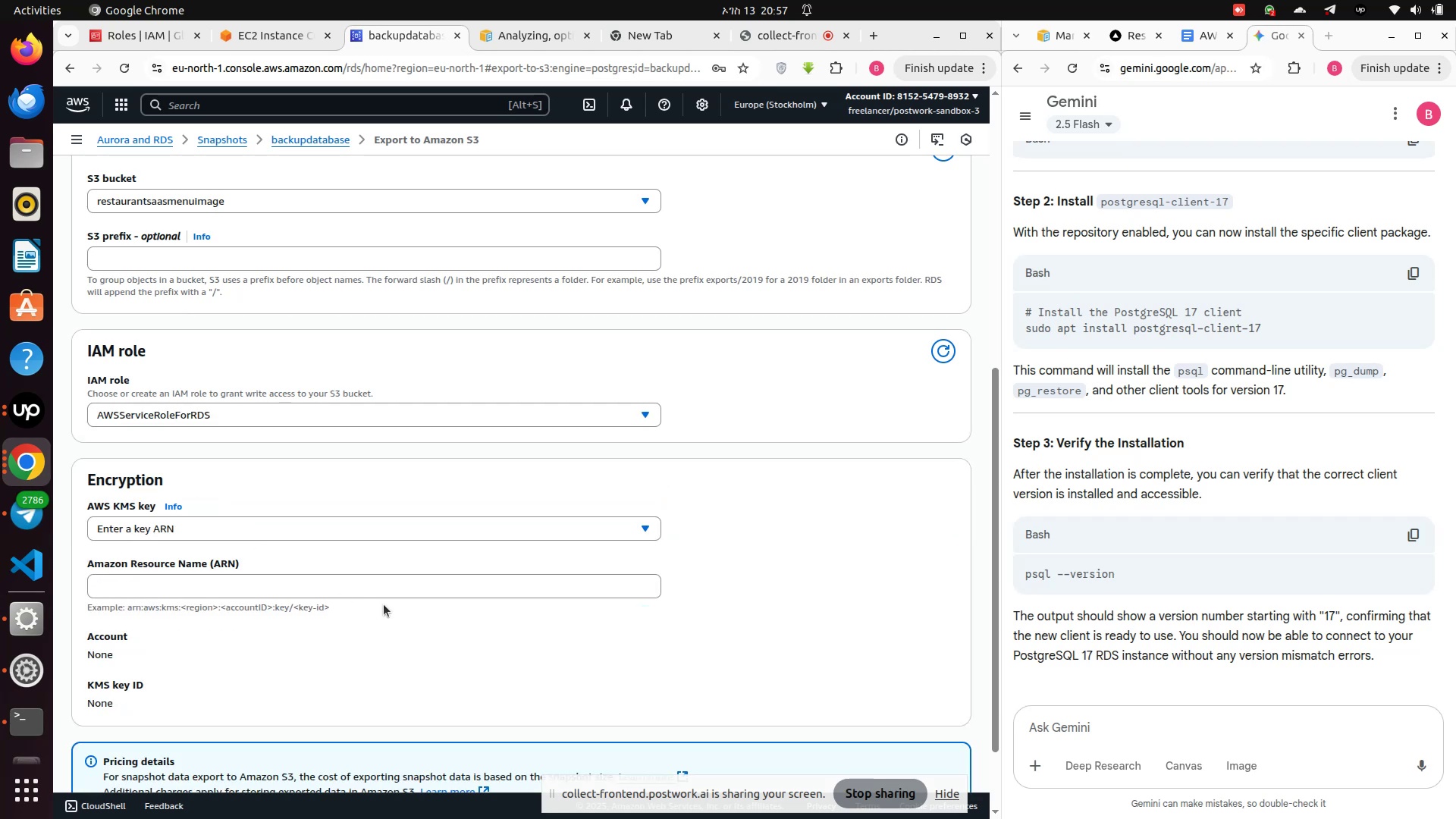 
scroll: coordinate [601, 674], scroll_direction: down, amount: 11.0
 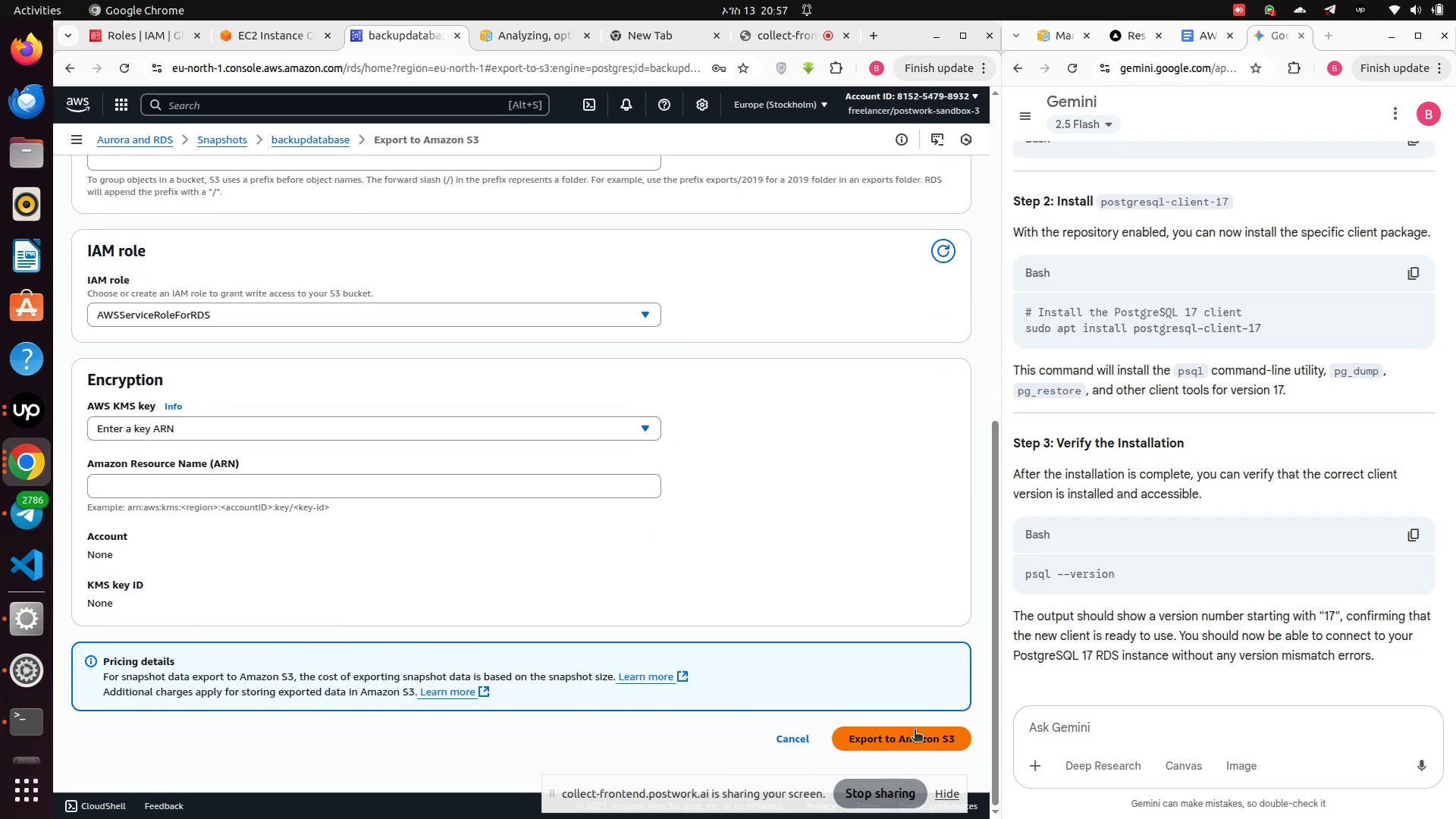 
left_click([912, 731])
 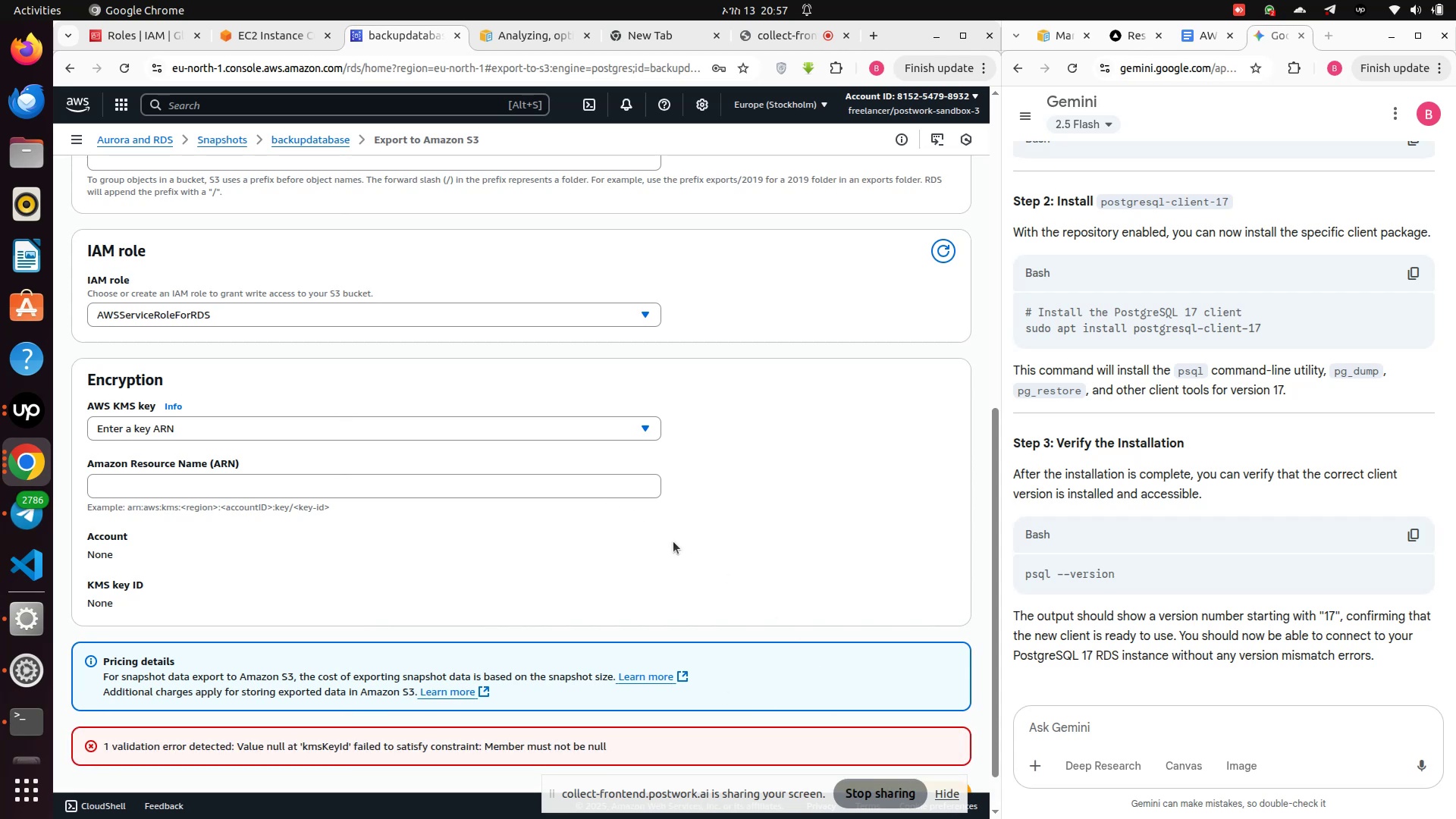 
wait(12.24)
 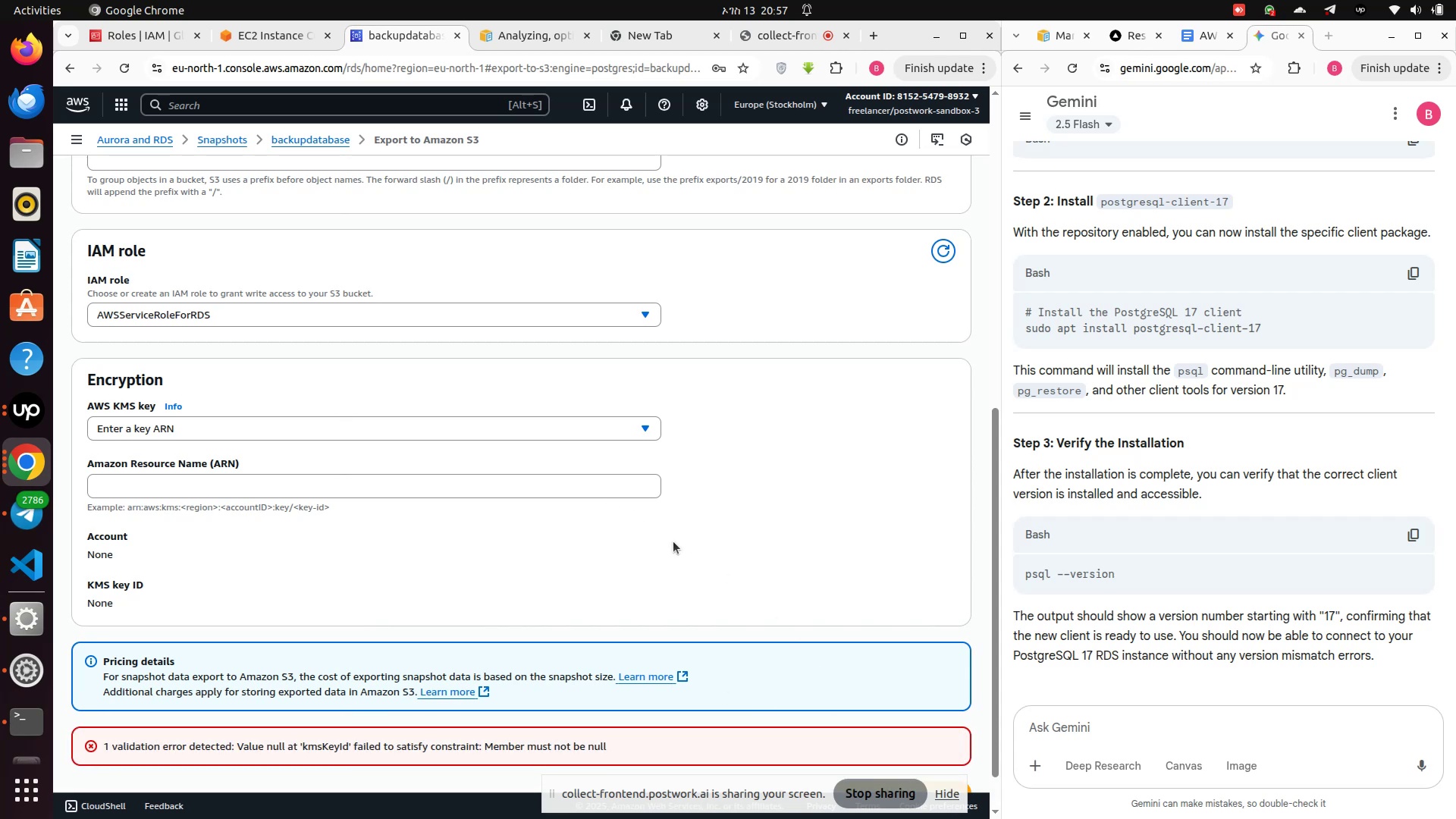 
left_click([563, 753])
 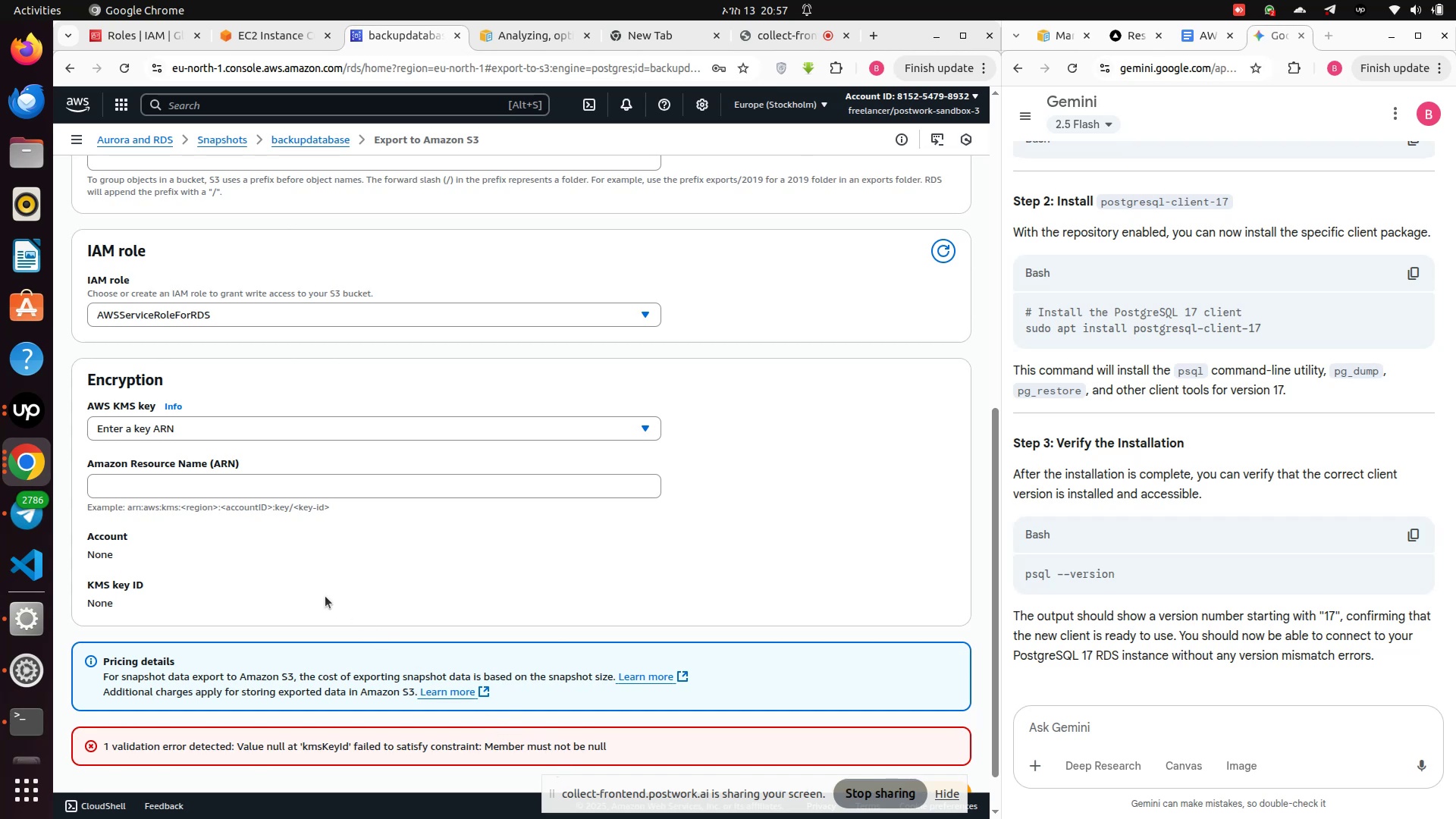 
scroll: coordinate [334, 568], scroll_direction: up, amount: 9.0
 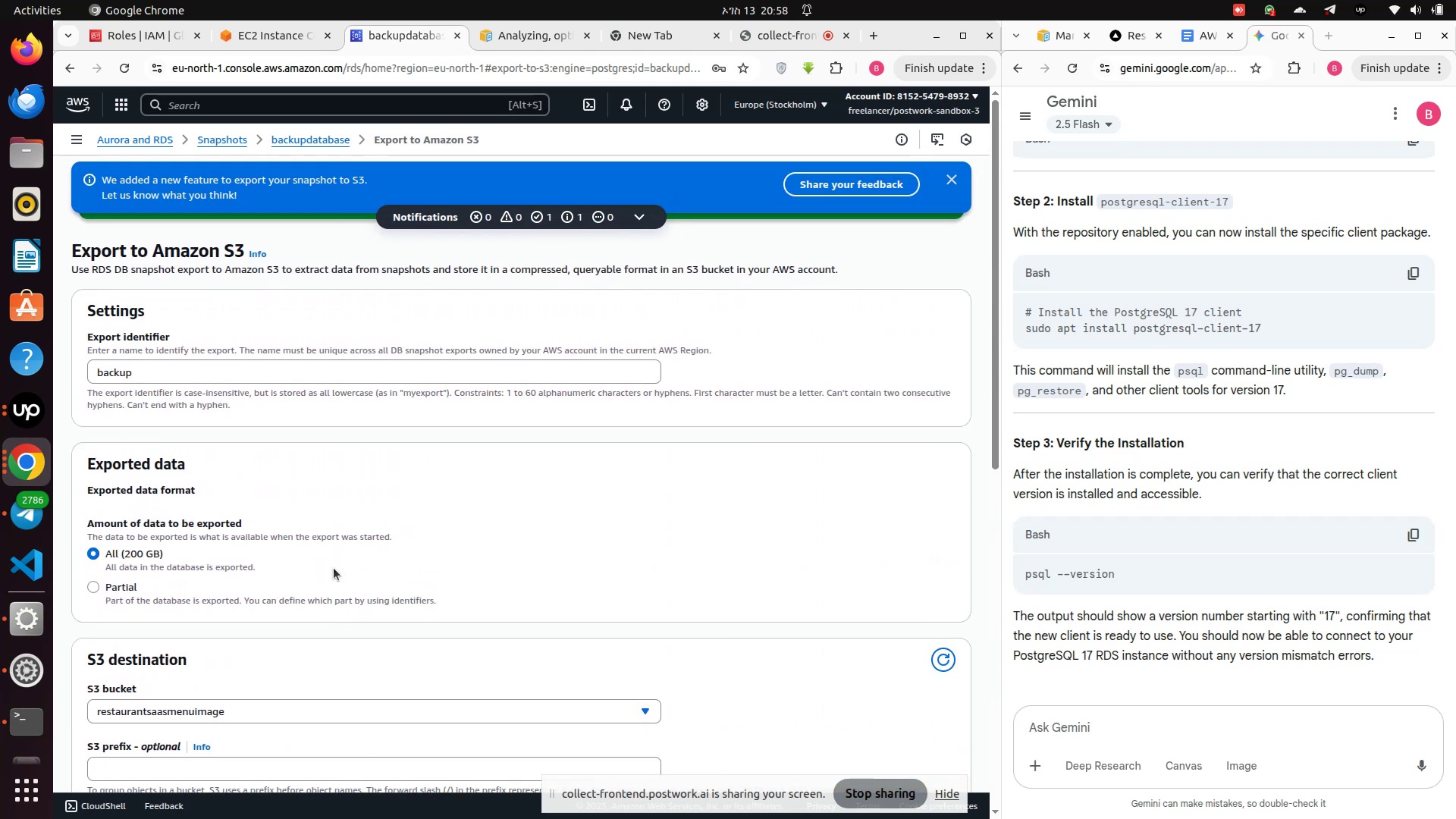 
scroll: coordinate [352, 570], scroll_direction: down, amount: 10.0
 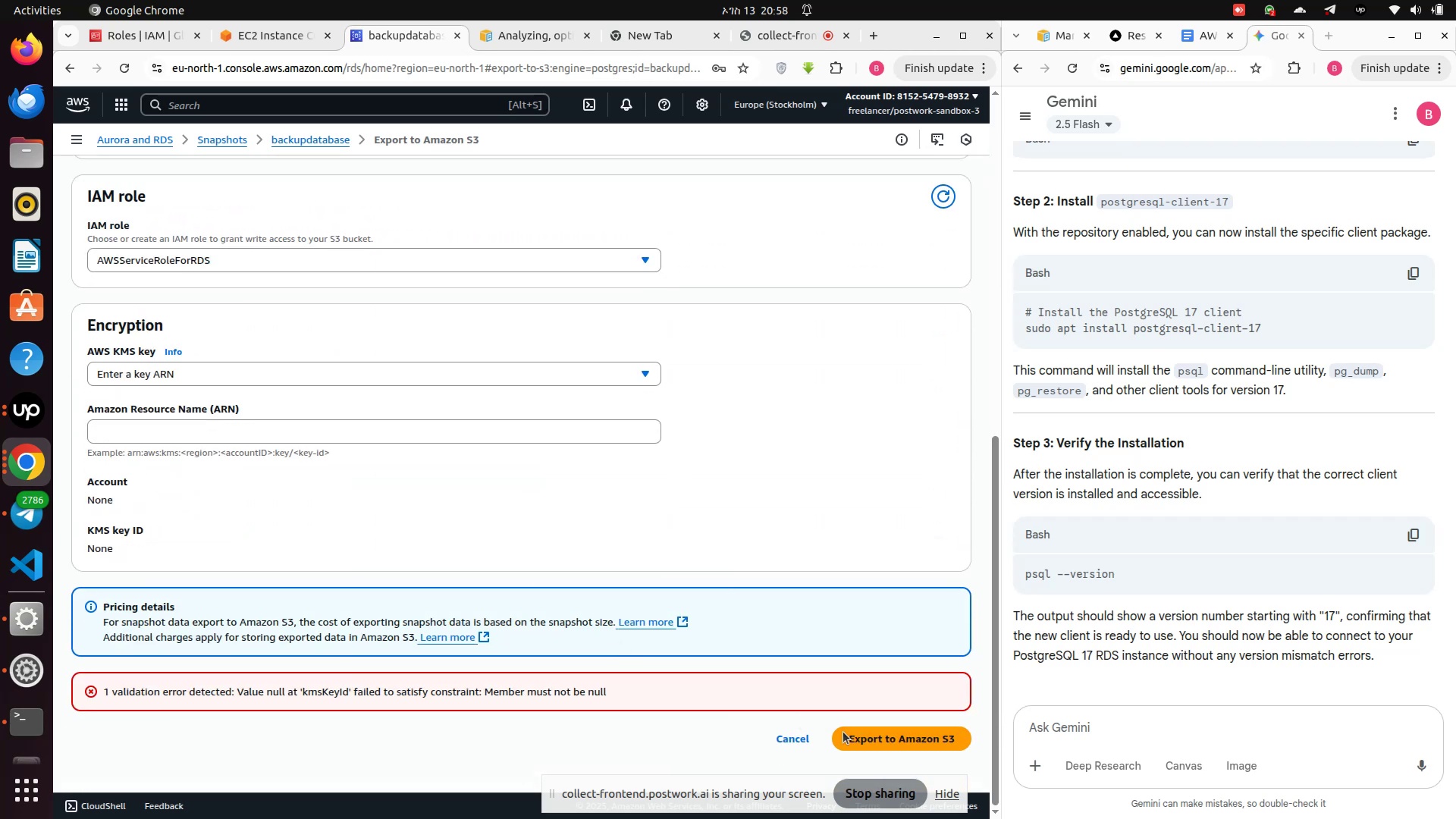 
mouse_move([852, 755])
 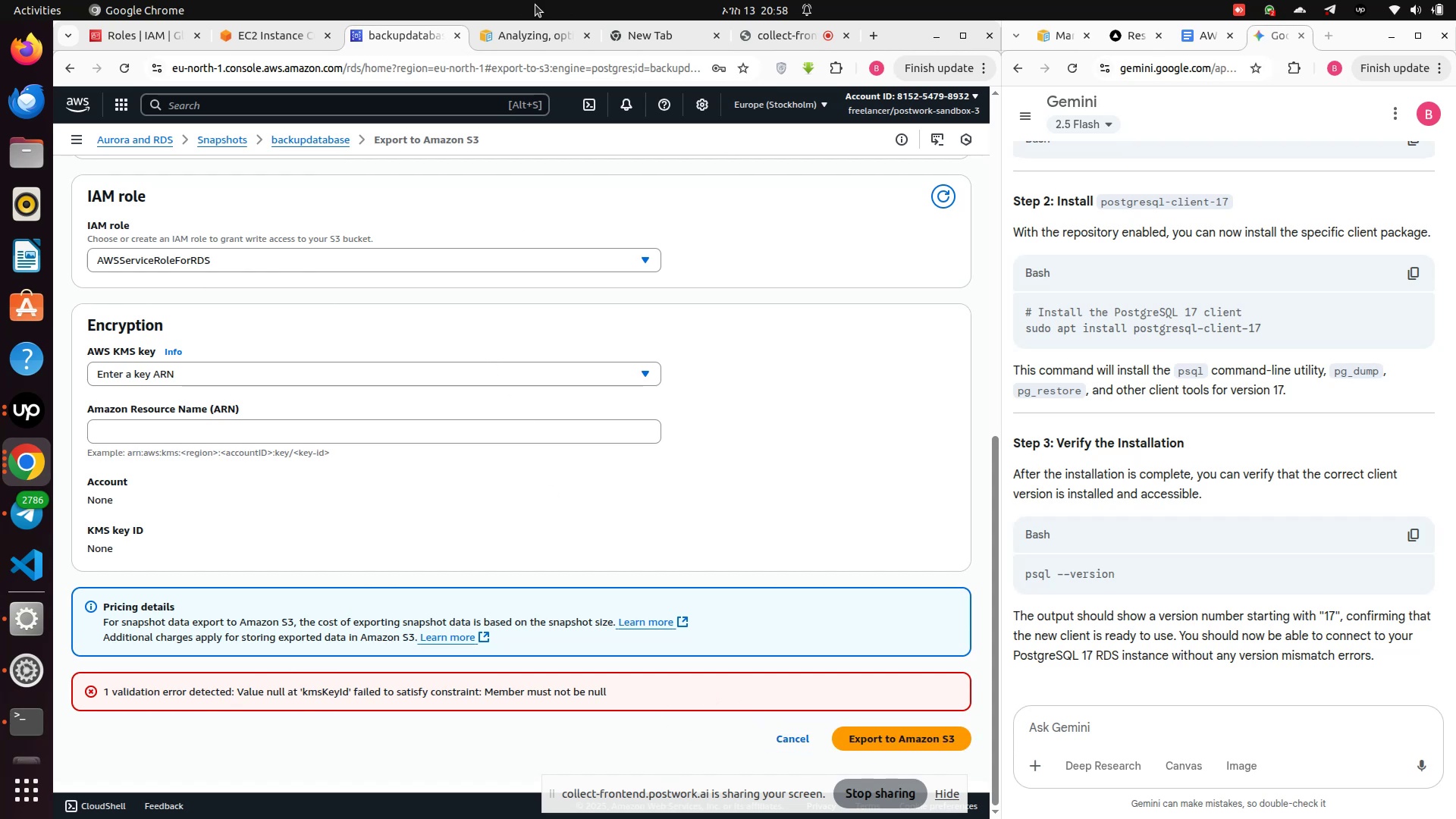 
scroll: coordinate [220, 501], scroll_direction: up, amount: 1.0
 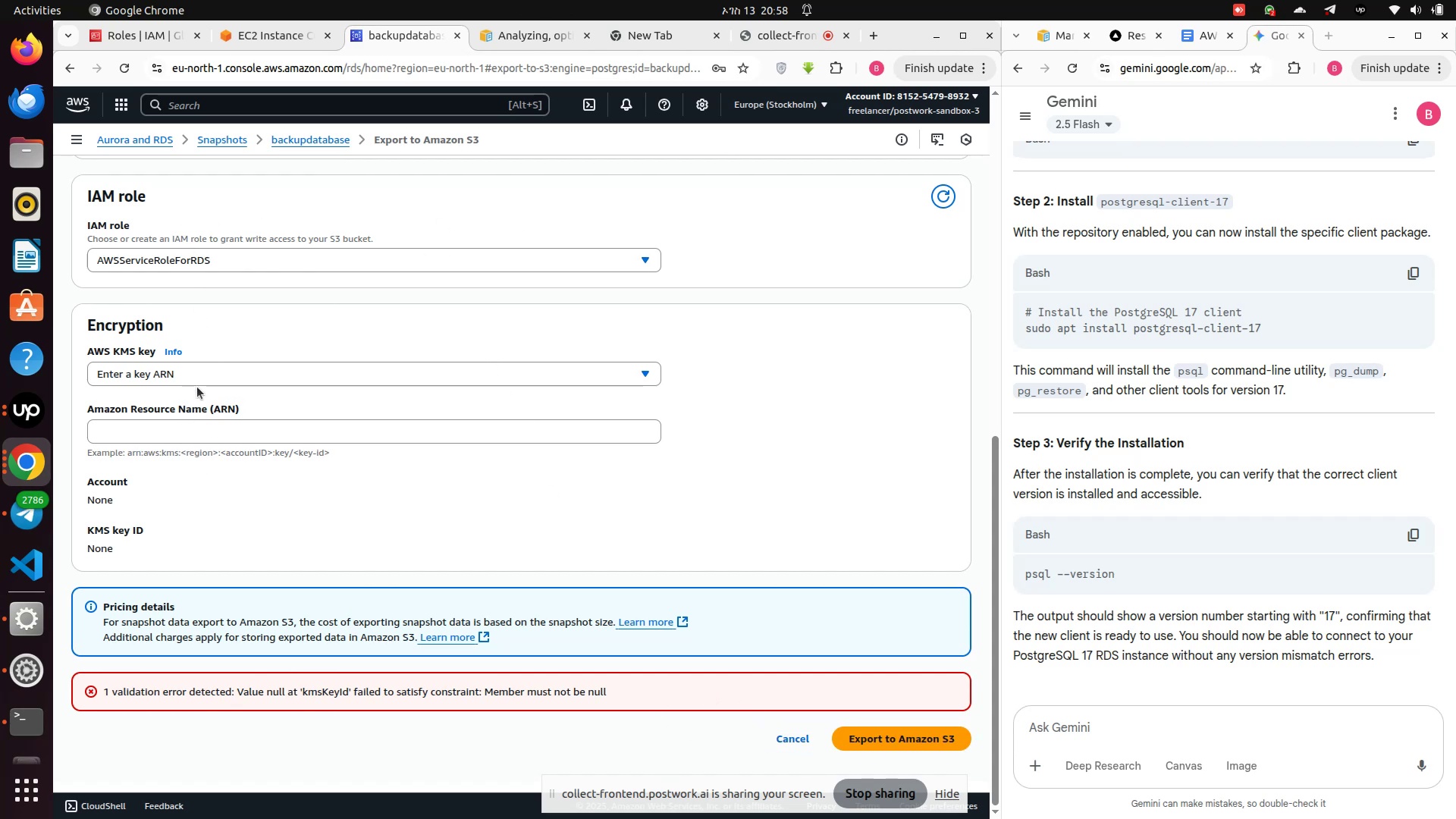 
left_click([203, 372])
 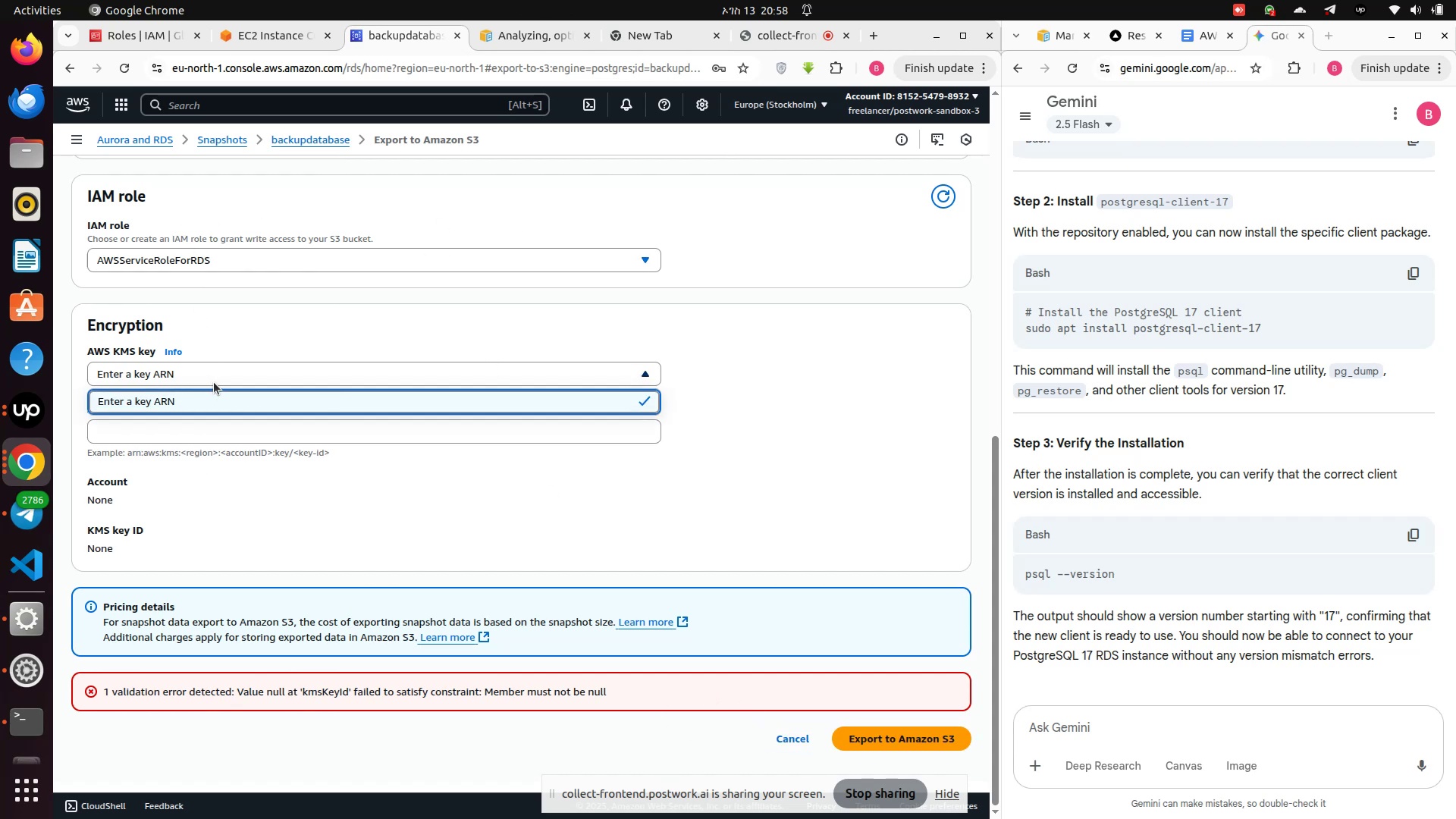 
left_click([217, 369])
 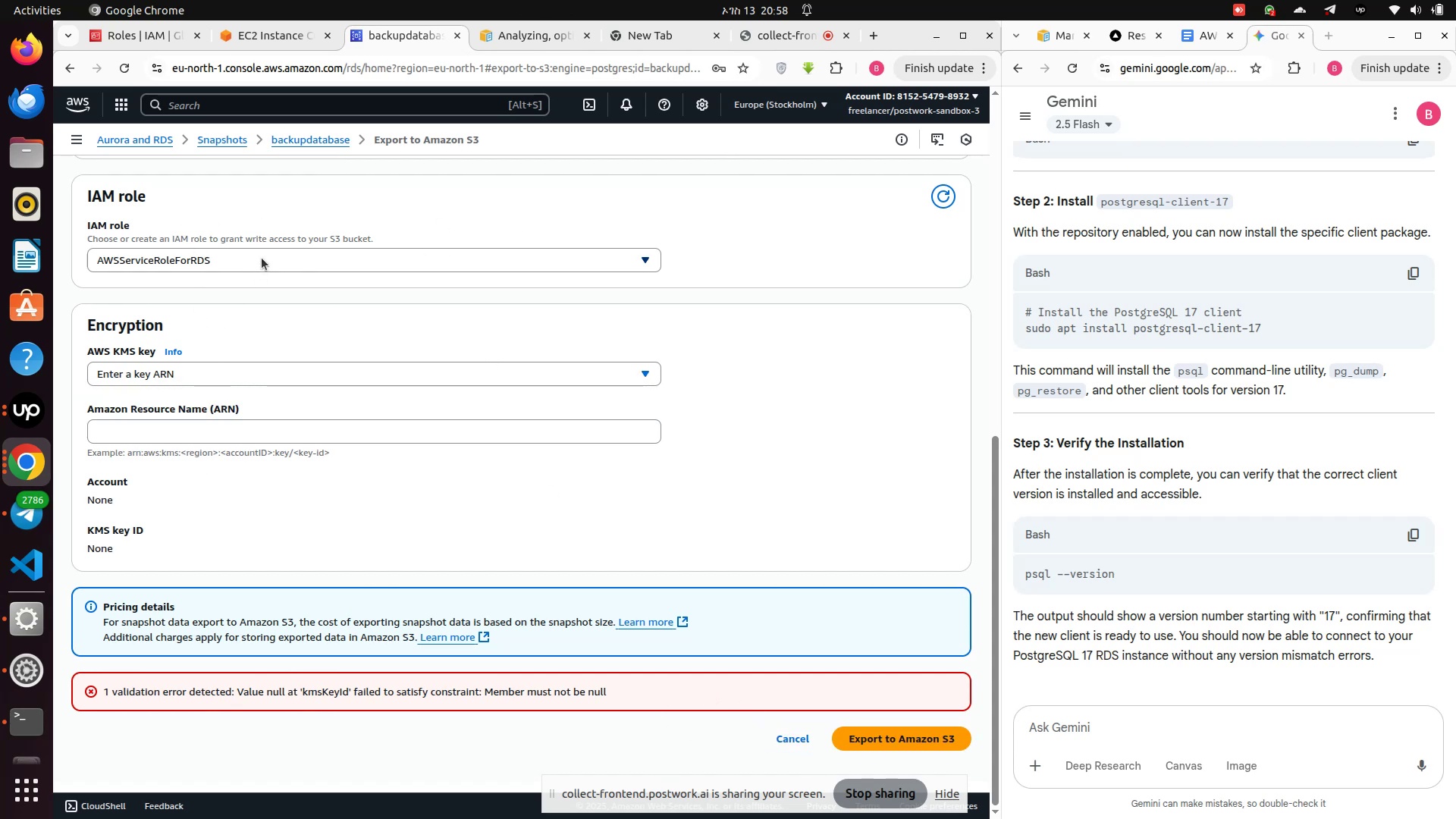 
left_click([262, 258])
 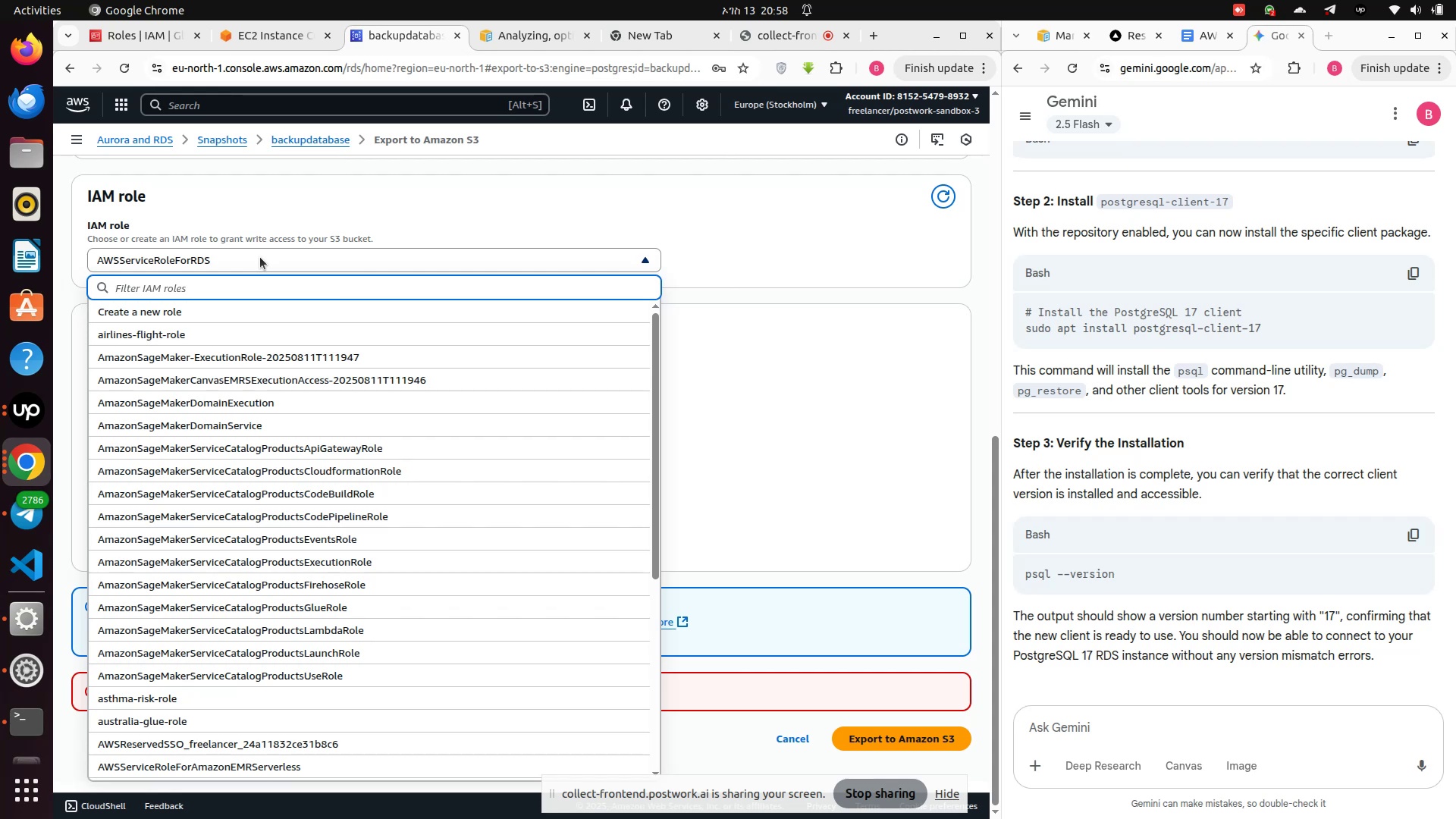 
wait(6.18)
 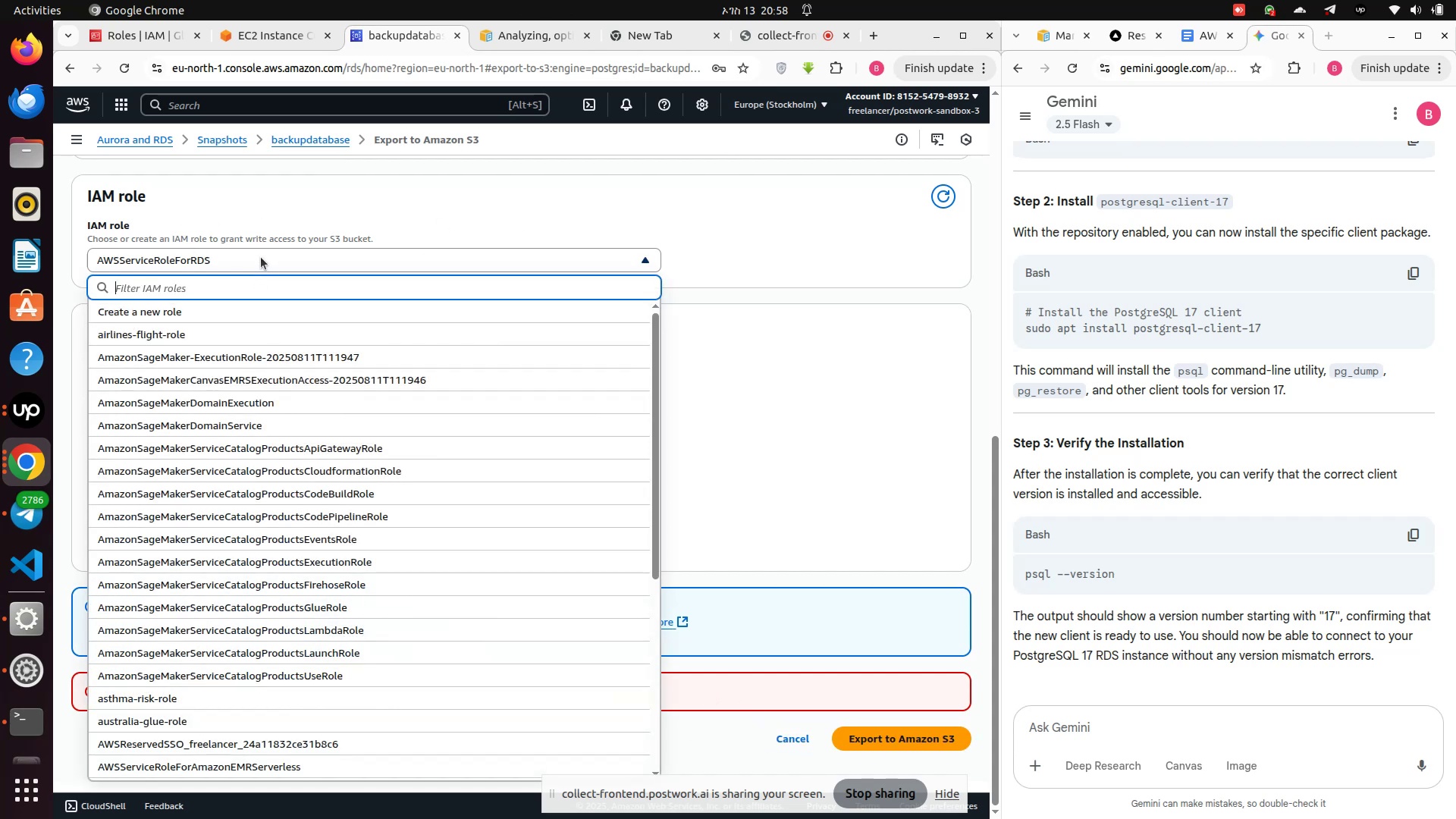 
left_click([260, 257])
 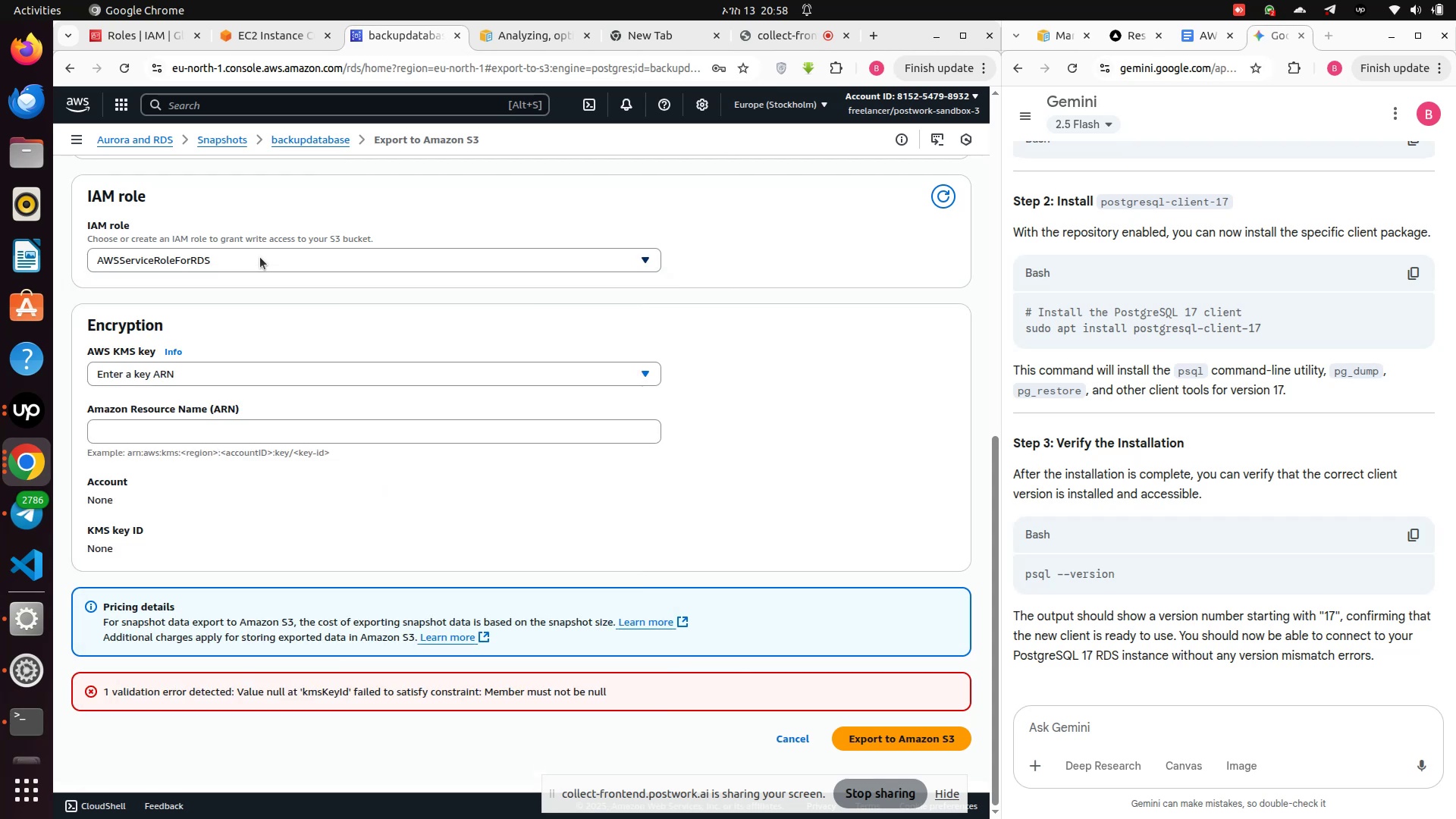 
left_click([260, 257])
 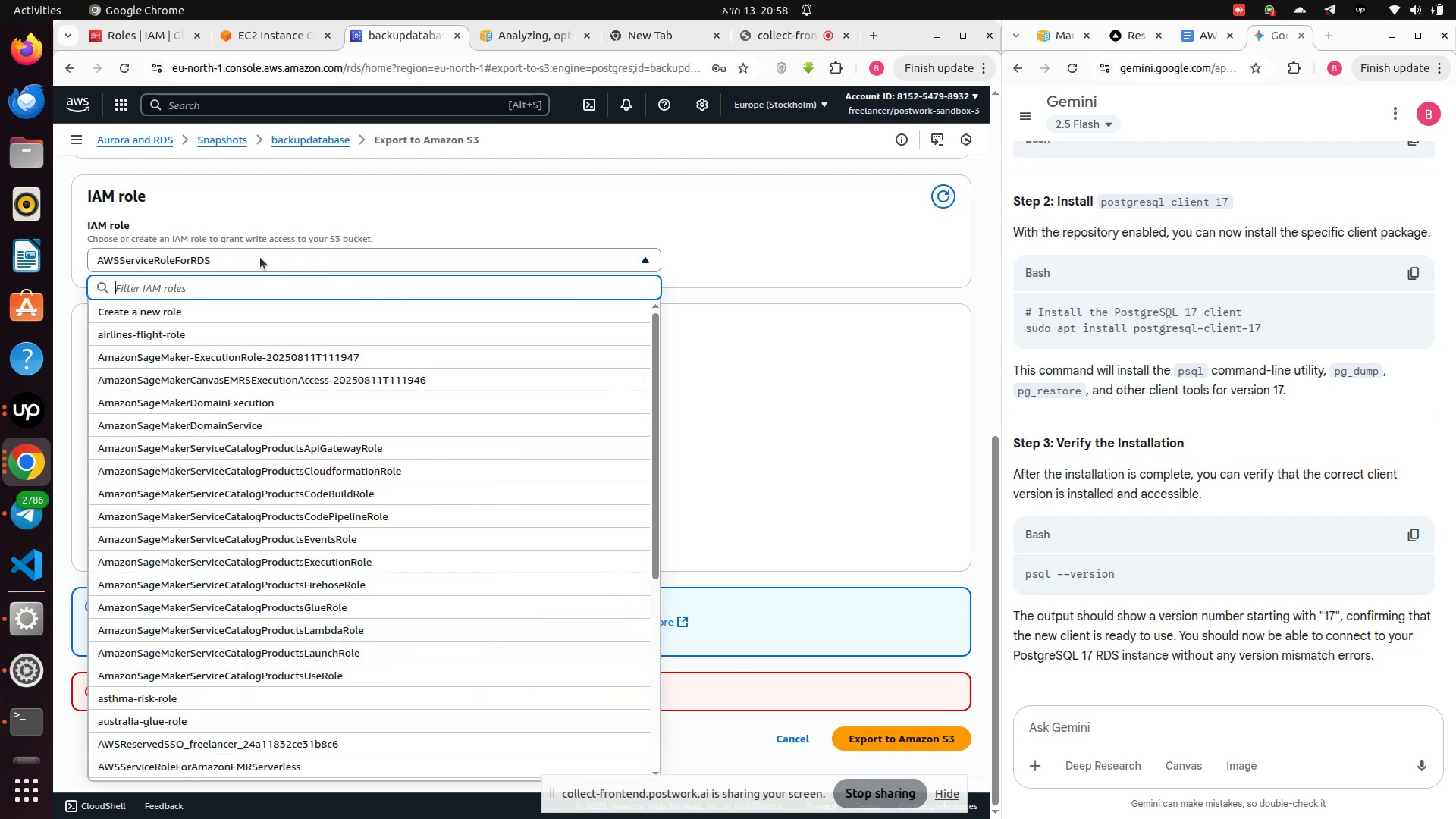 
scroll: coordinate [303, 414], scroll_direction: down, amount: 3.0
 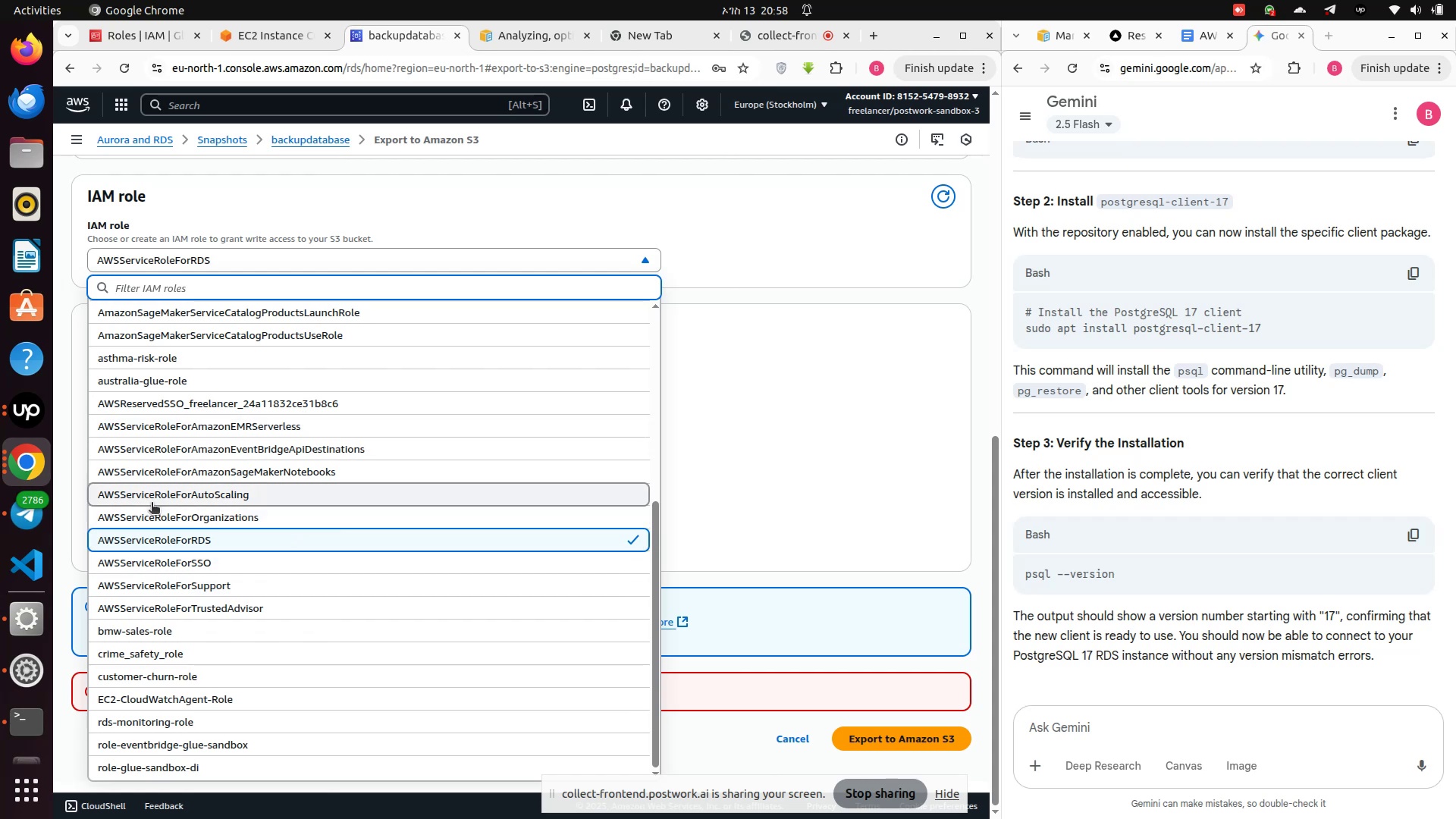 
wait(5.4)
 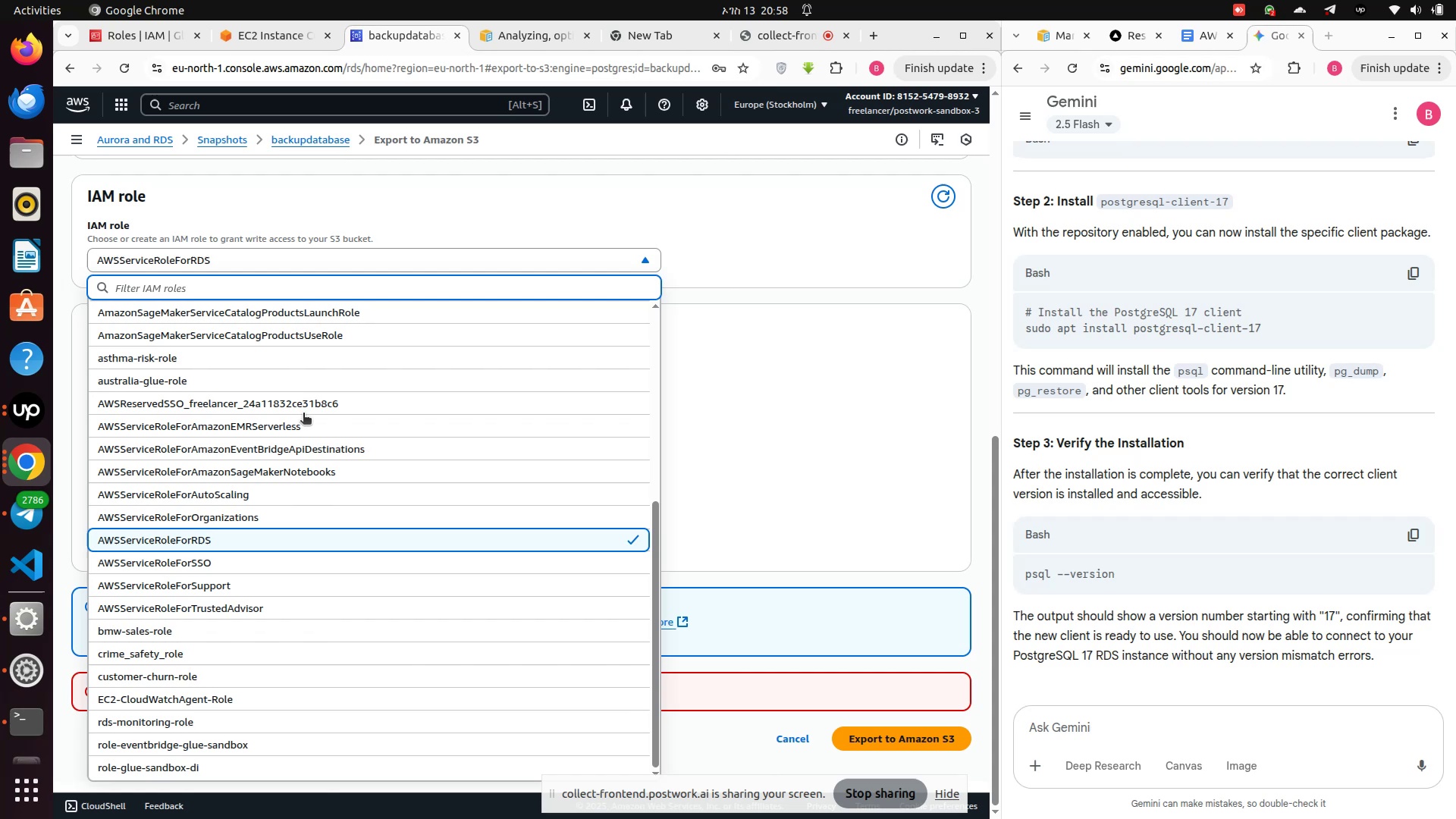 
scroll: coordinate [149, 492], scroll_direction: up, amount: 2.0
 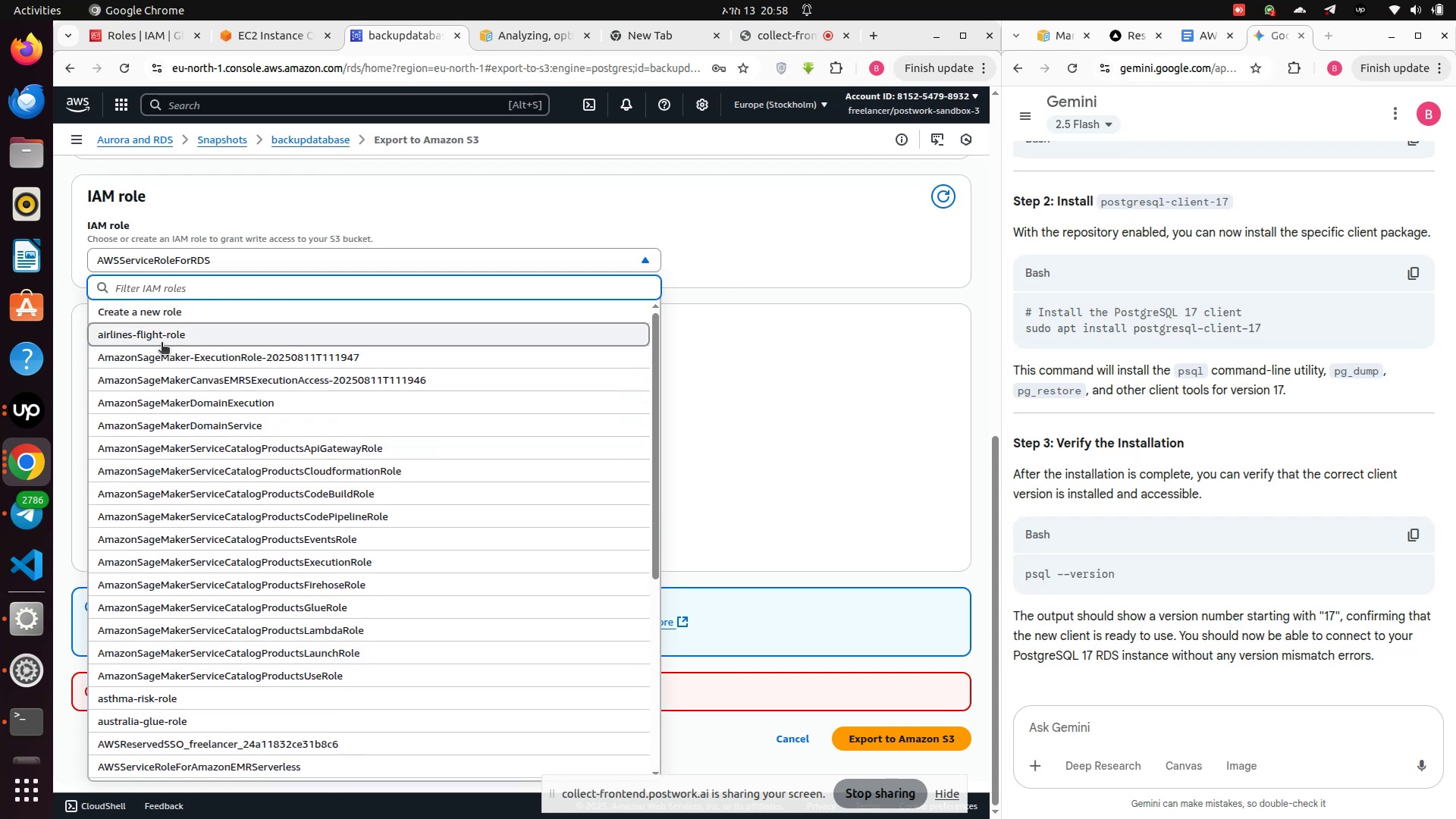 
left_click([754, 376])
 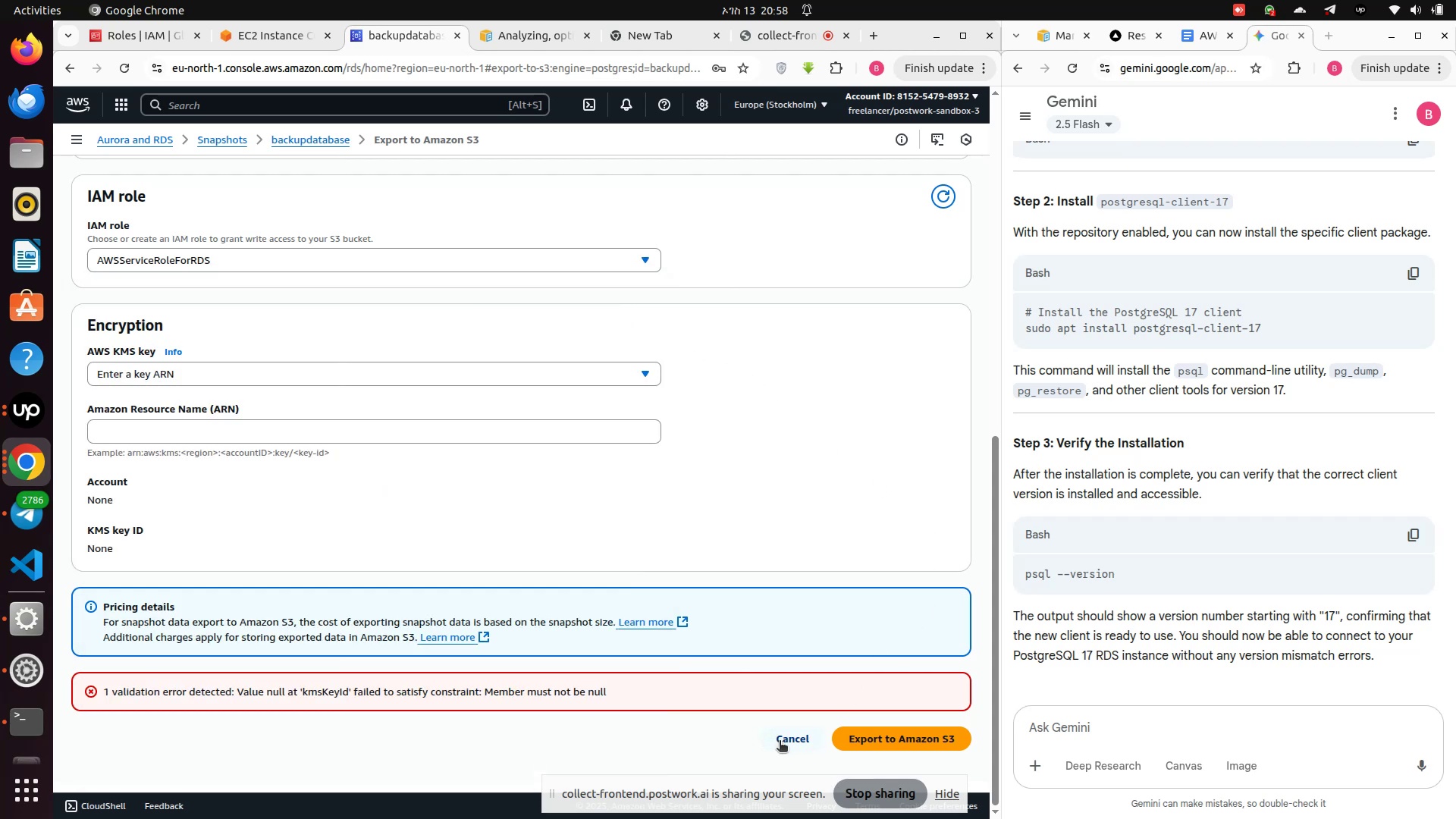 
left_click([782, 742])
 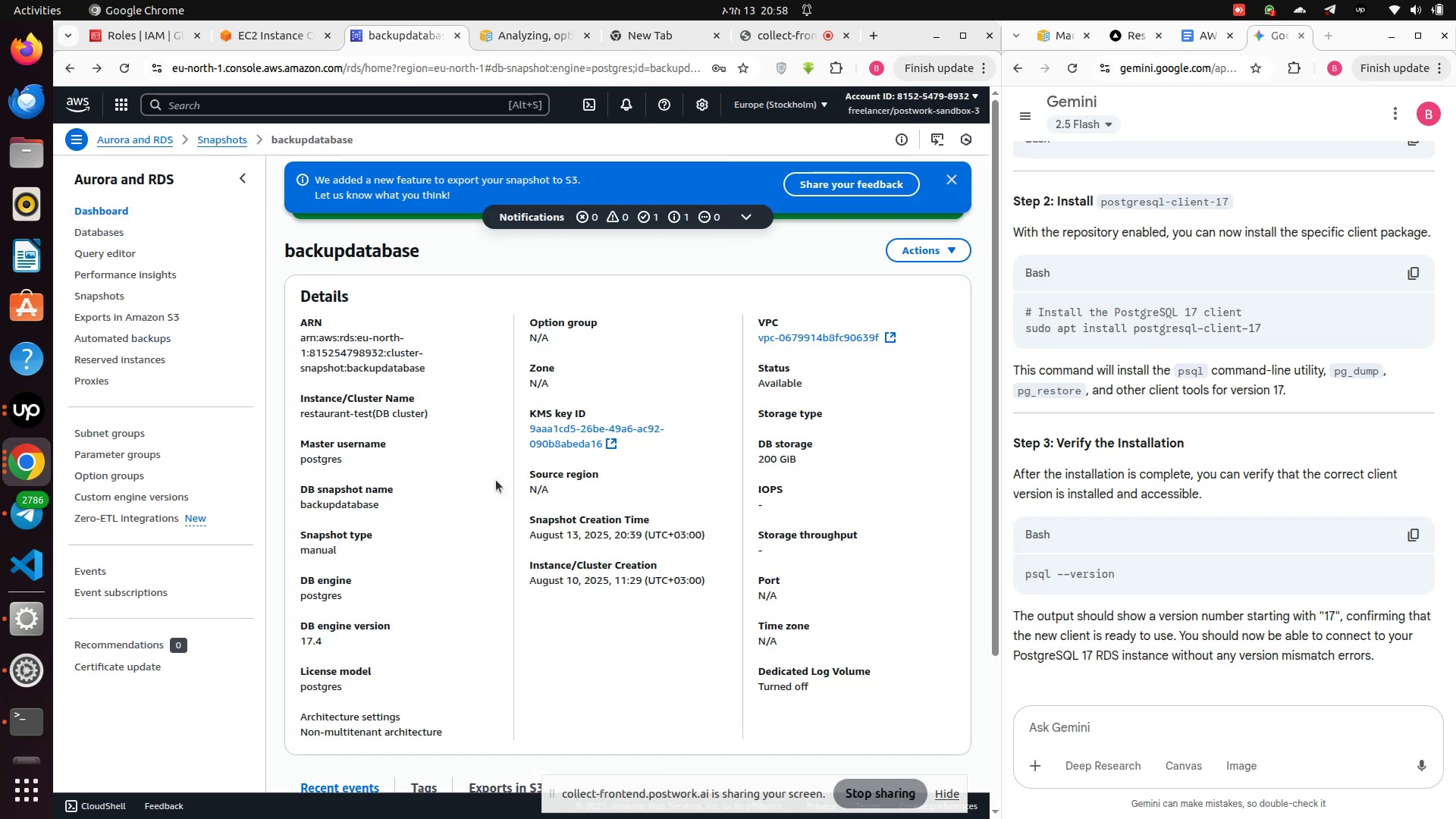 
scroll: coordinate [474, 453], scroll_direction: none, amount: 0.0
 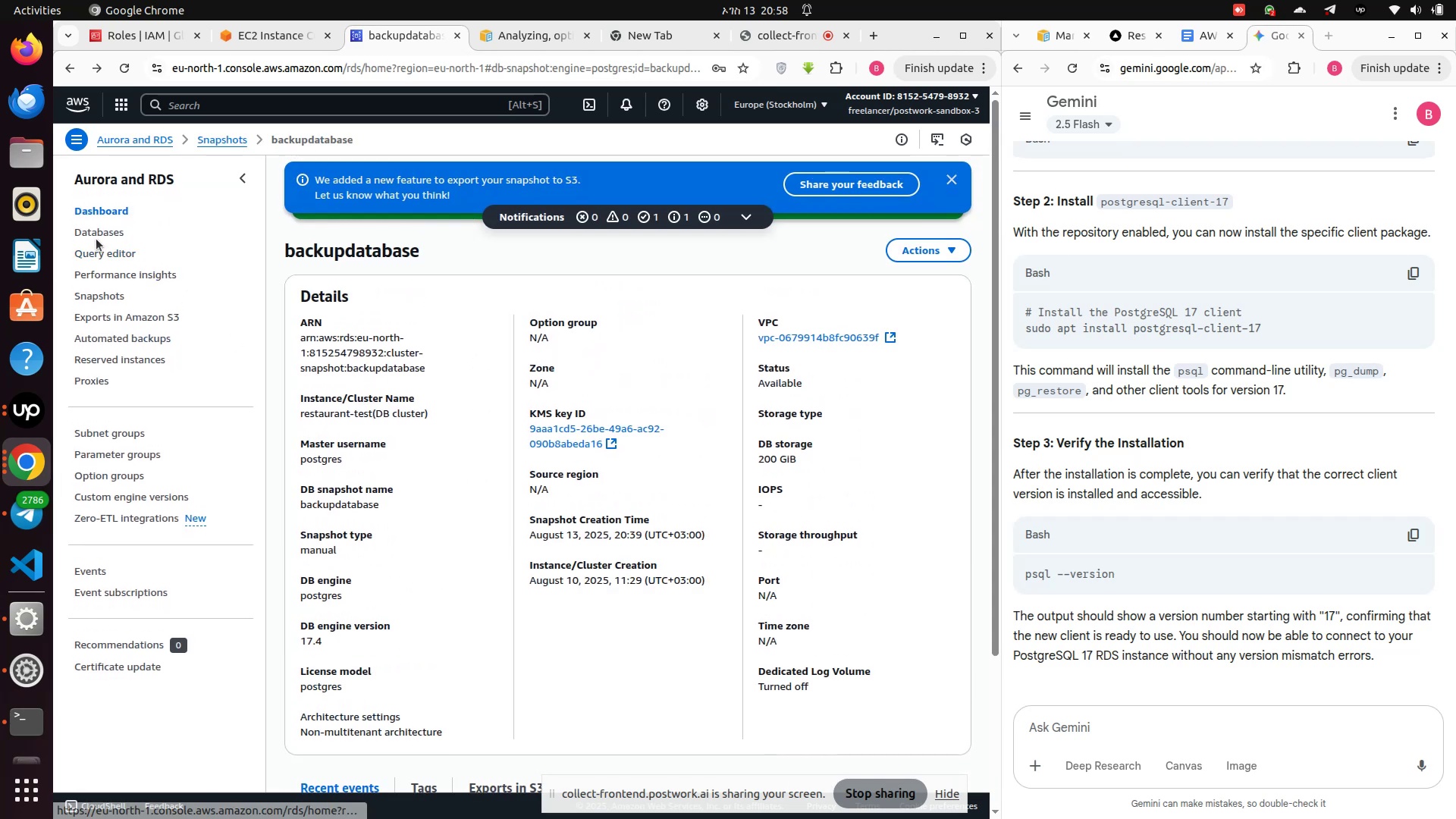 
left_click([96, 239])
 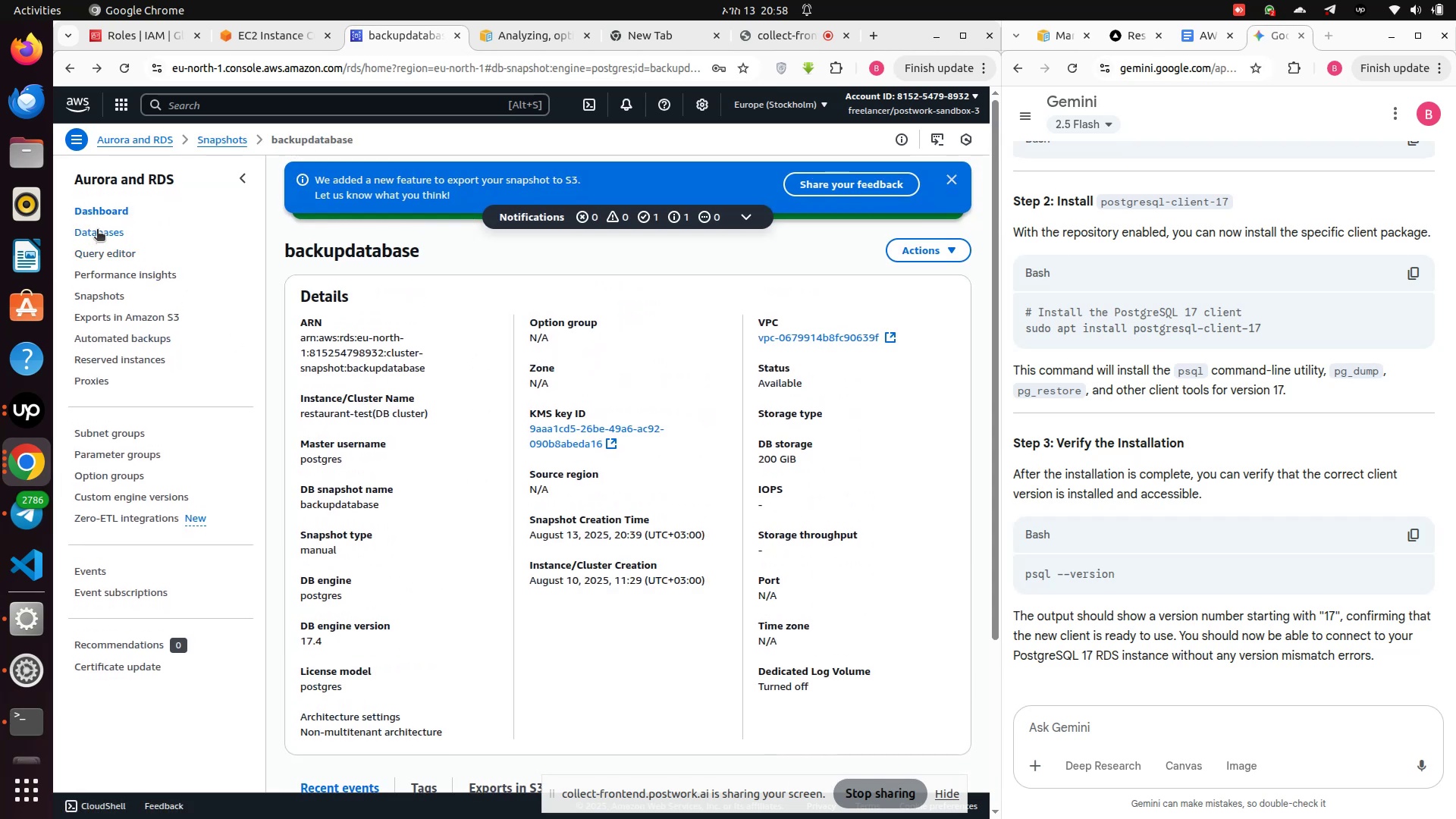 
left_click([97, 231])
 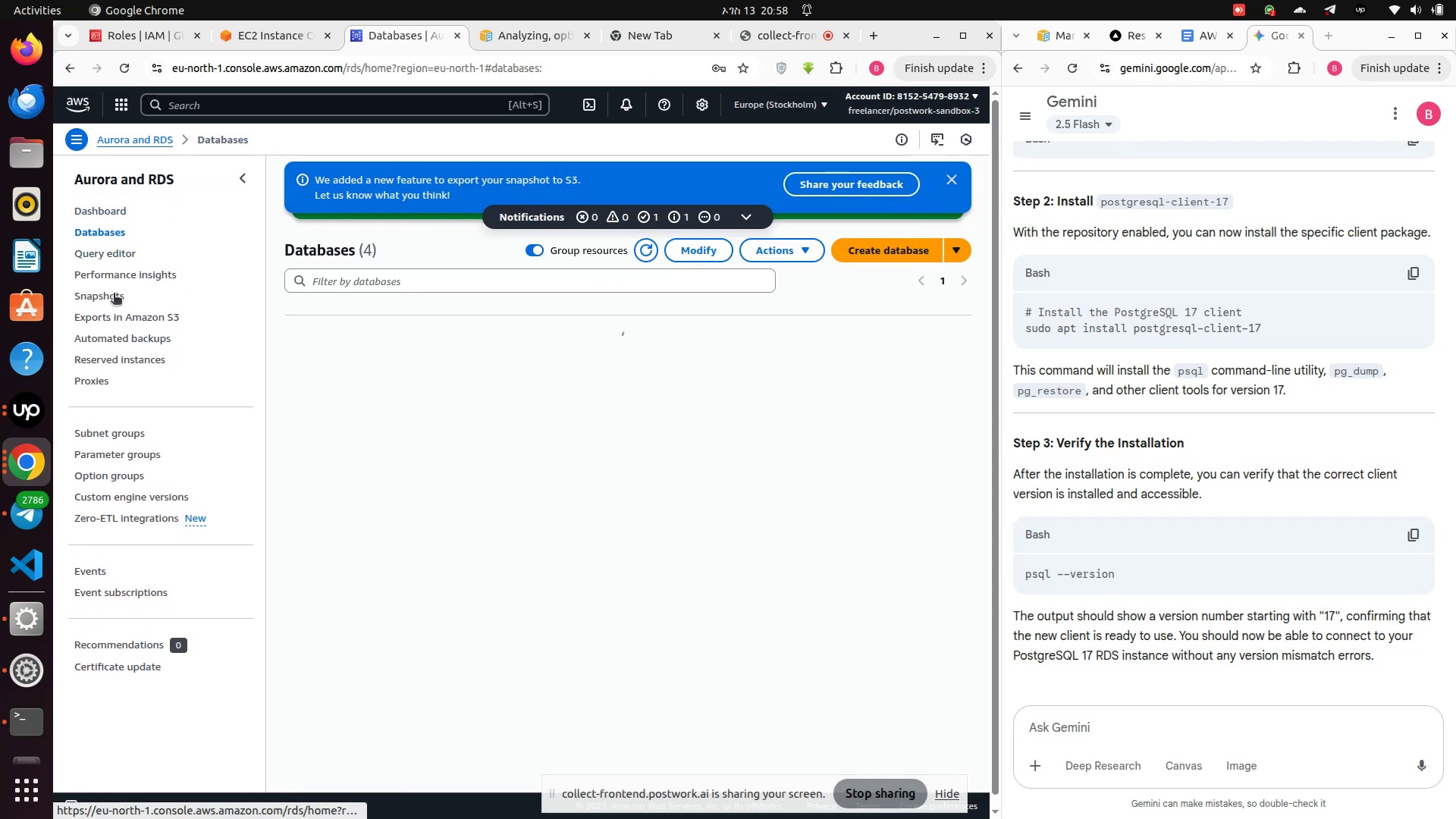 
mouse_move([307, 408])
 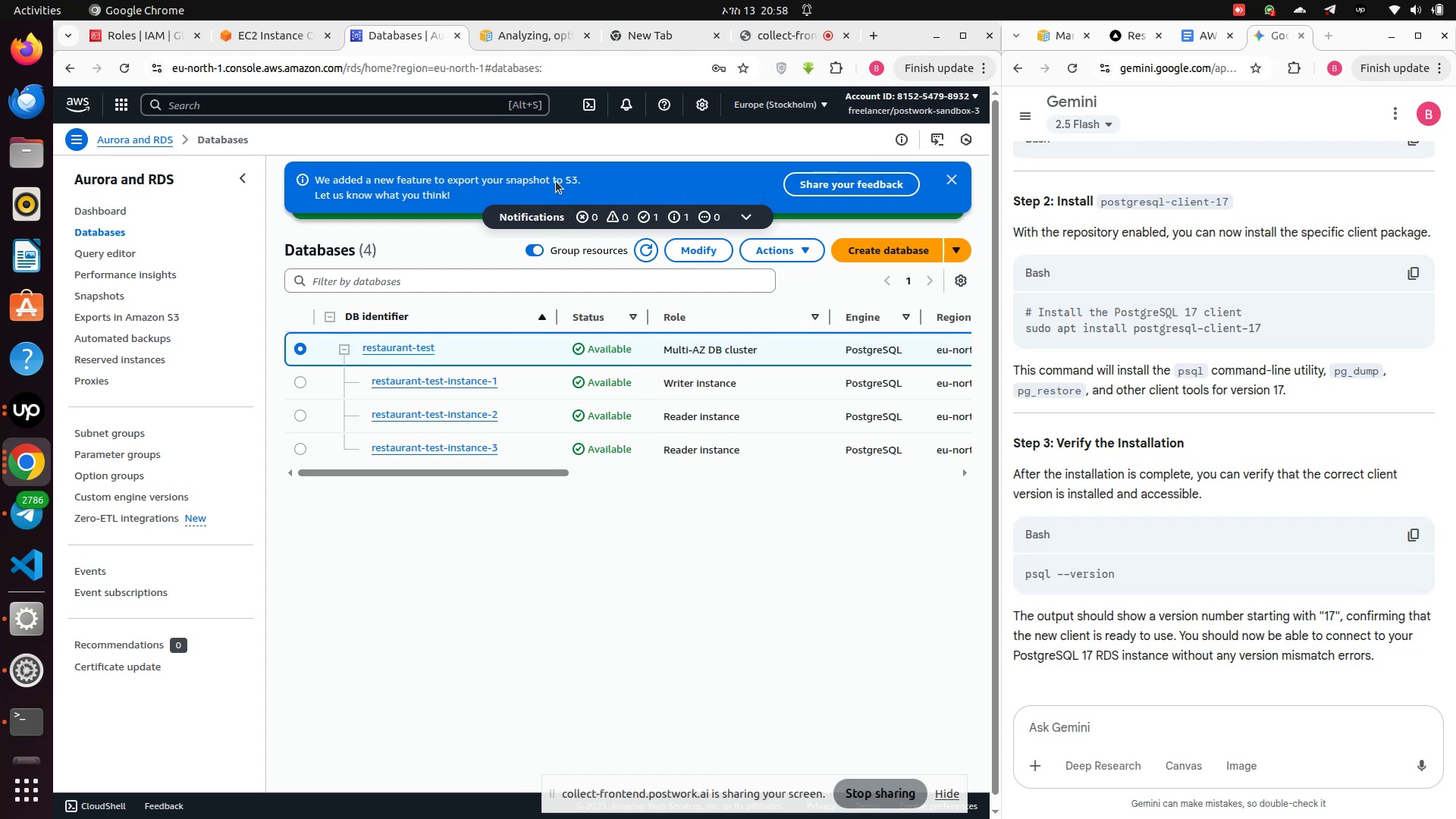 
wait(11.2)
 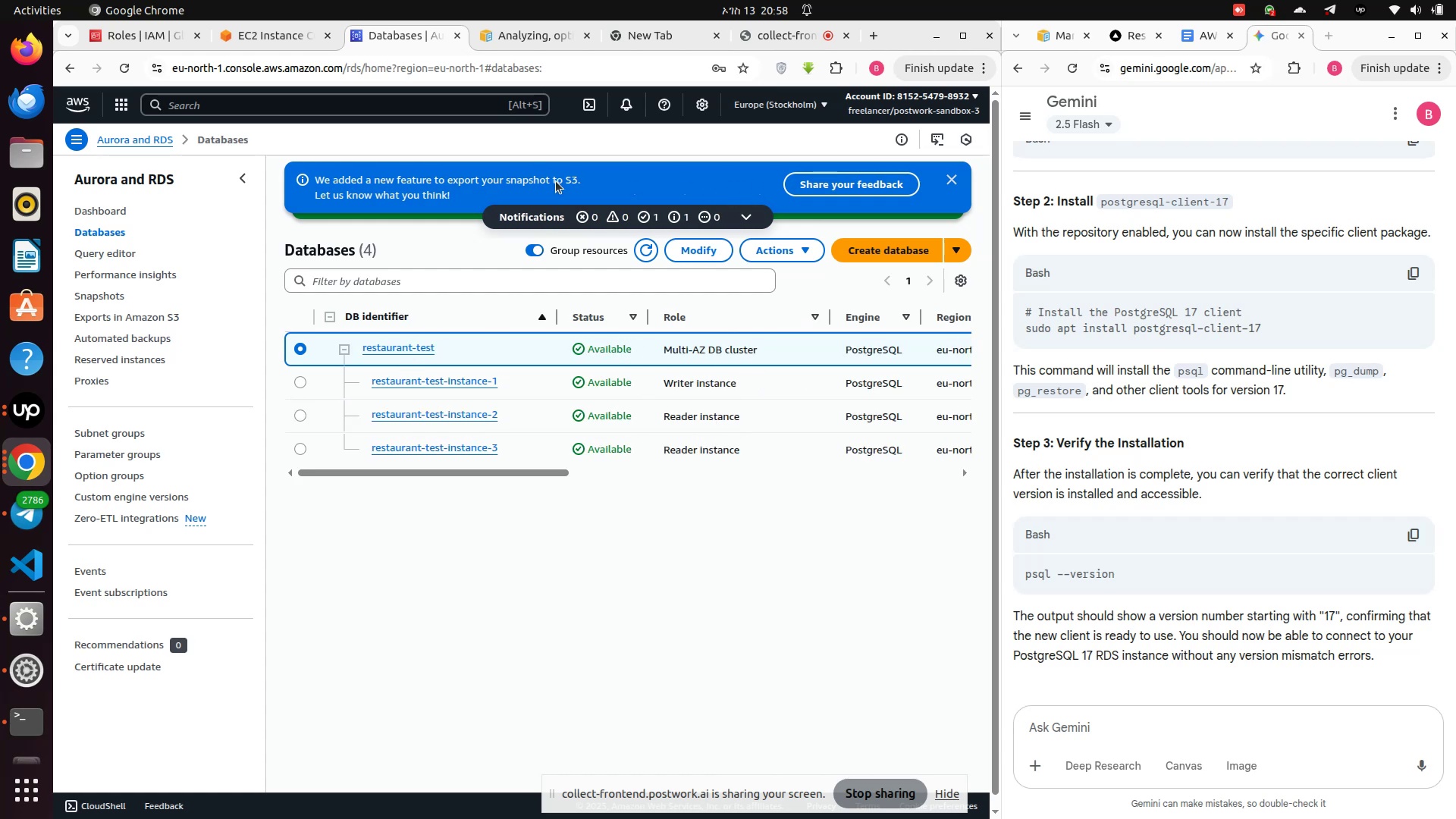 
left_click([952, 178])
 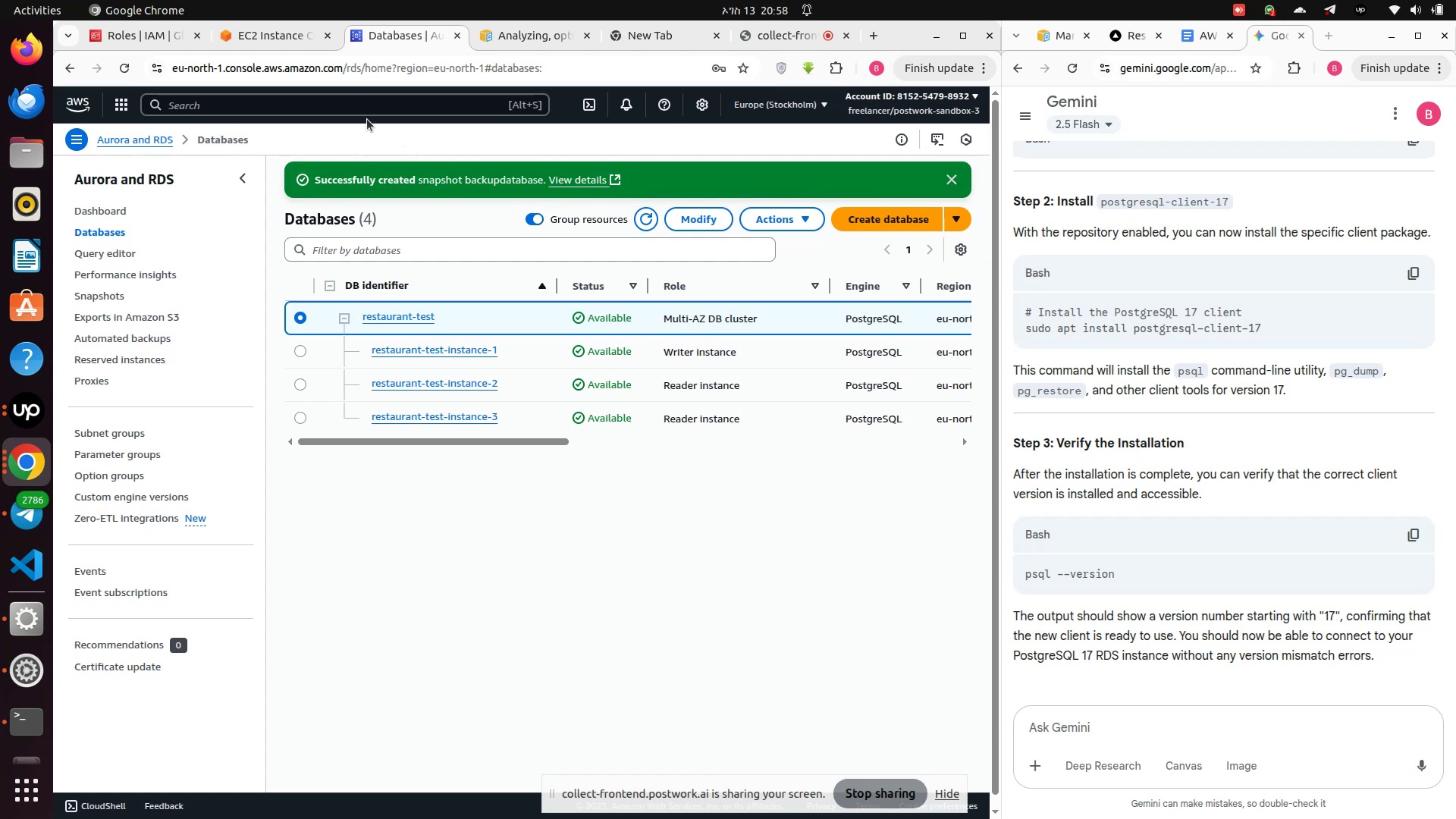 
left_click([121, 117])
 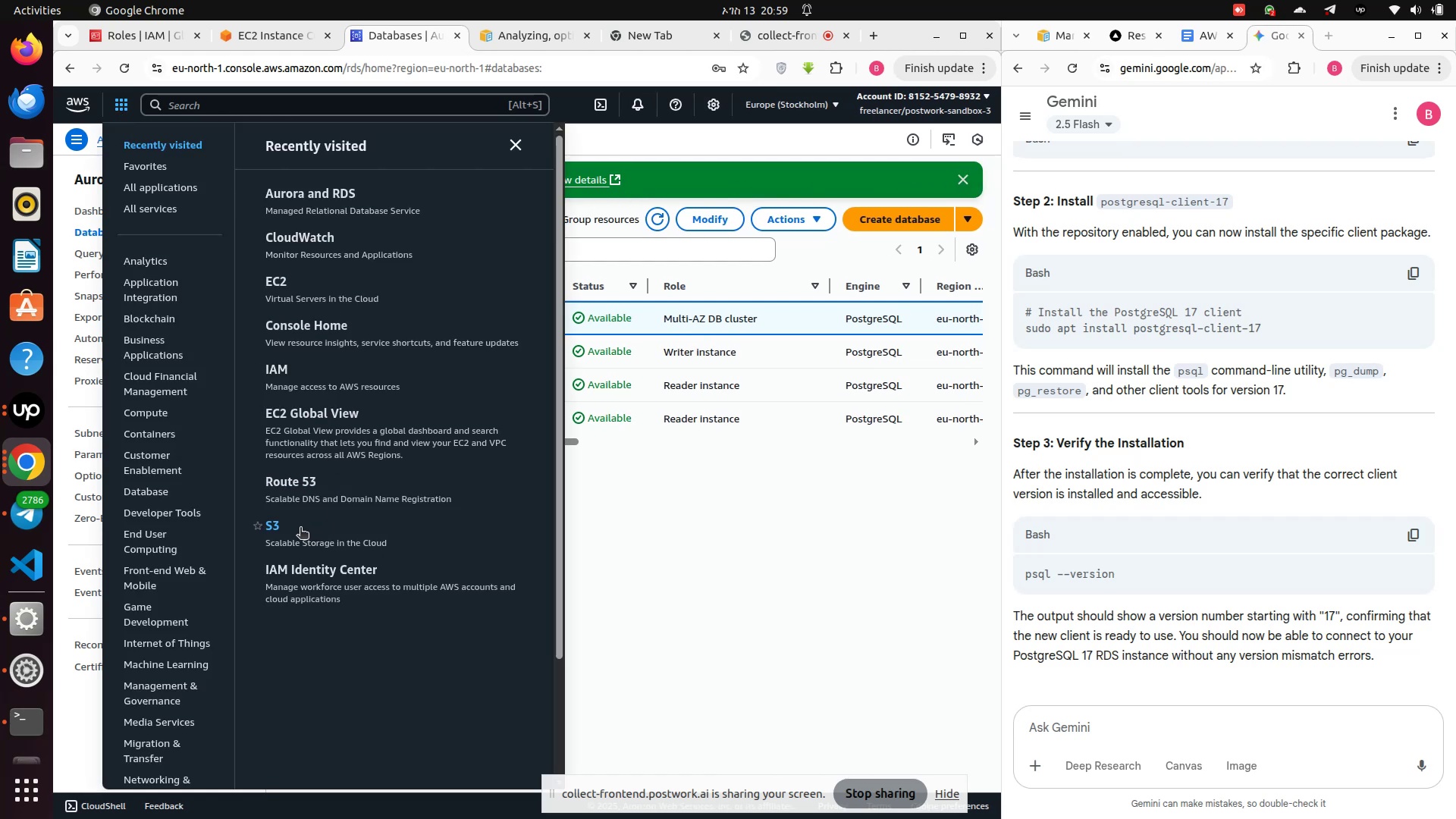 
left_click([275, 531])
 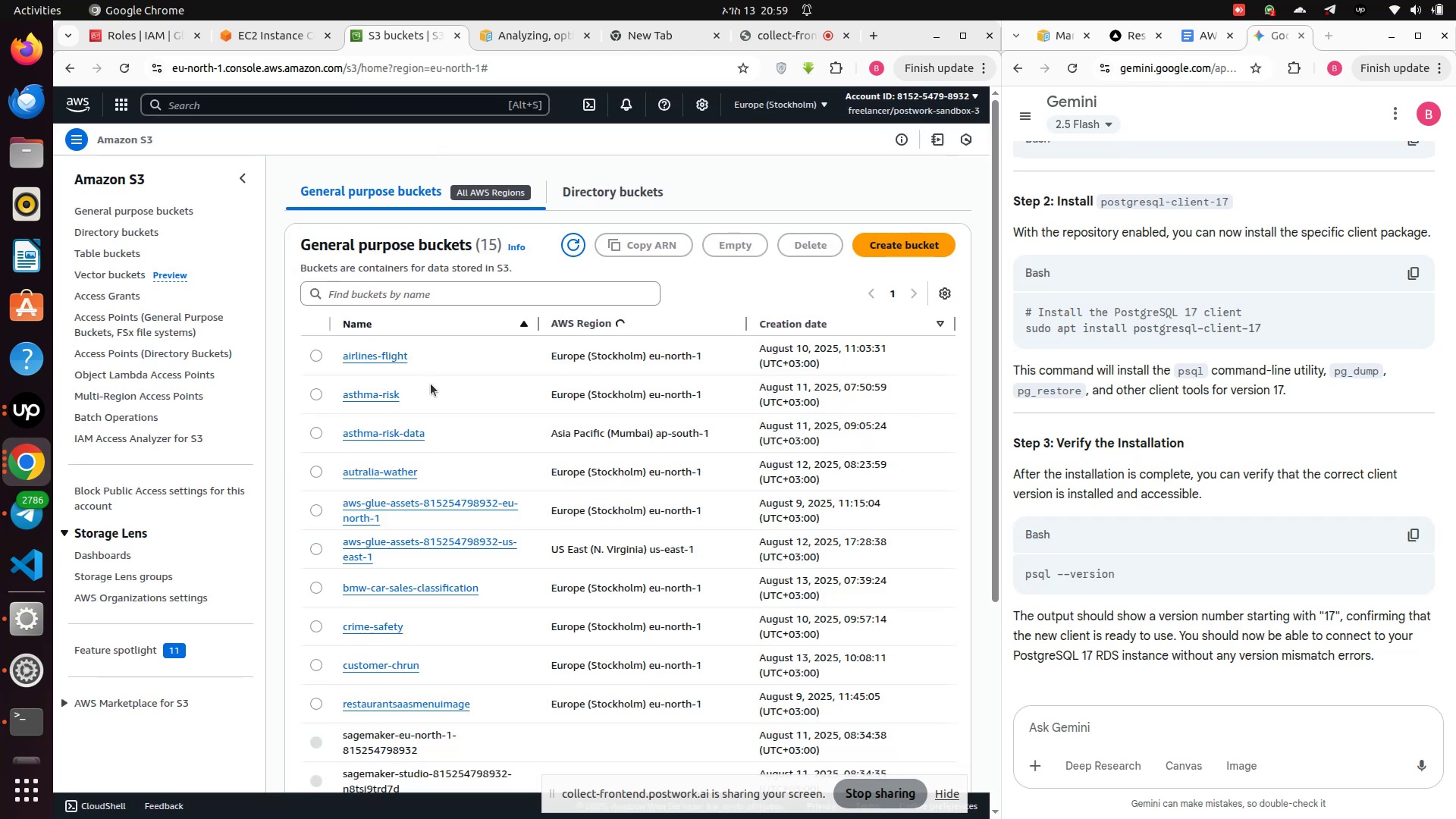 
wait(25.31)
 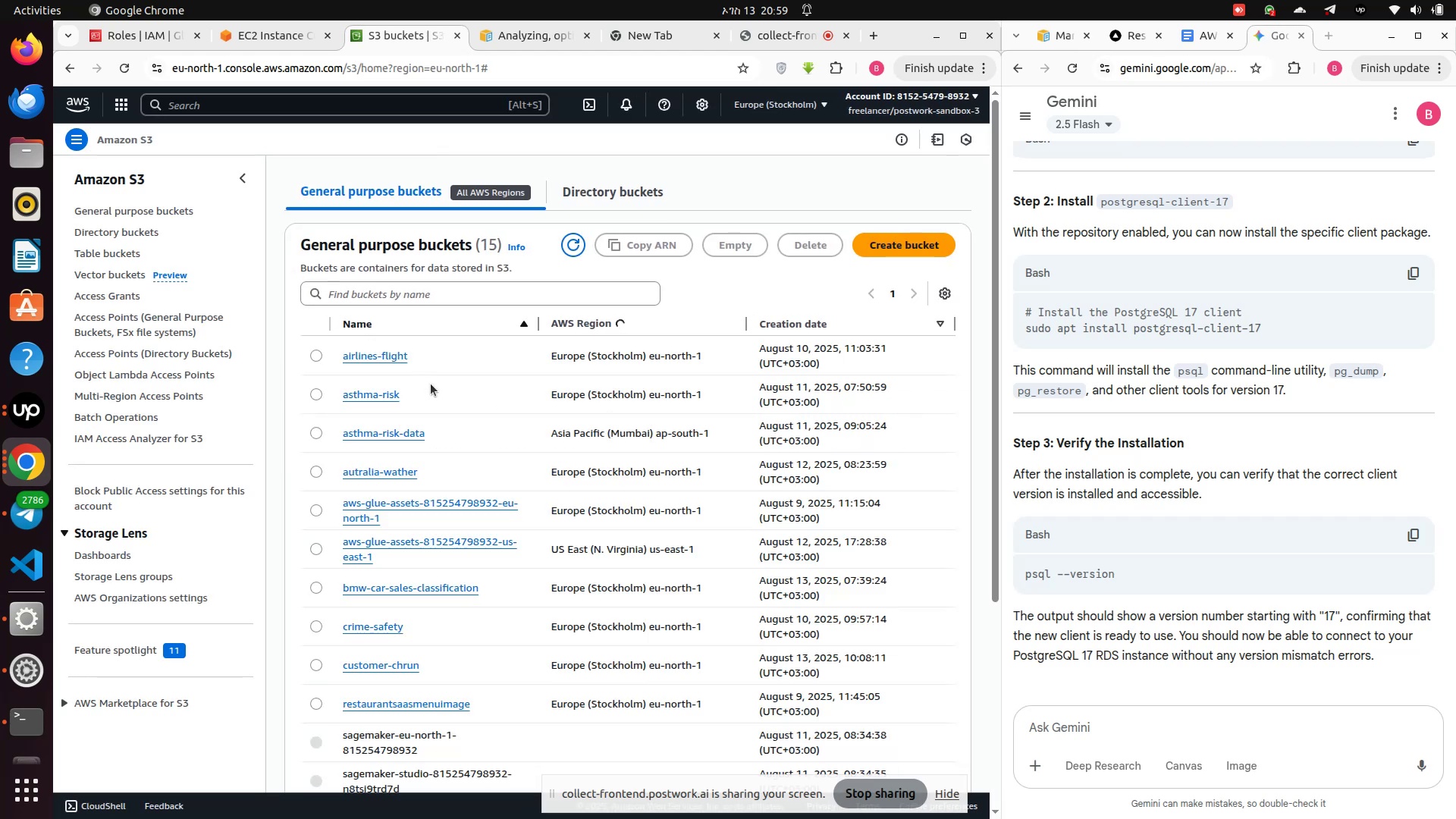 
scroll: coordinate [435, 390], scroll_direction: down, amount: 1.0
 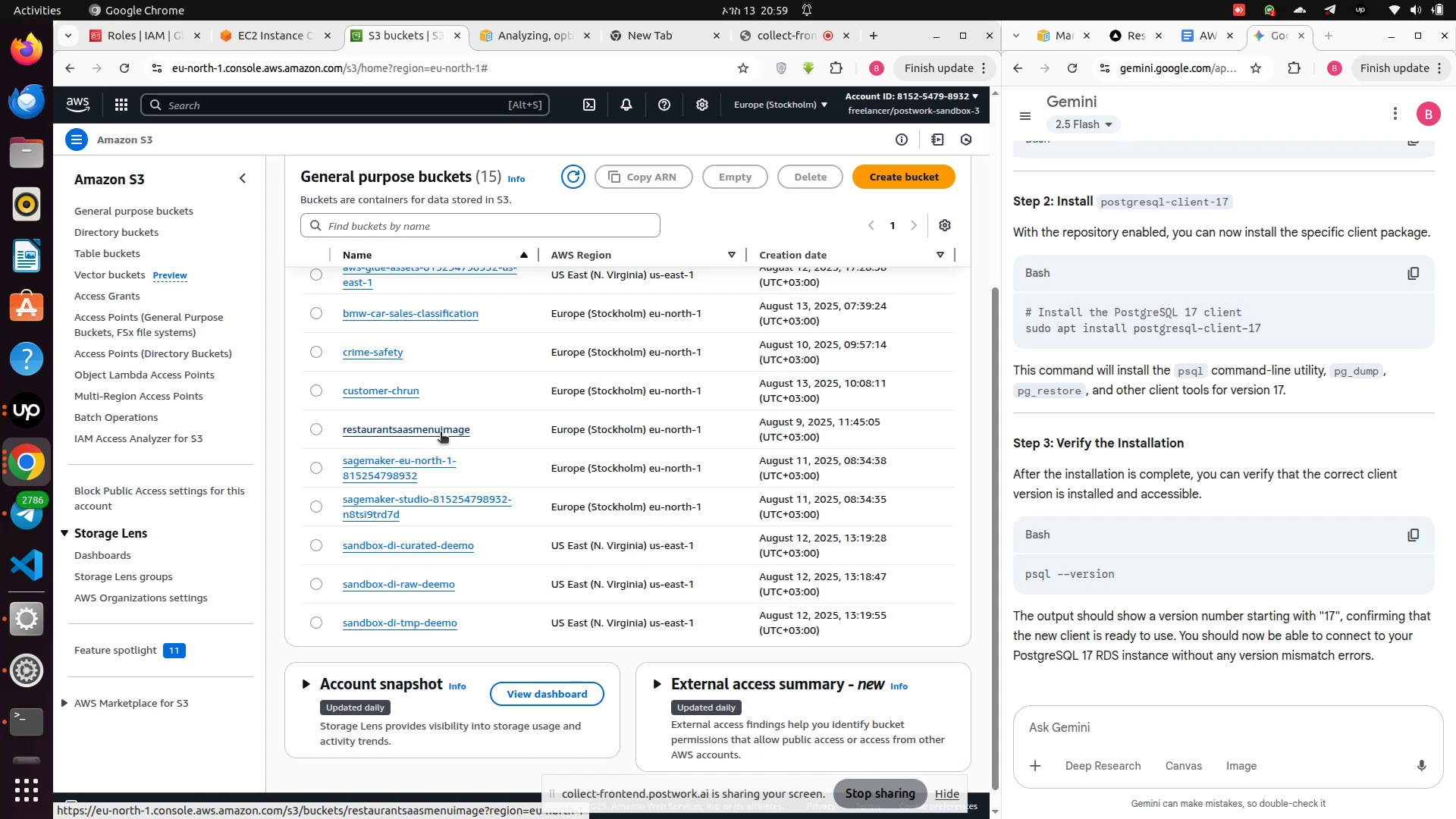 
wait(6.8)
 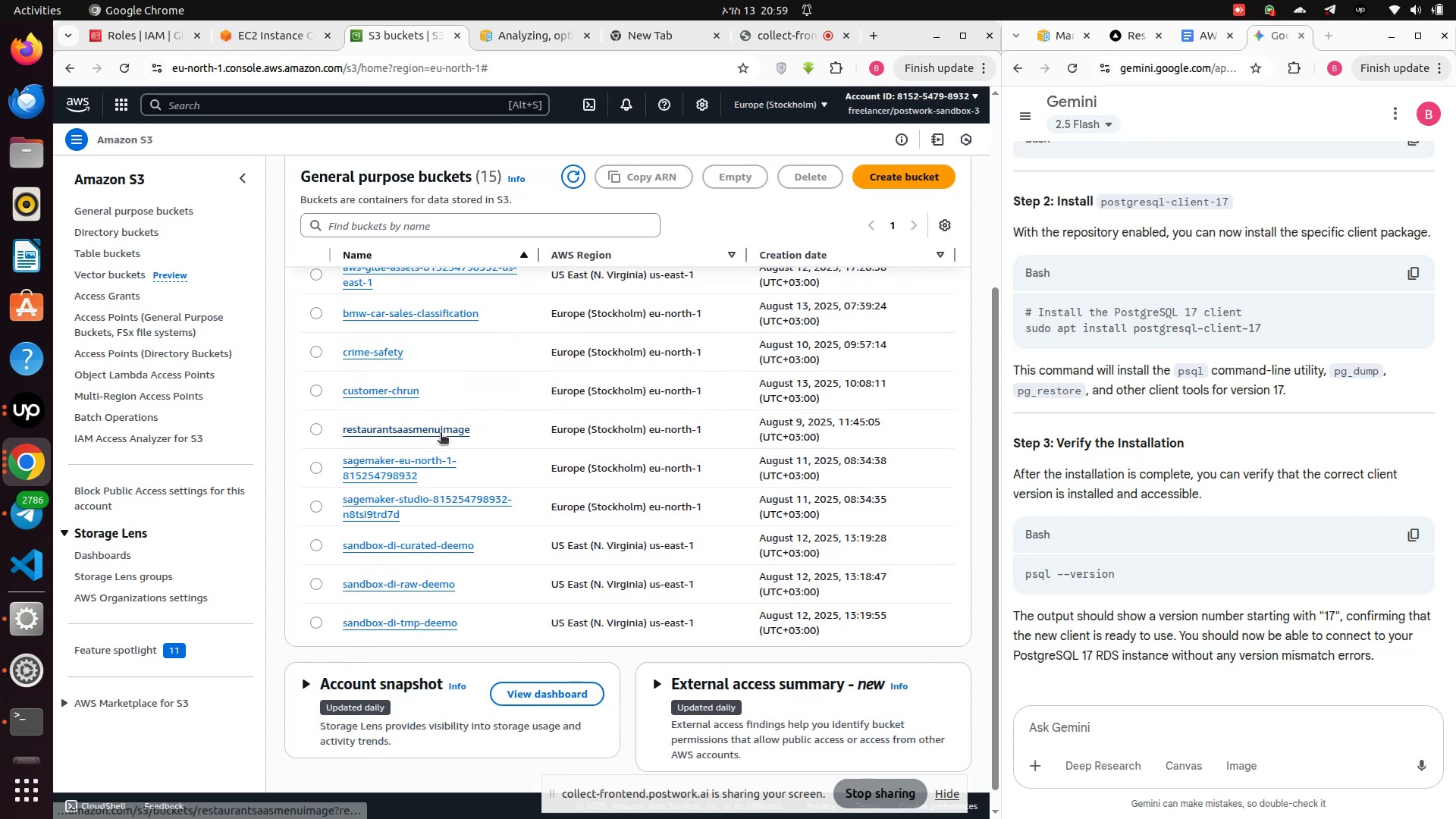 
left_click([368, 388])
 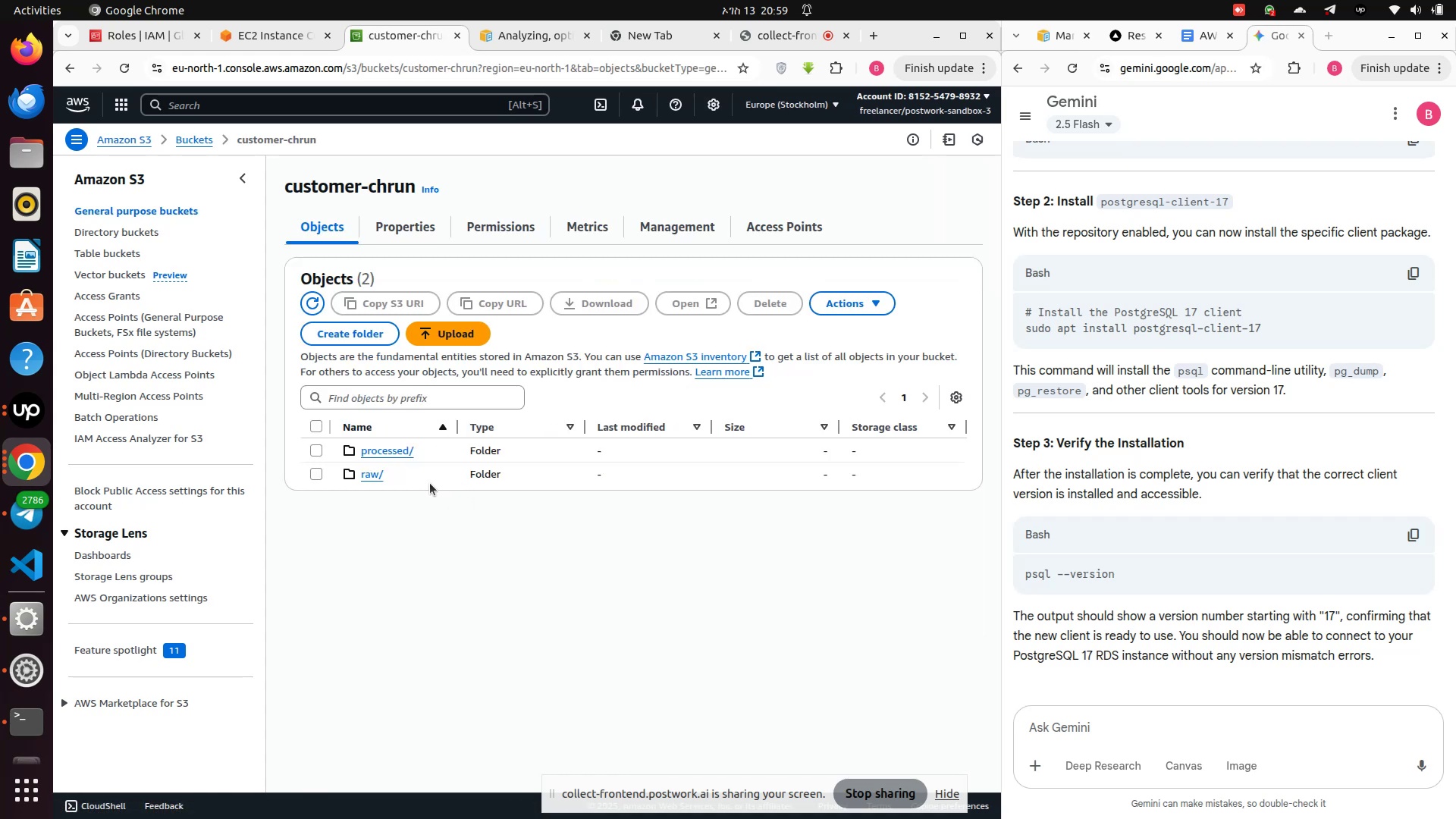 
wait(5.8)
 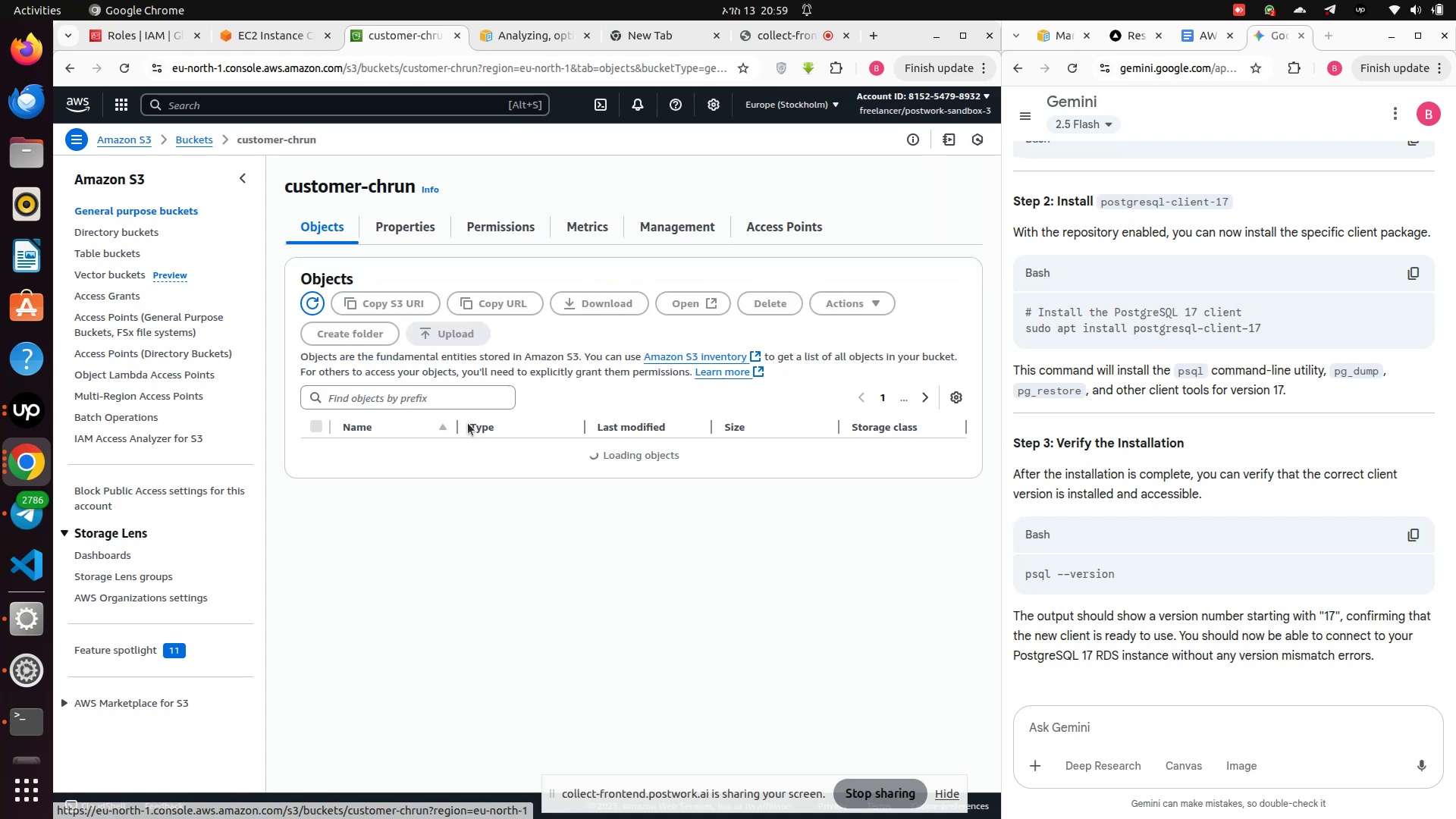 
left_click([389, 451])
 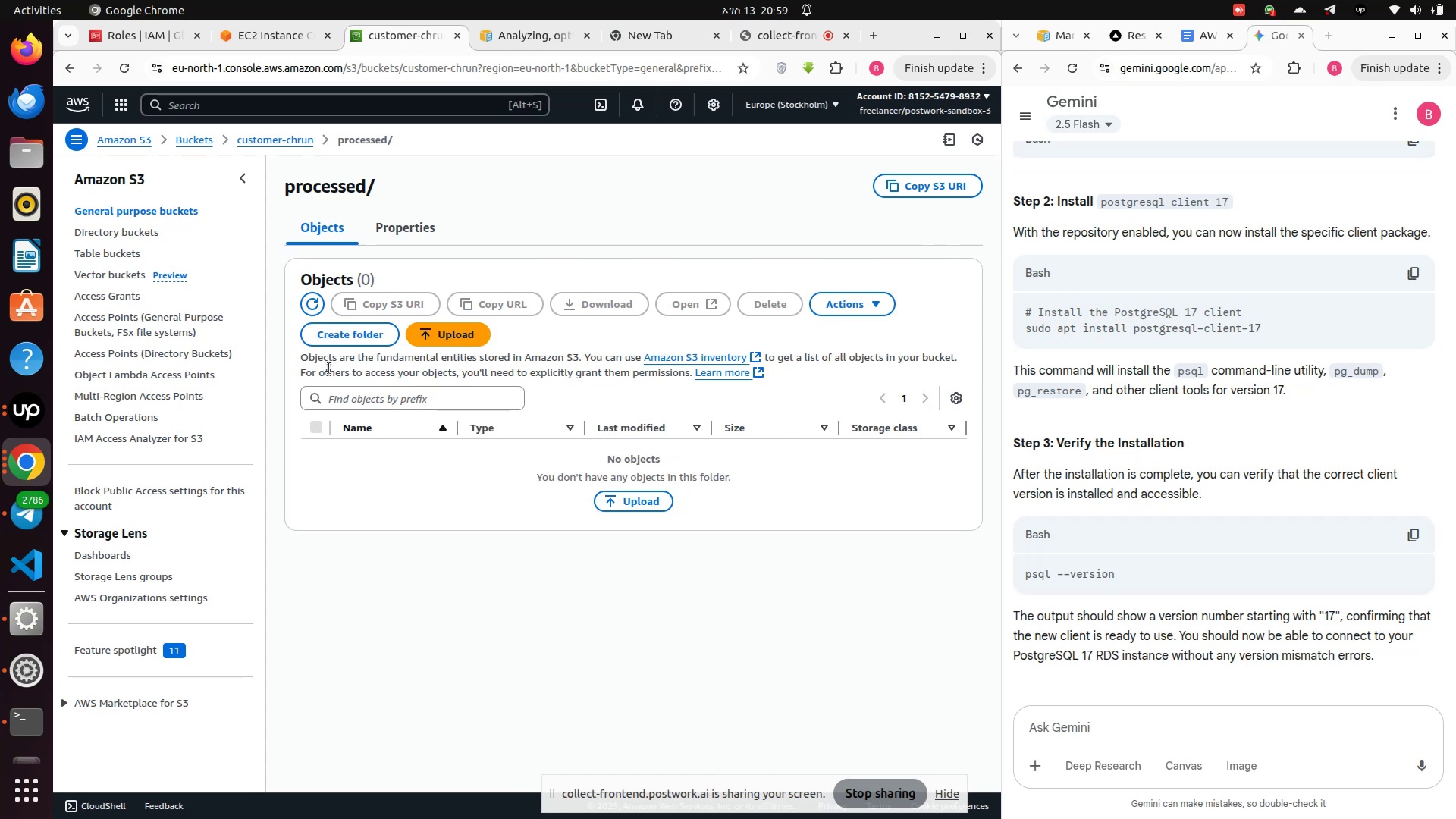 
scroll: coordinate [413, 220], scroll_direction: up, amount: 4.0
 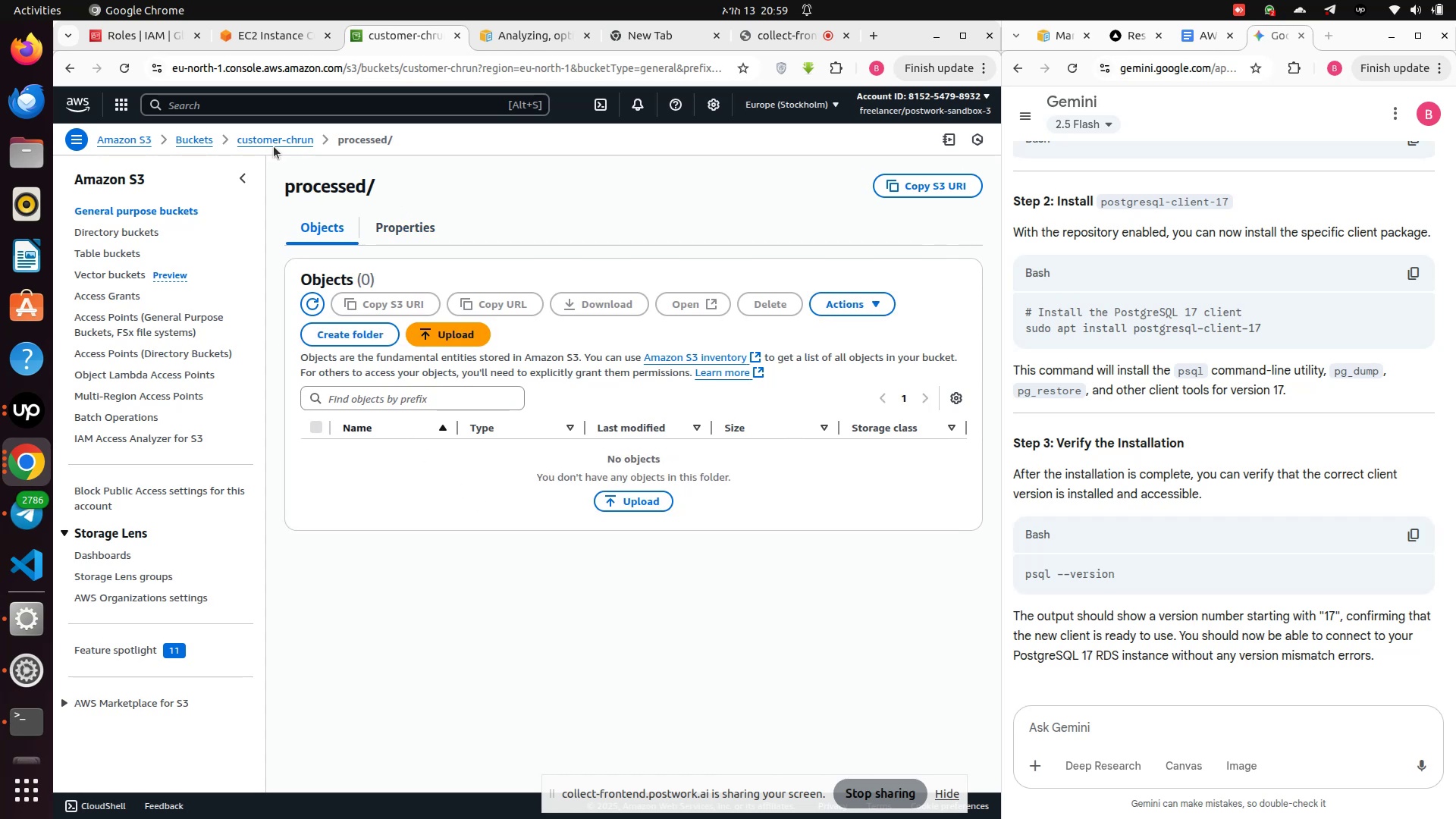 
left_click([278, 136])
 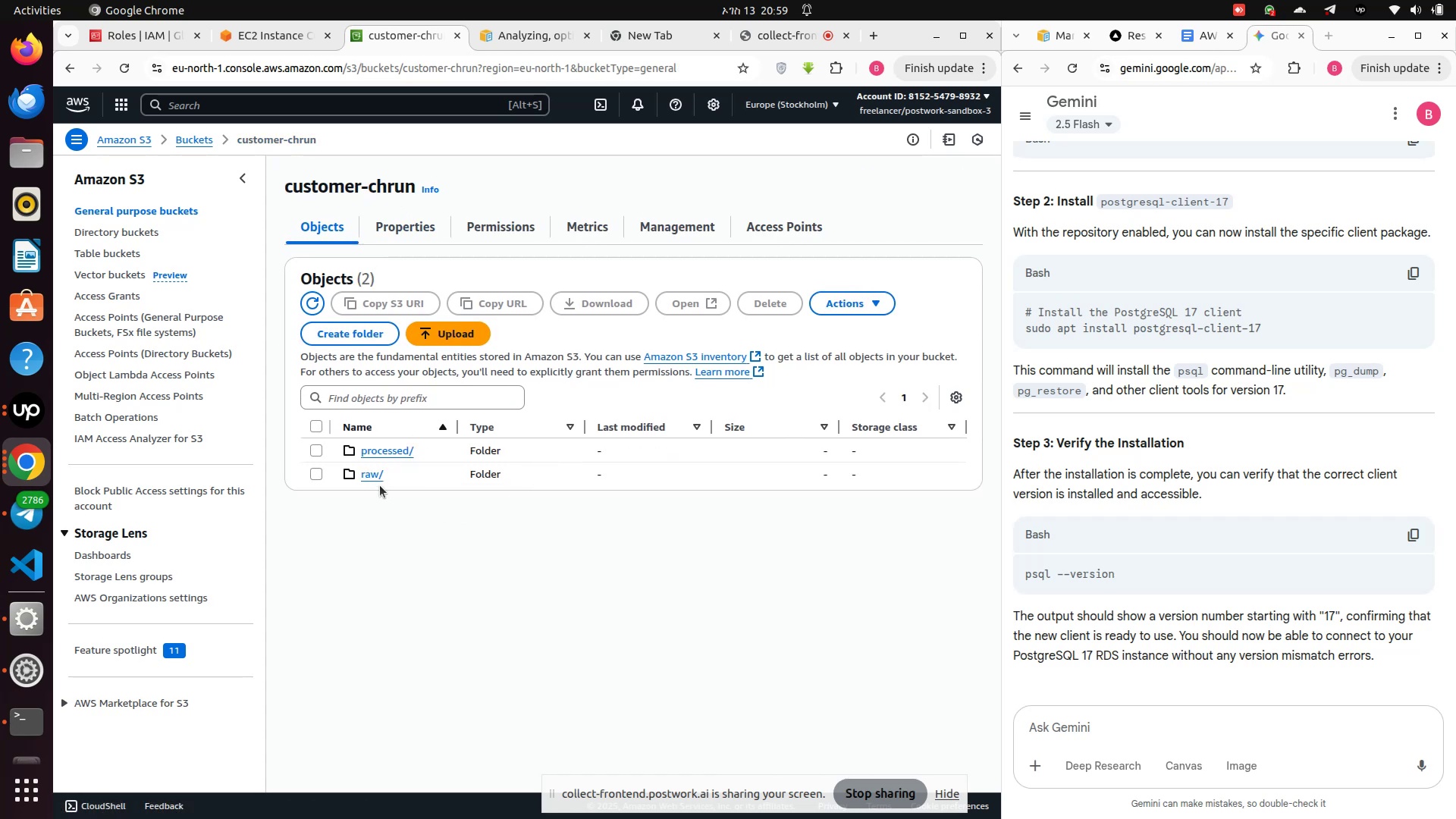 
left_click([372, 472])
 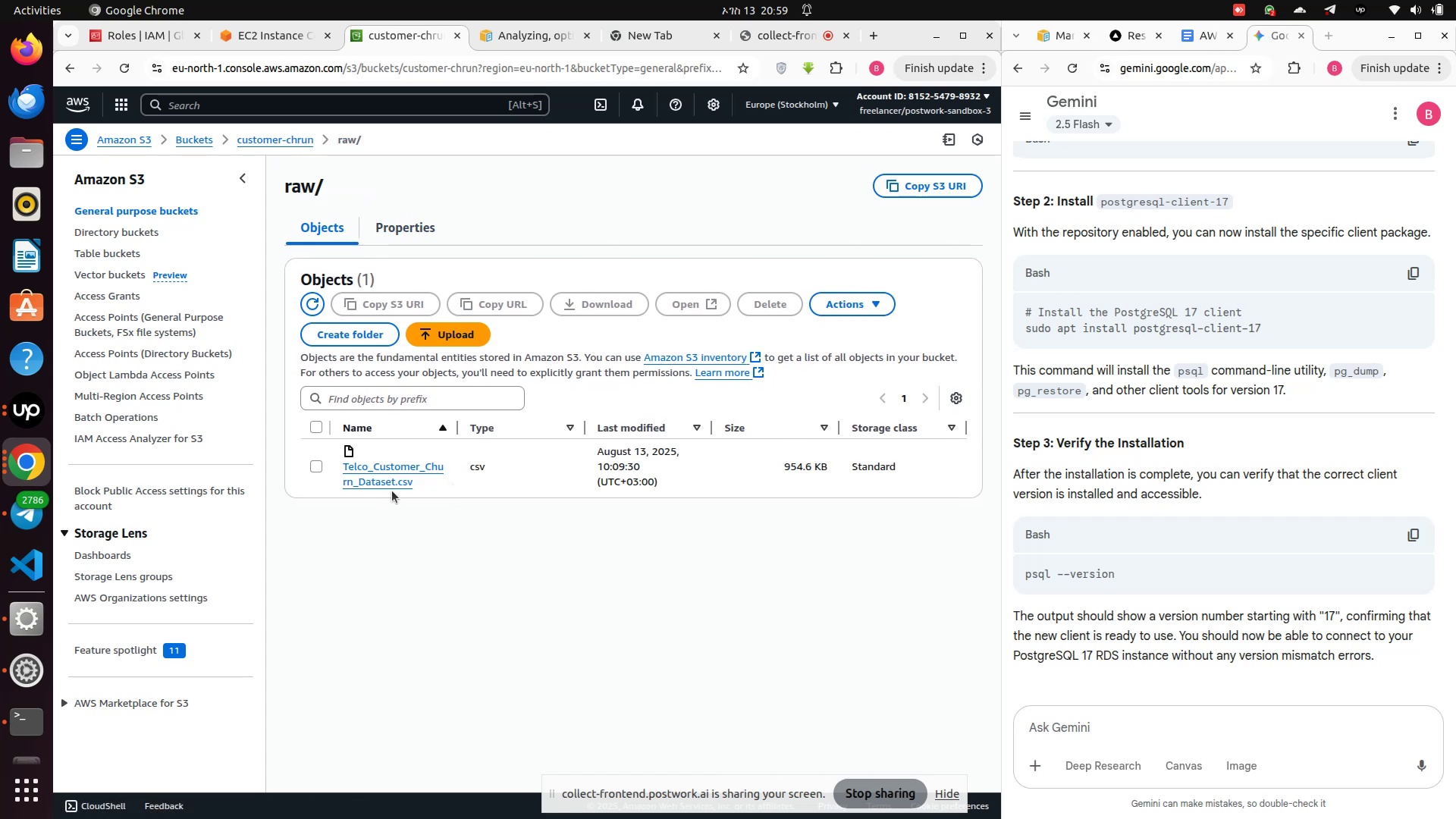 
left_click([393, 469])
 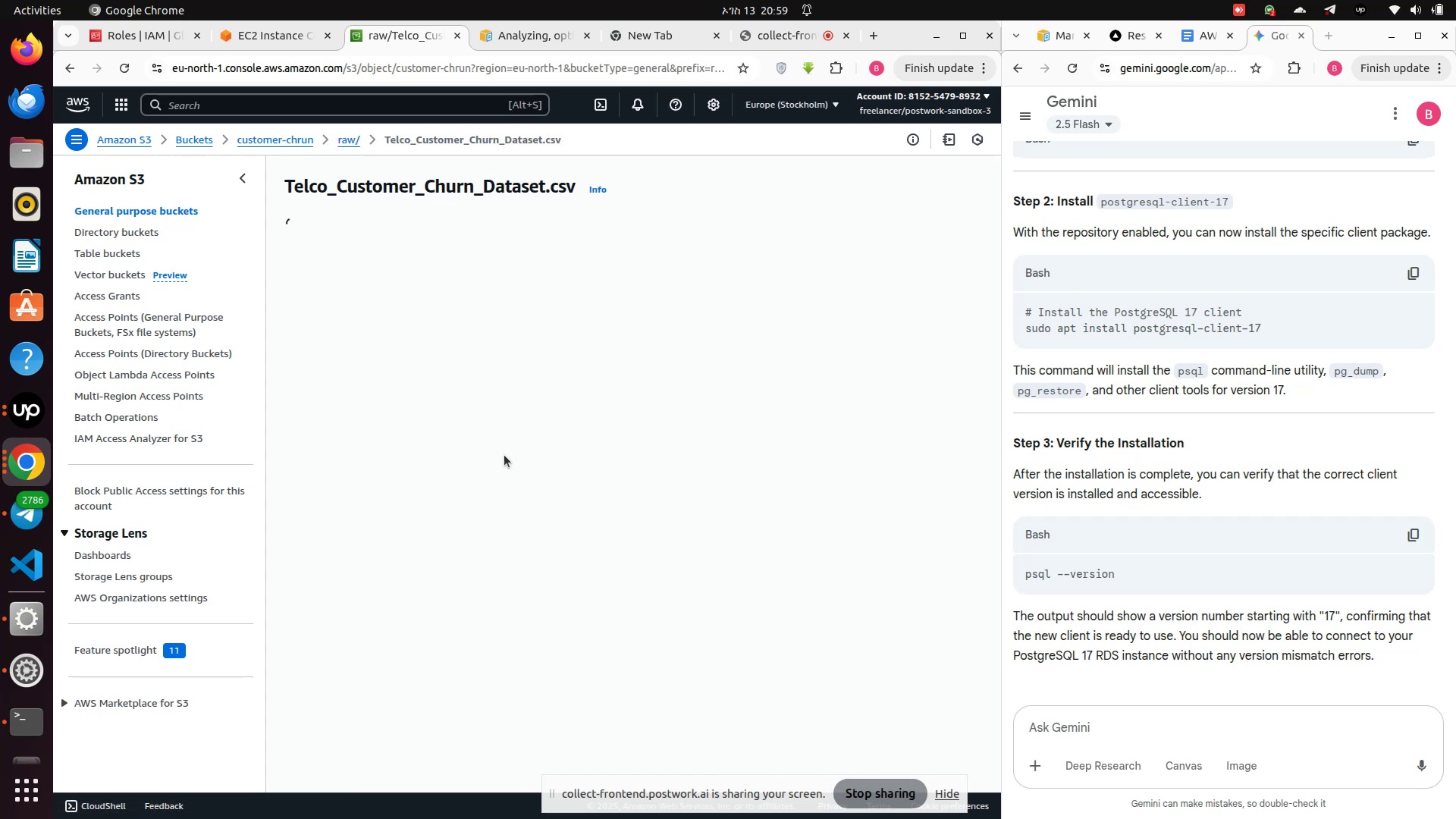 
mouse_move([363, 303])
 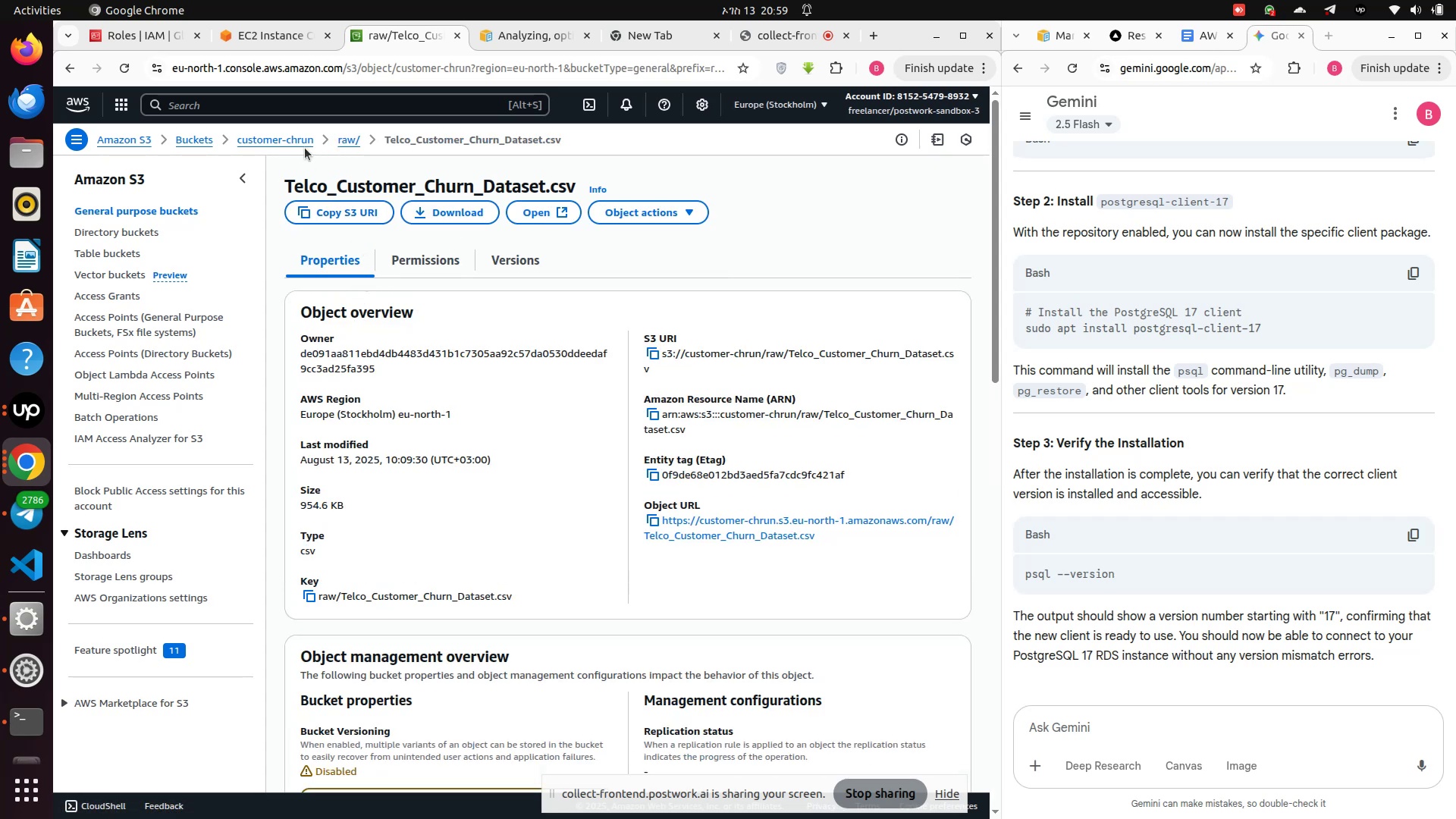 
left_click([276, 140])
 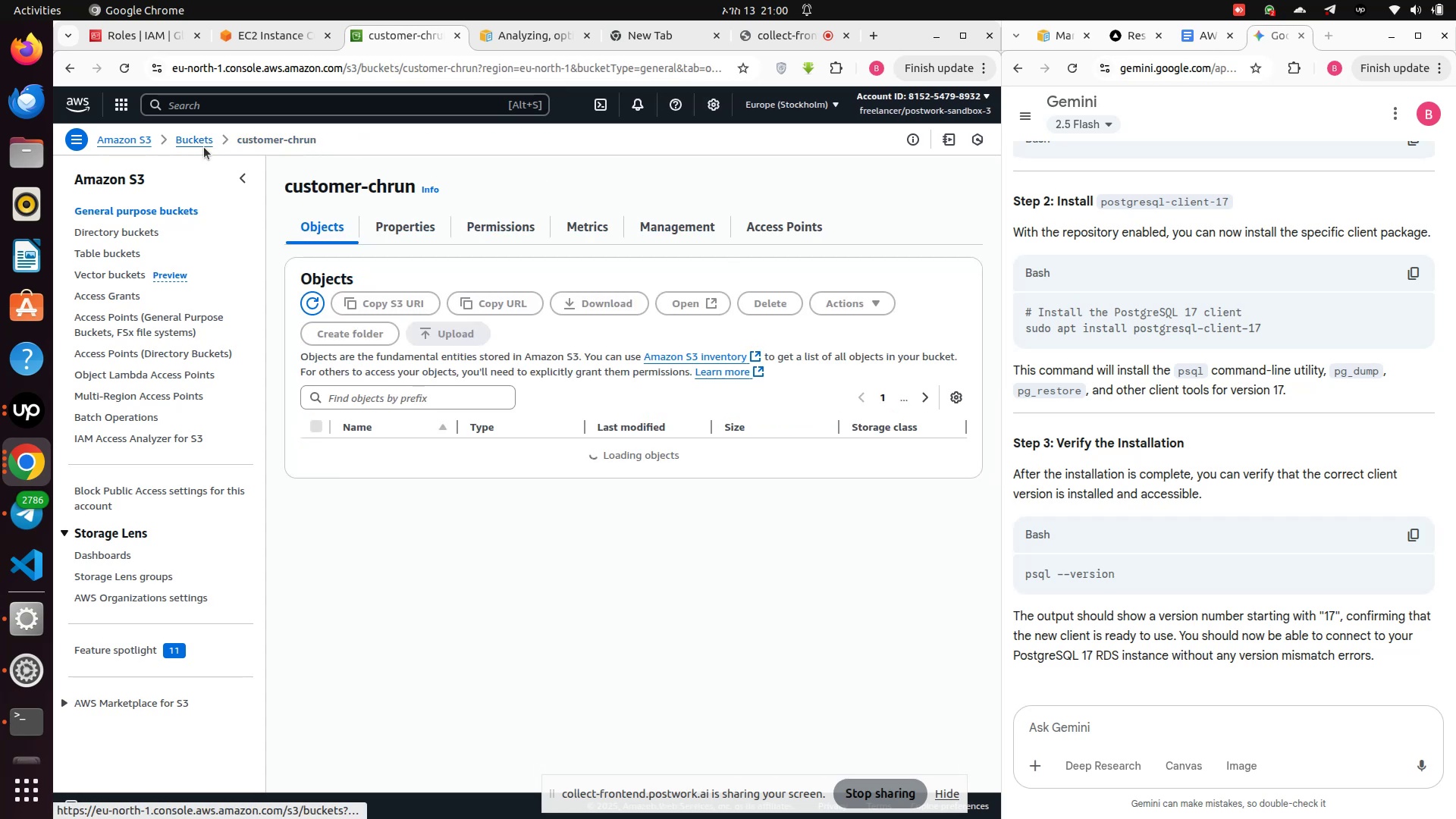 
left_click([204, 147])
 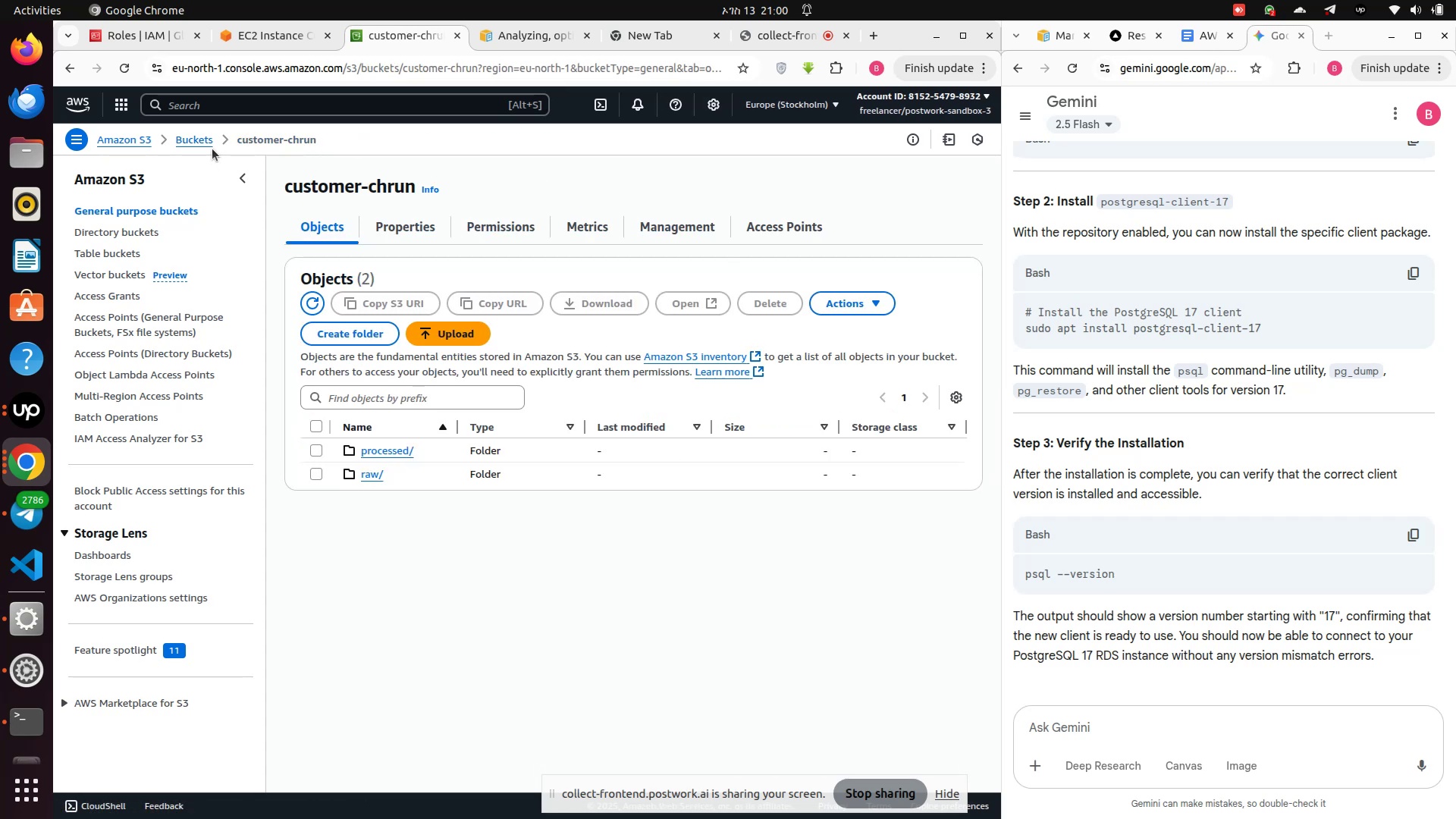 
left_click([208, 142])
 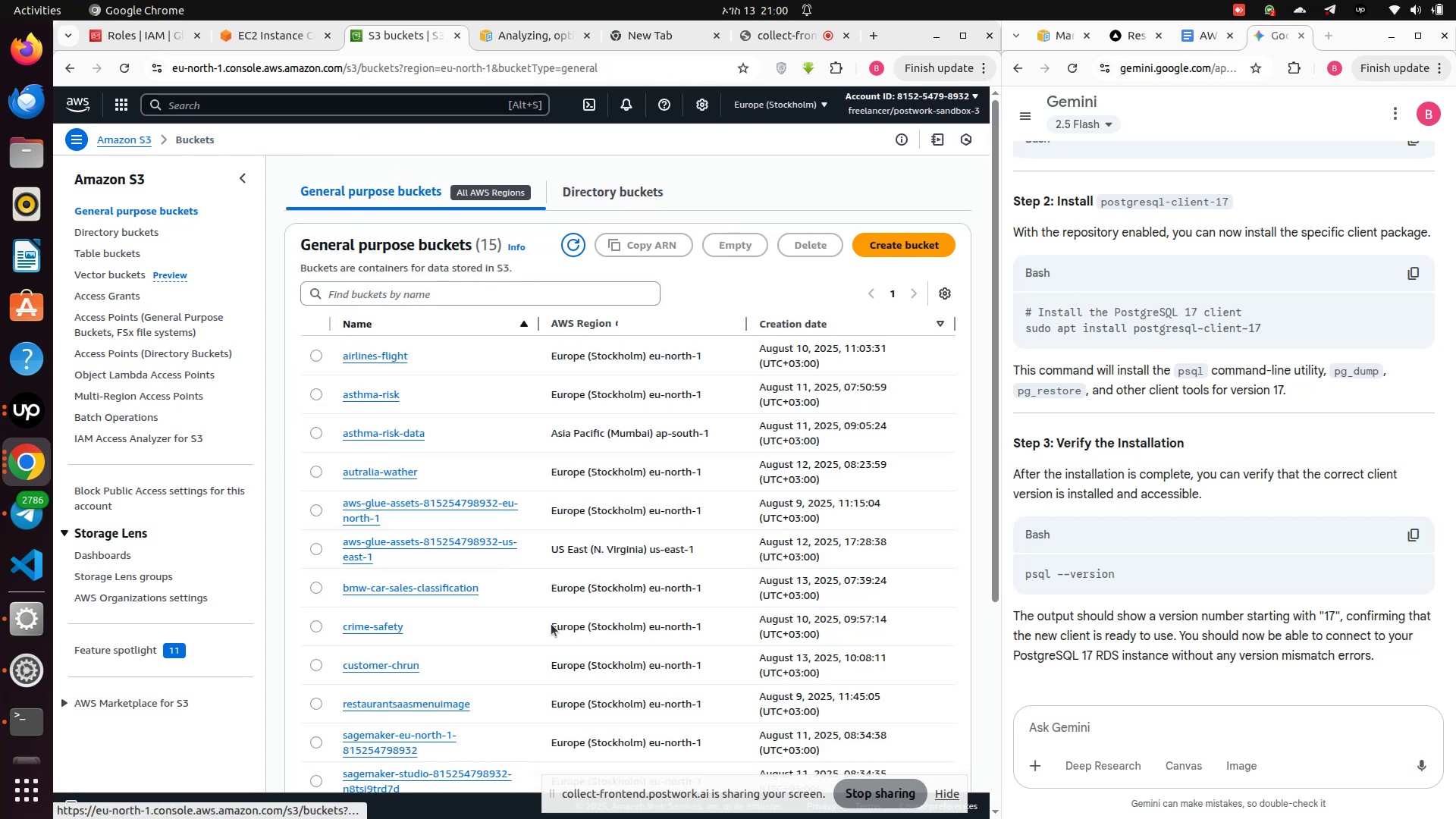 
scroll: coordinate [419, 658], scroll_direction: down, amount: 1.0
 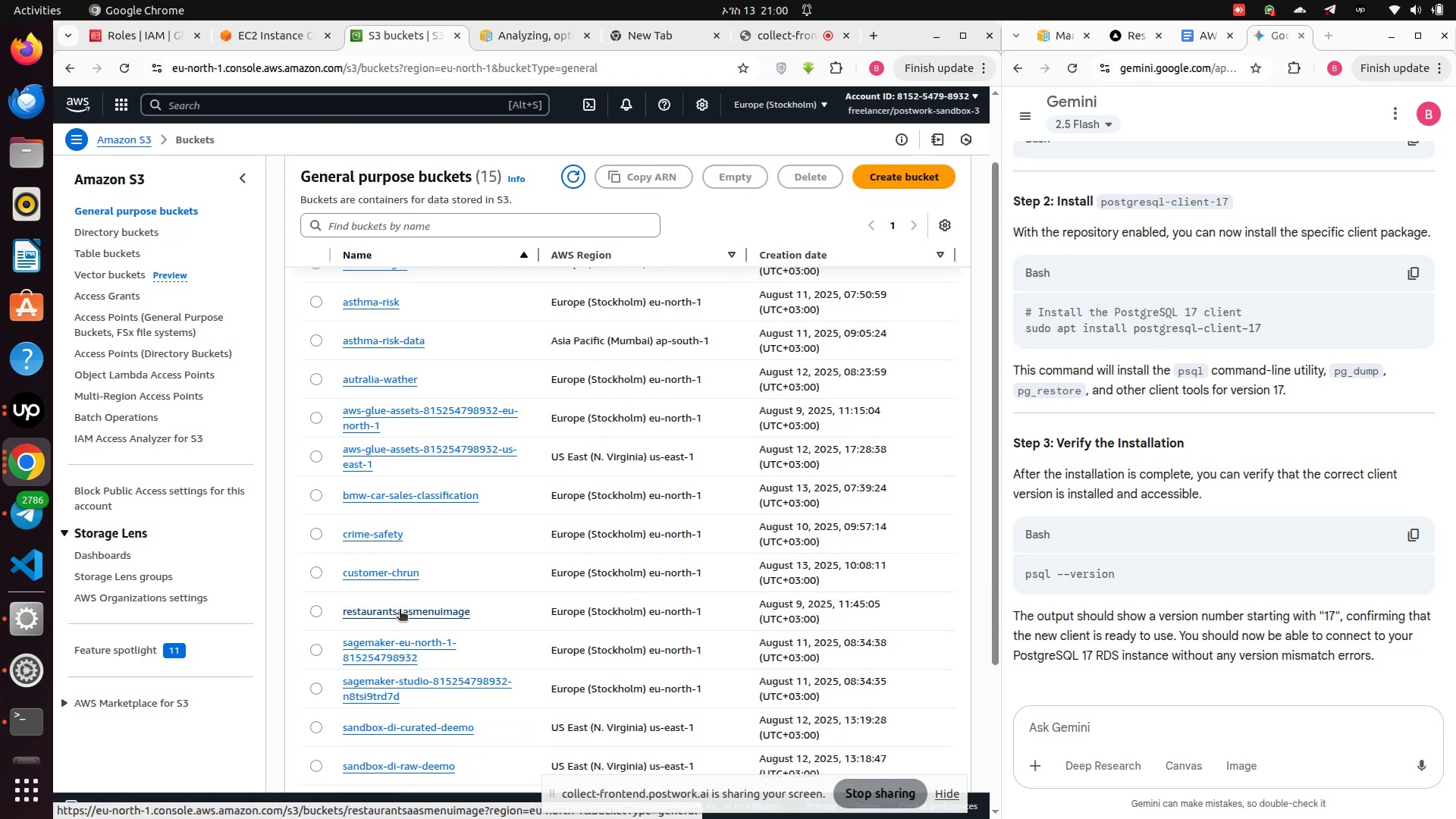 
left_click([400, 610])
 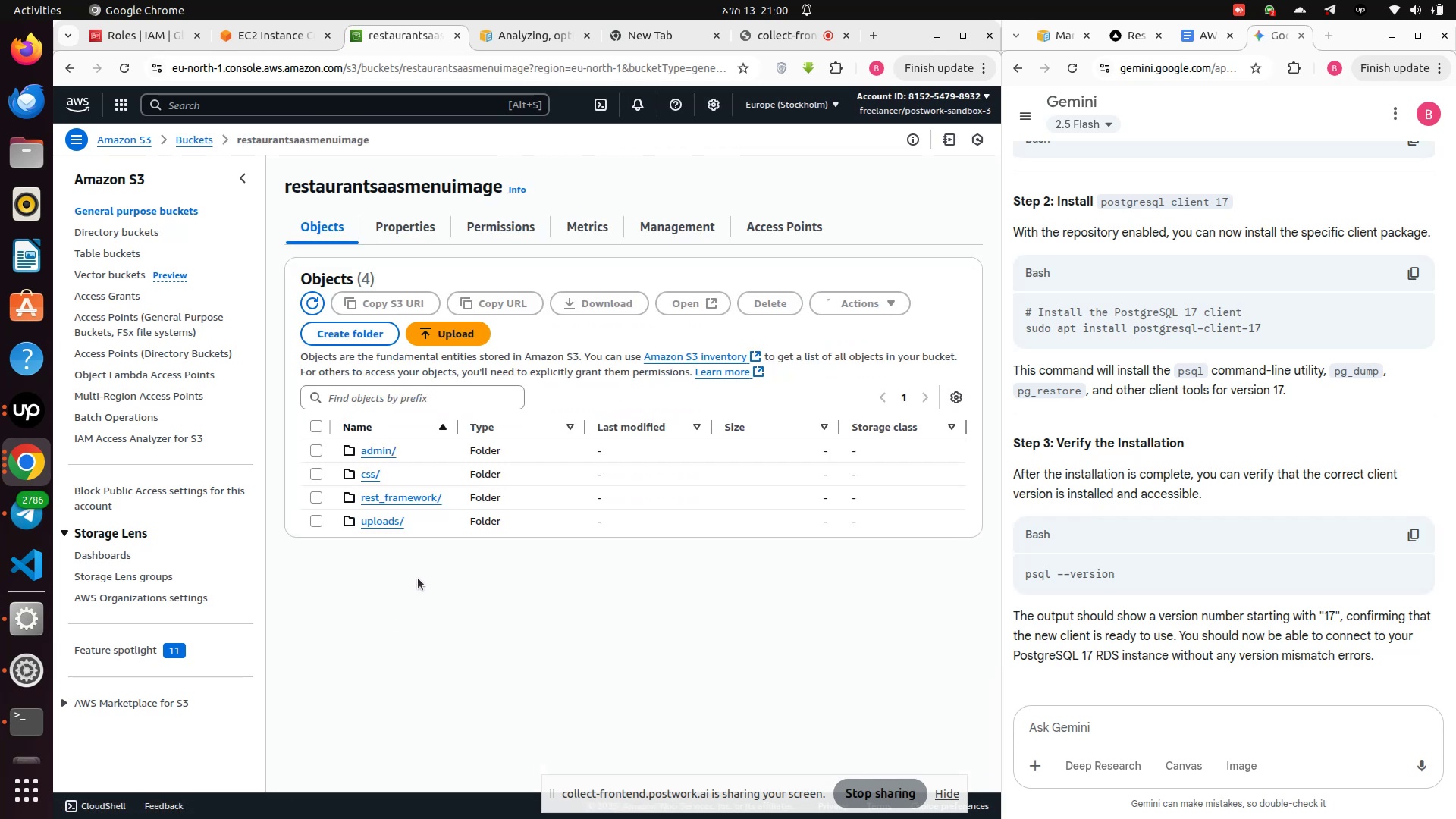 
wait(8.37)
 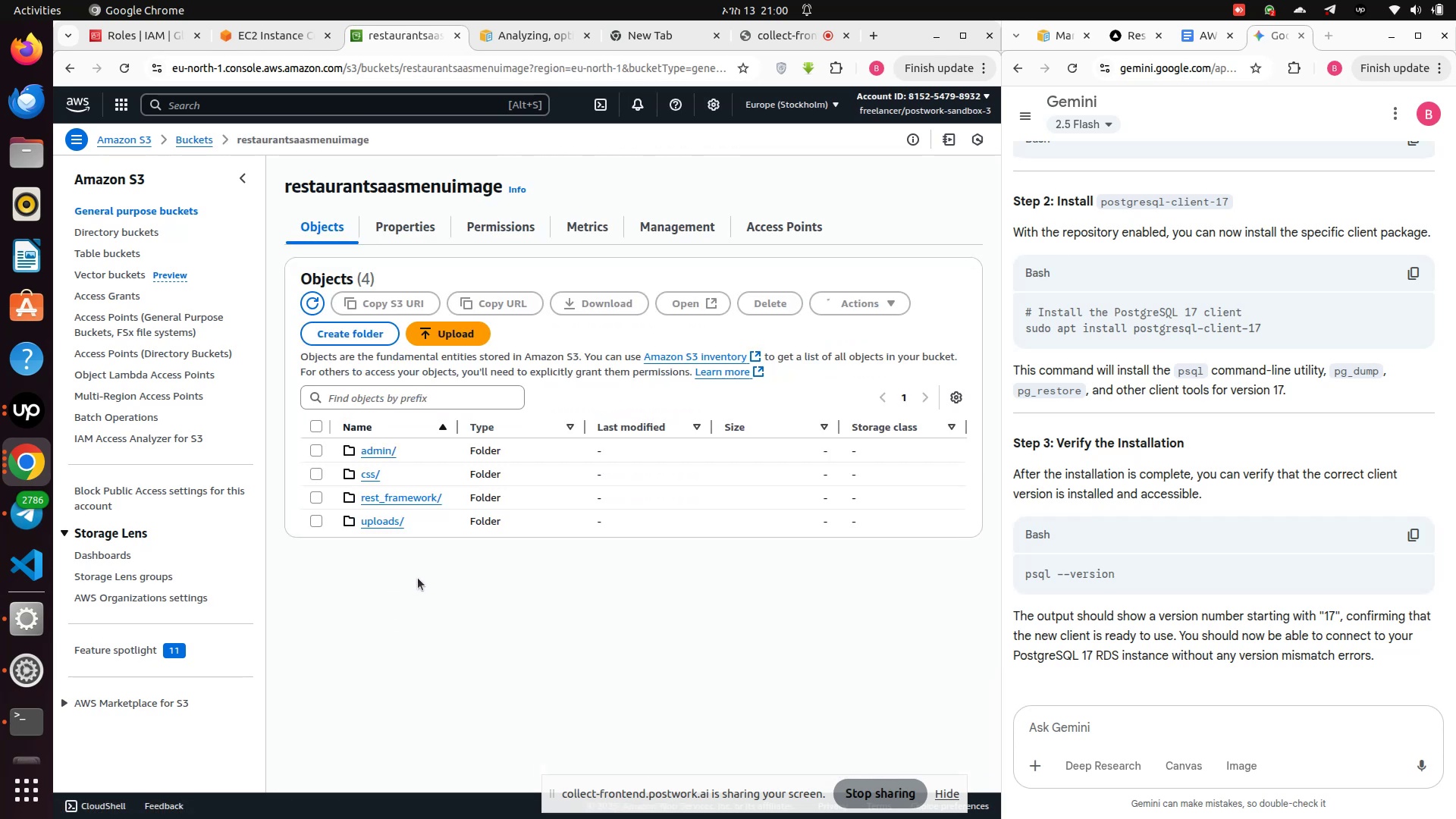 
left_click([388, 452])
 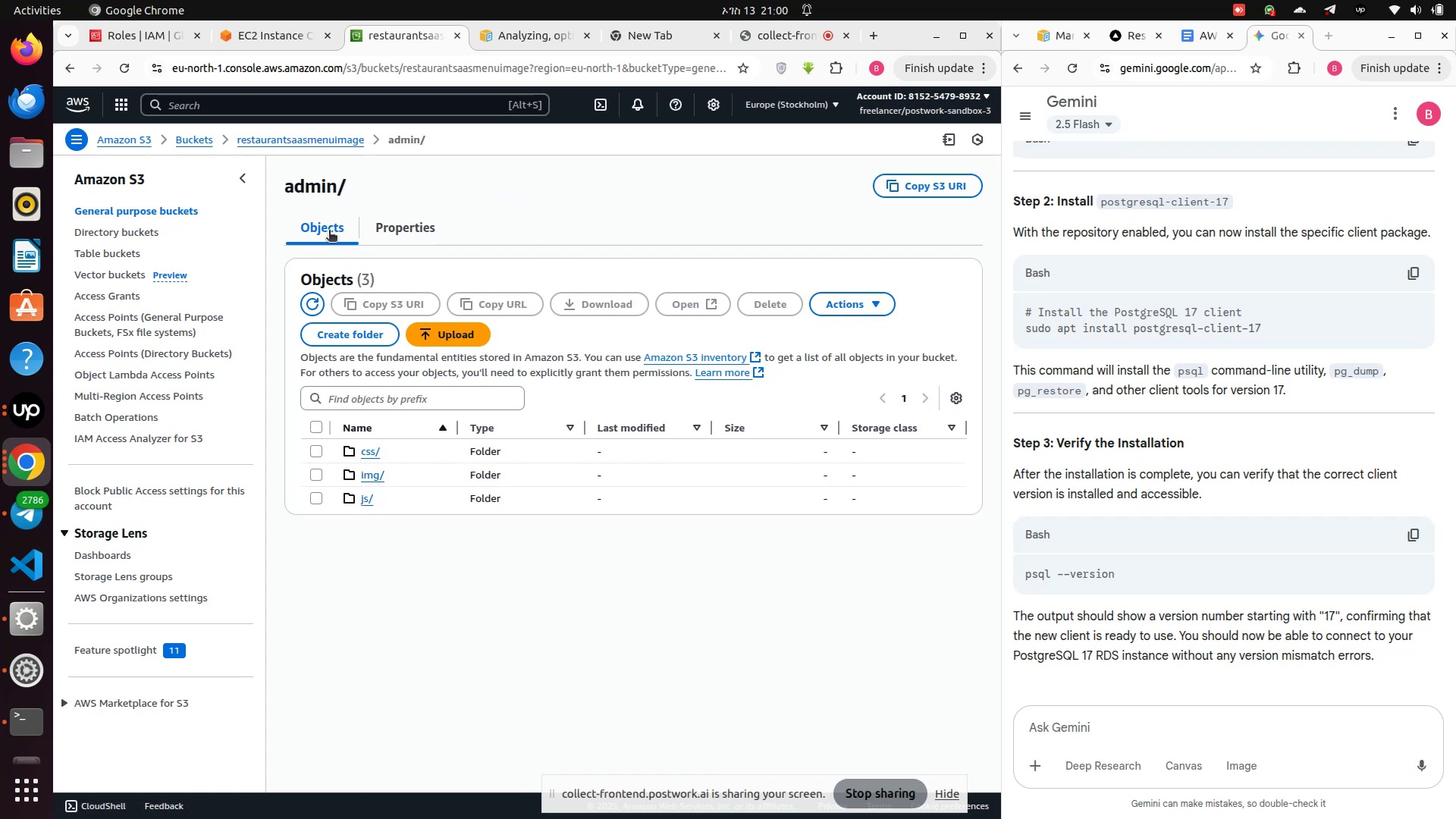 
wait(6.02)
 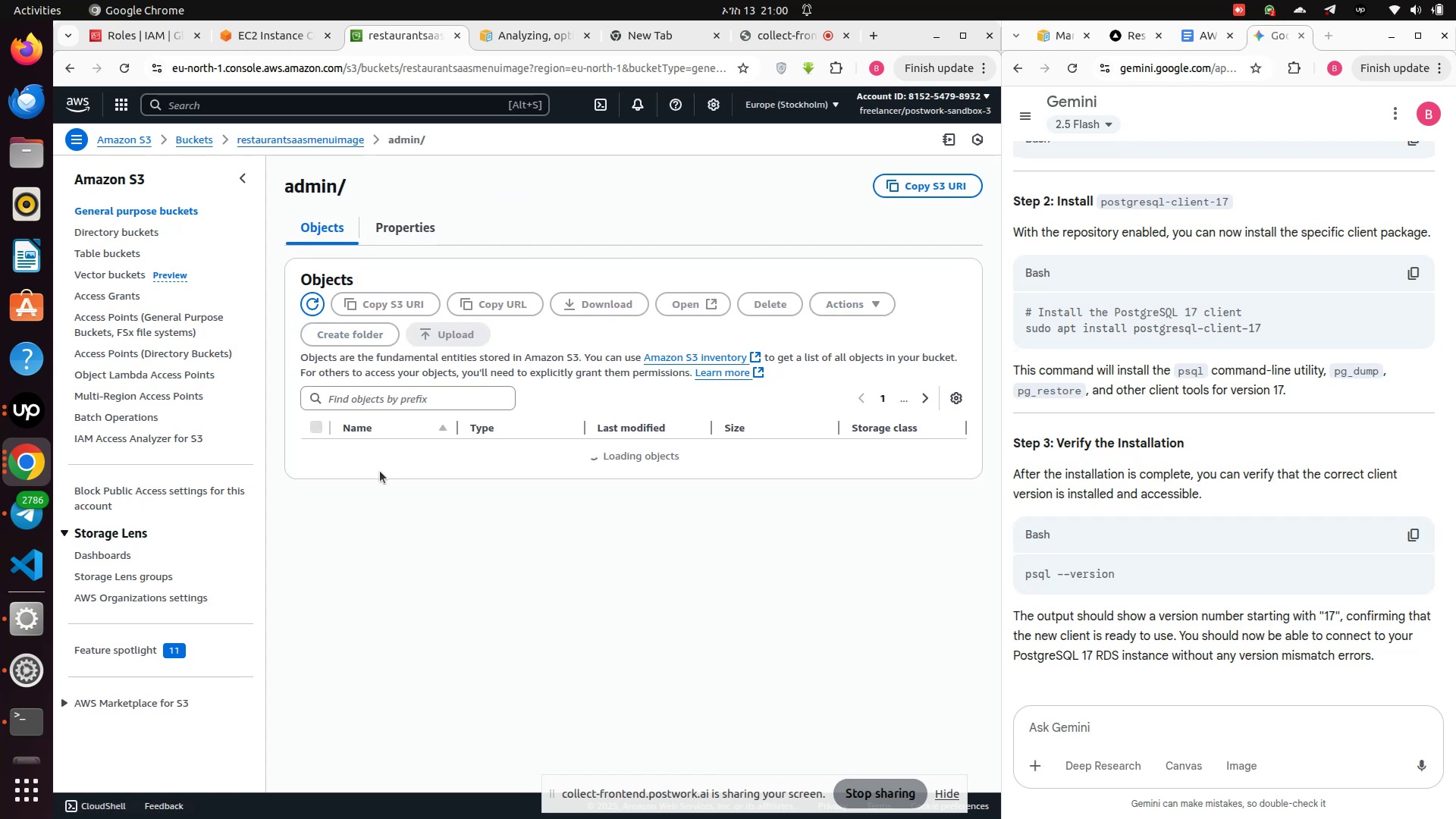 
left_click([300, 134])
 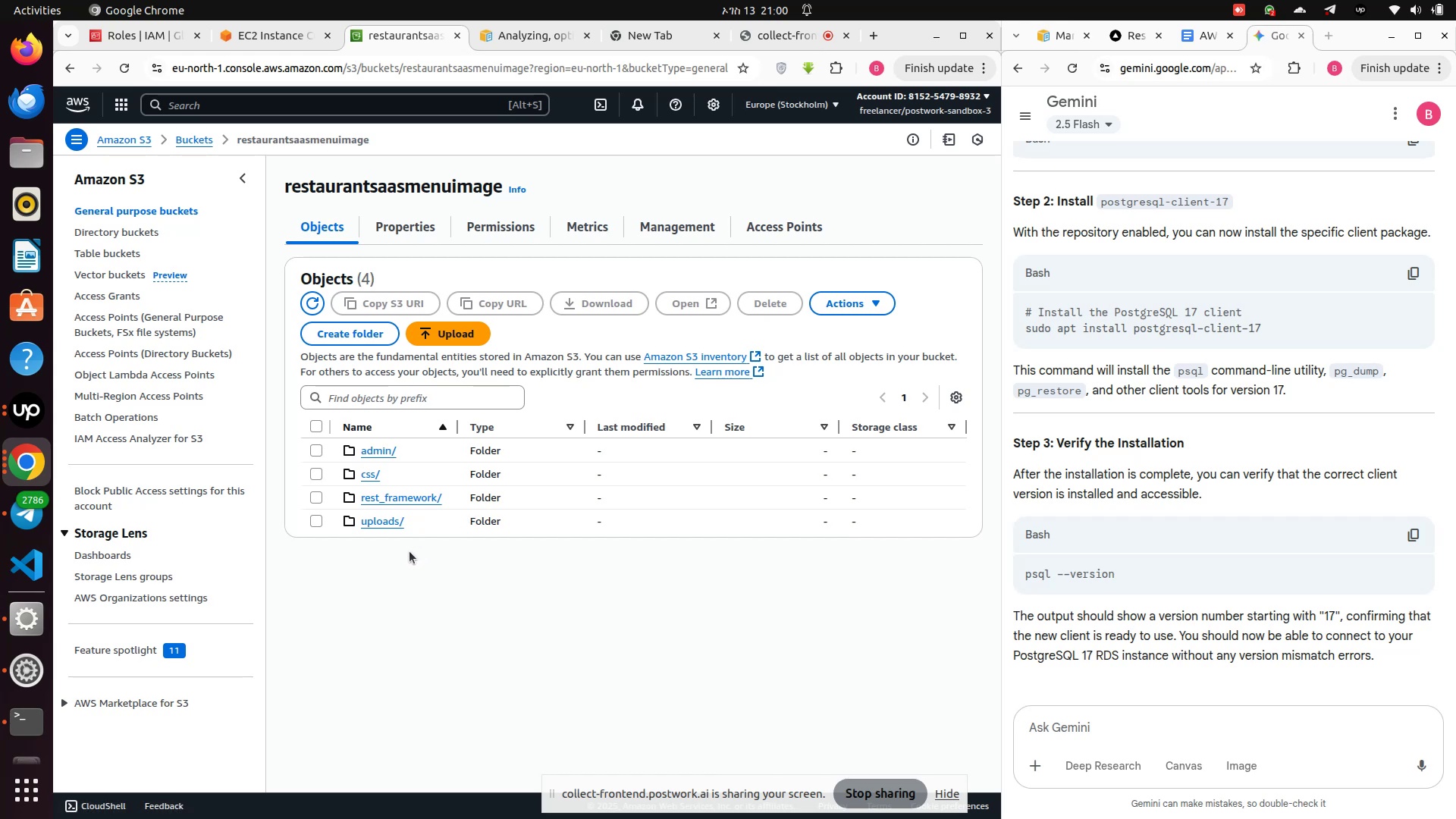 
scroll: coordinate [1068, 497], scroll_direction: up, amount: 115.0
 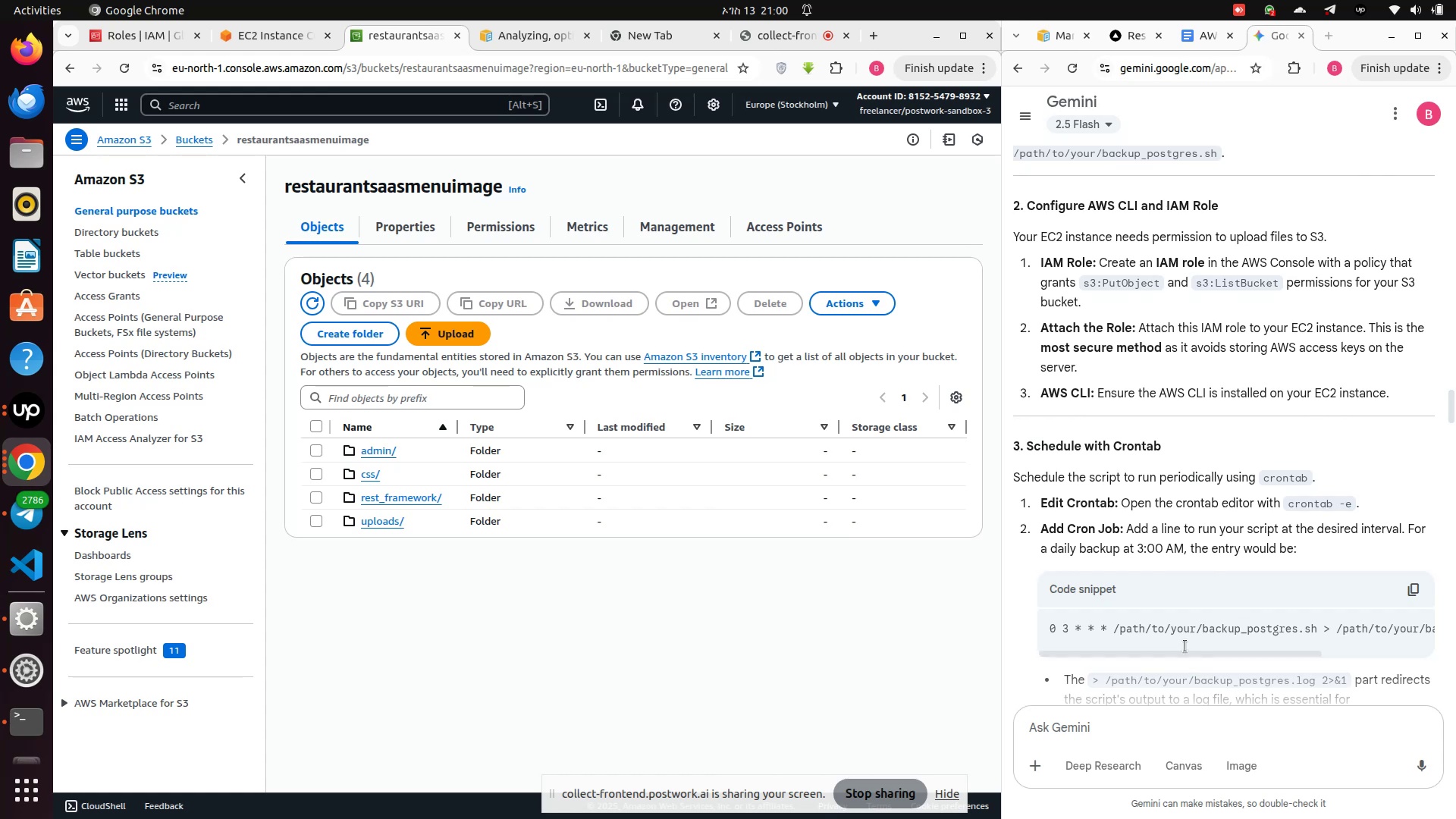 
scroll: coordinate [1064, 651], scroll_direction: down, amount: 2.0
 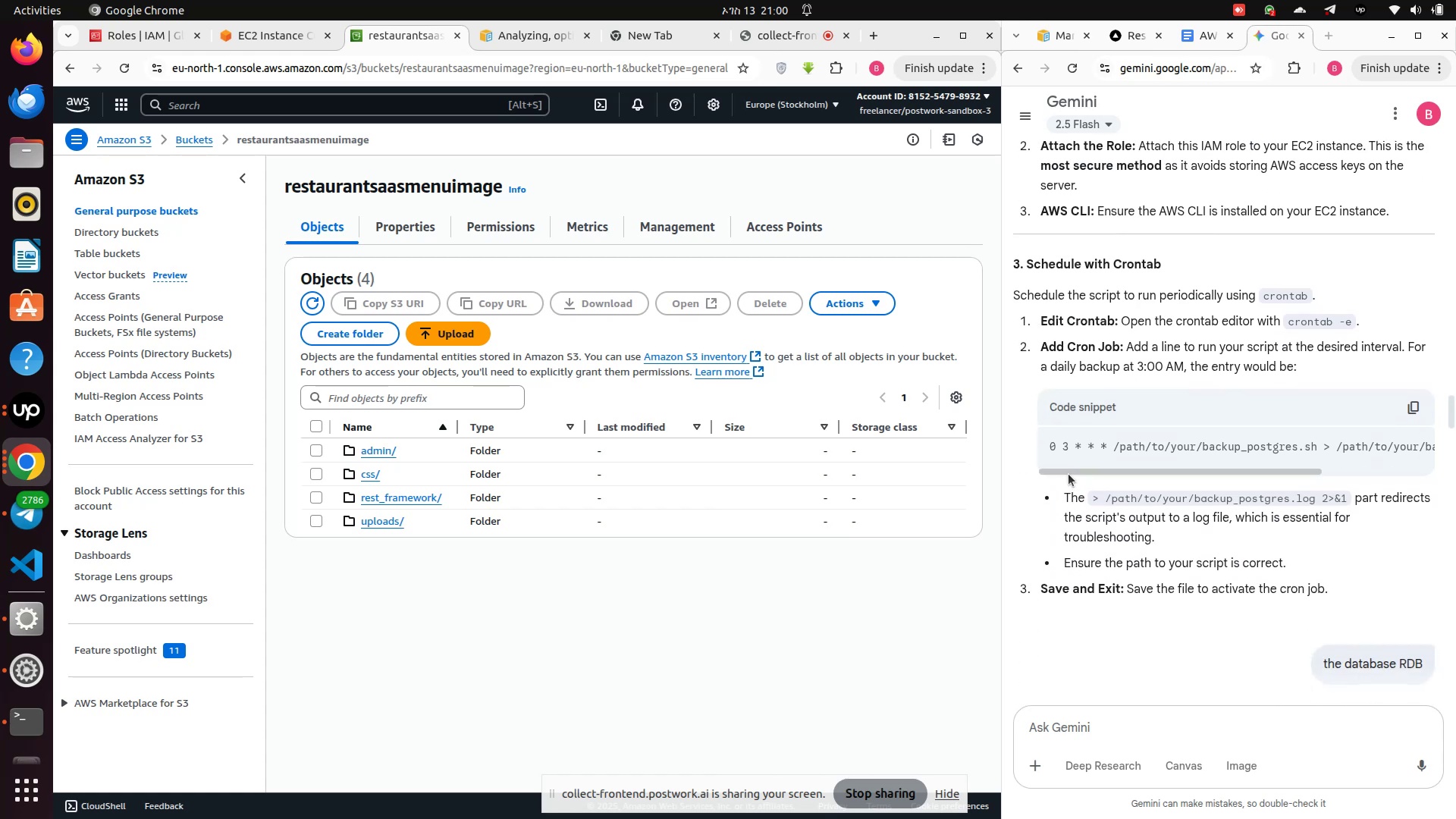 
left_click_drag(start_coordinate=[1068, 474], to_coordinate=[1220, 477])
 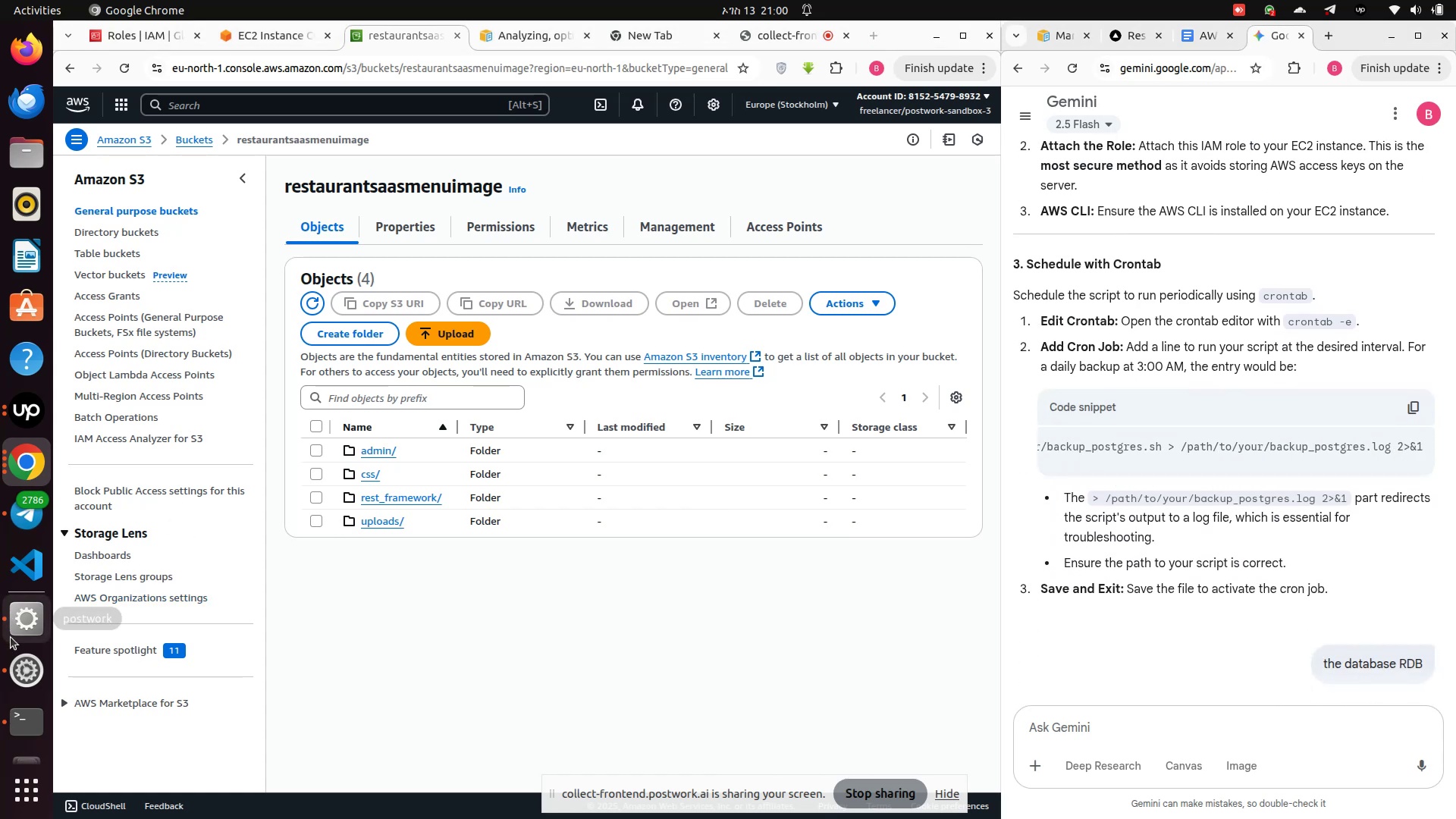 
wait(5.8)
 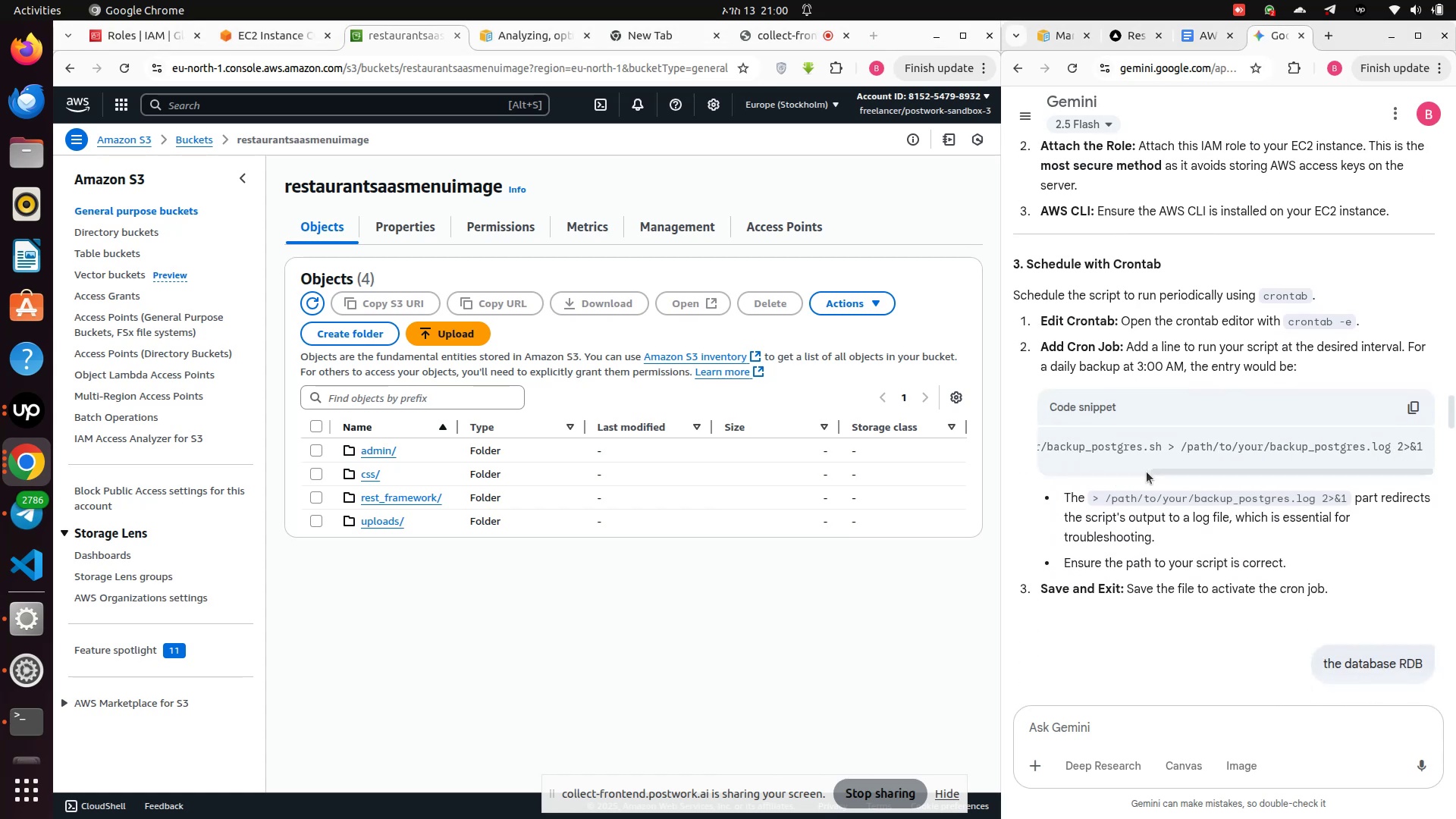 
scroll: coordinate [1279, 639], scroll_direction: down, amount: 42.0
 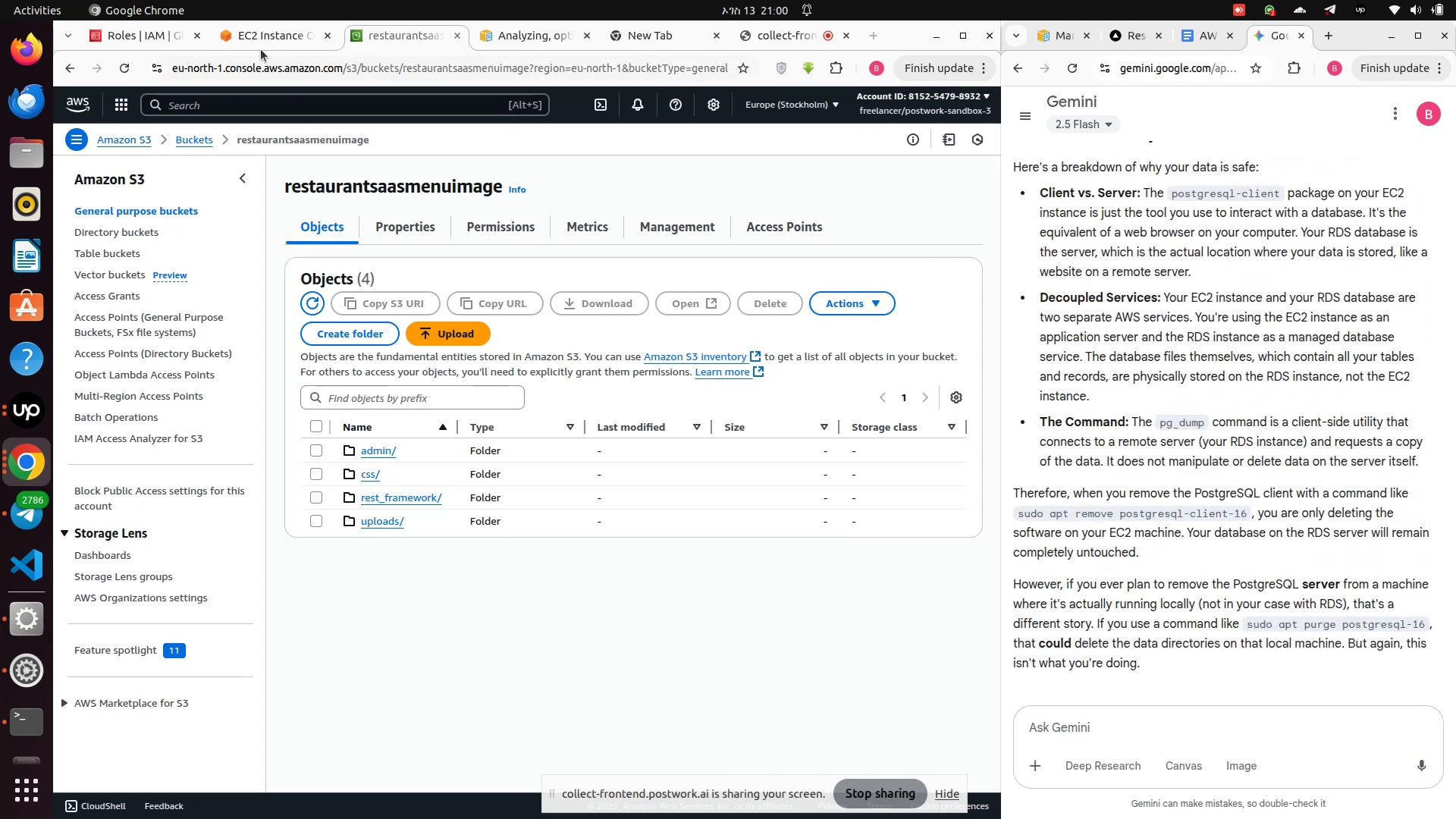 
left_click([271, 33])
 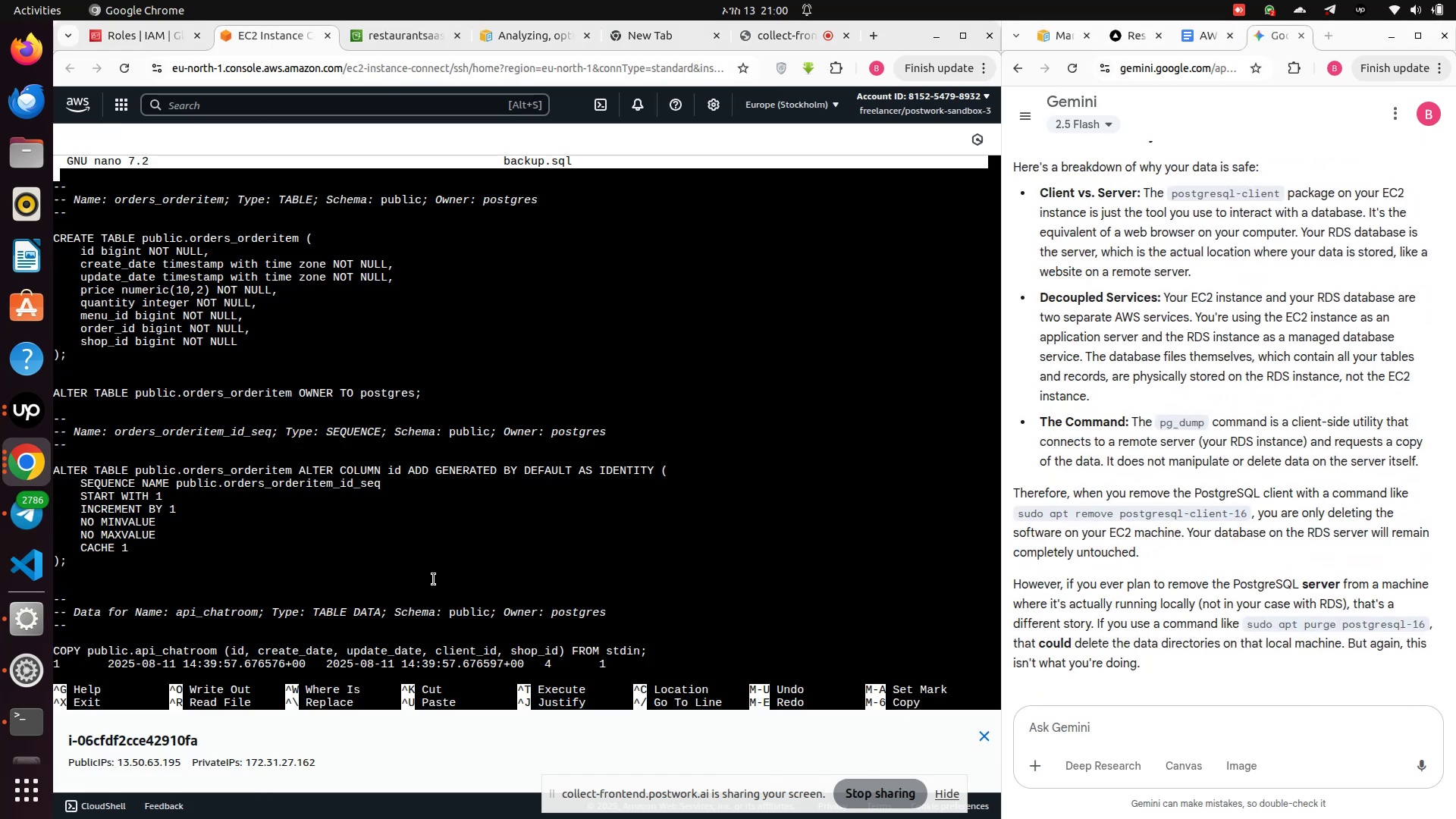 
key(Control+X)
 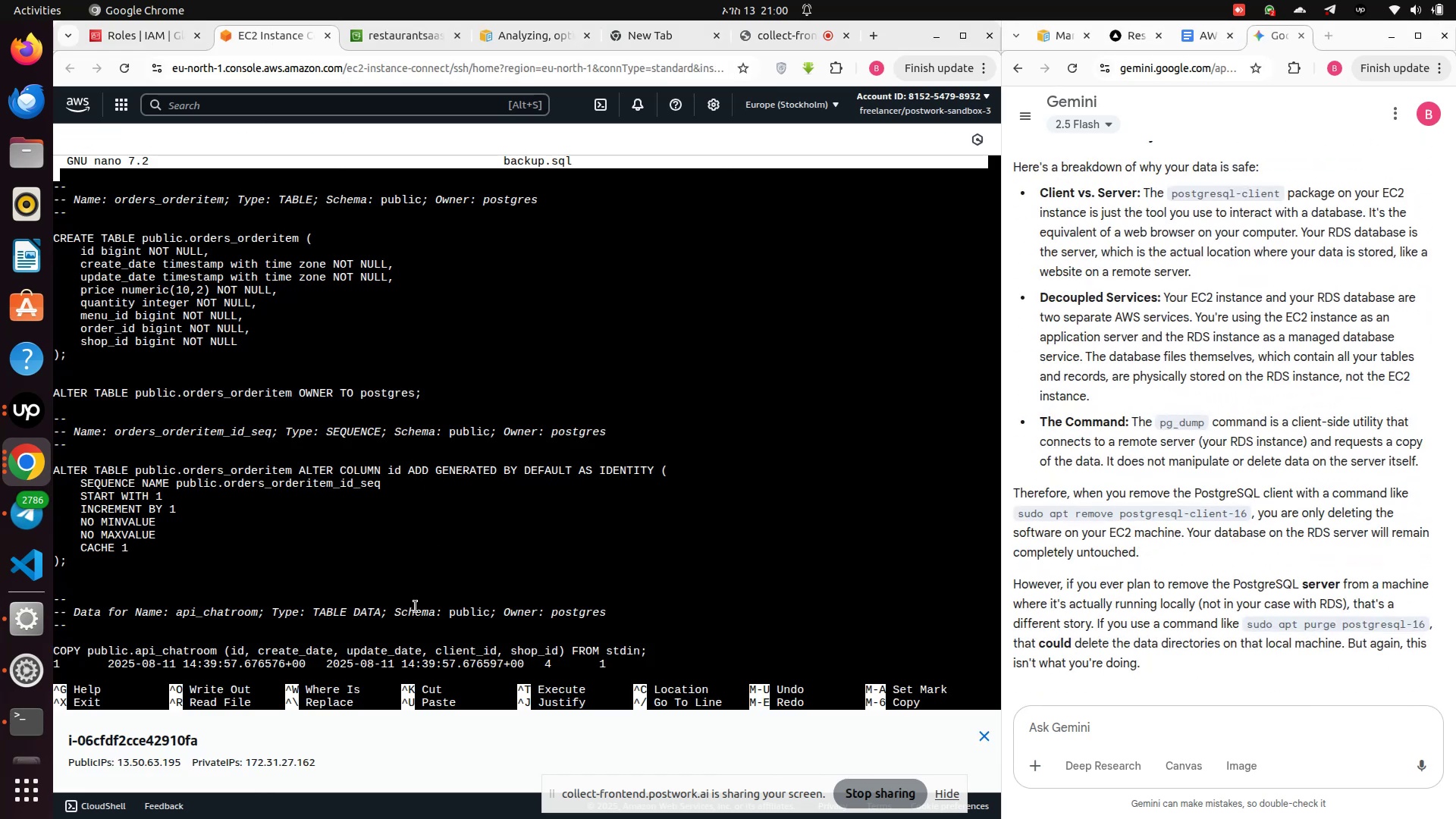 
key(Control+Z)
 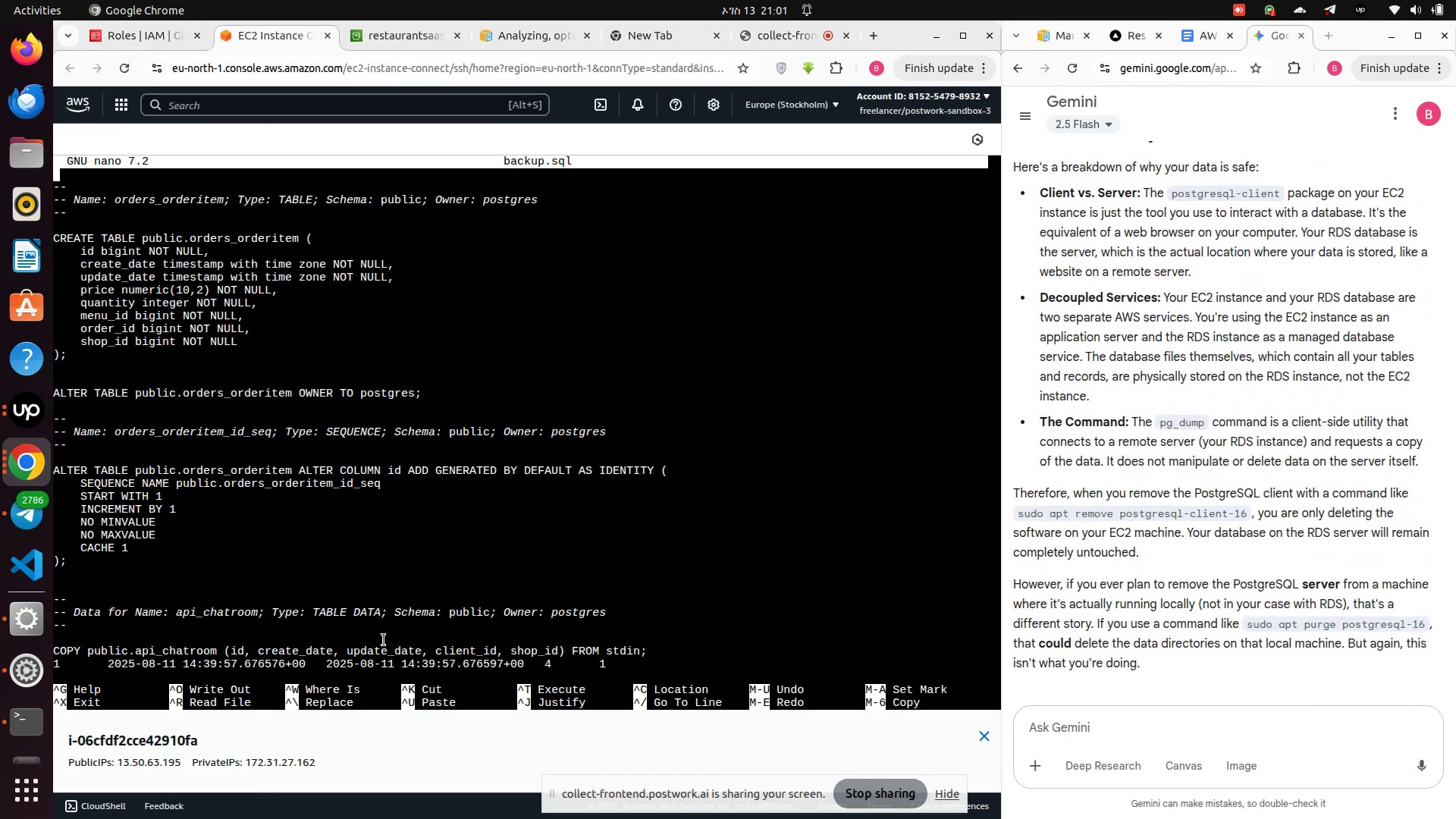 
left_click([384, 640])
 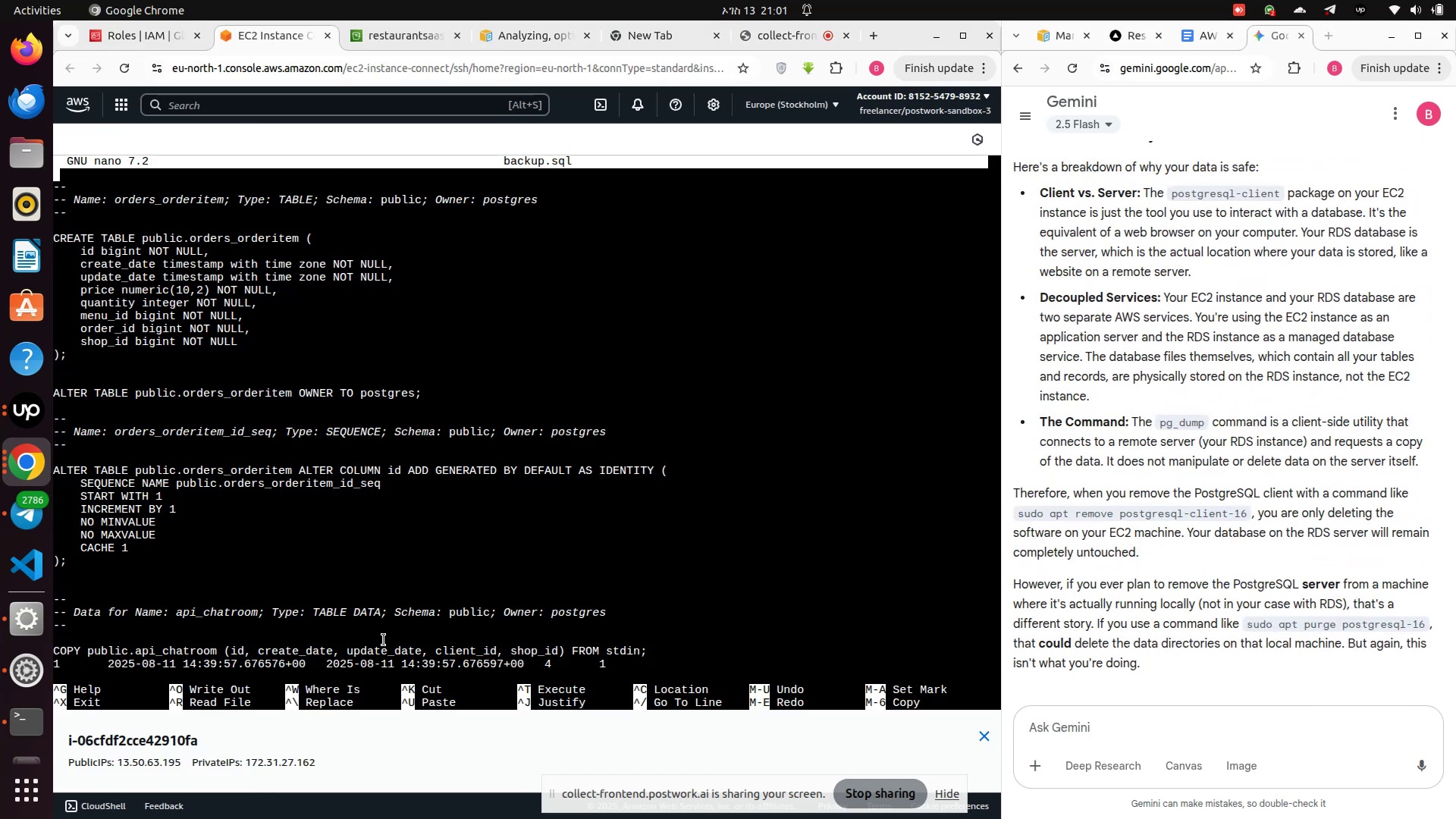 
key(Control+Z)
 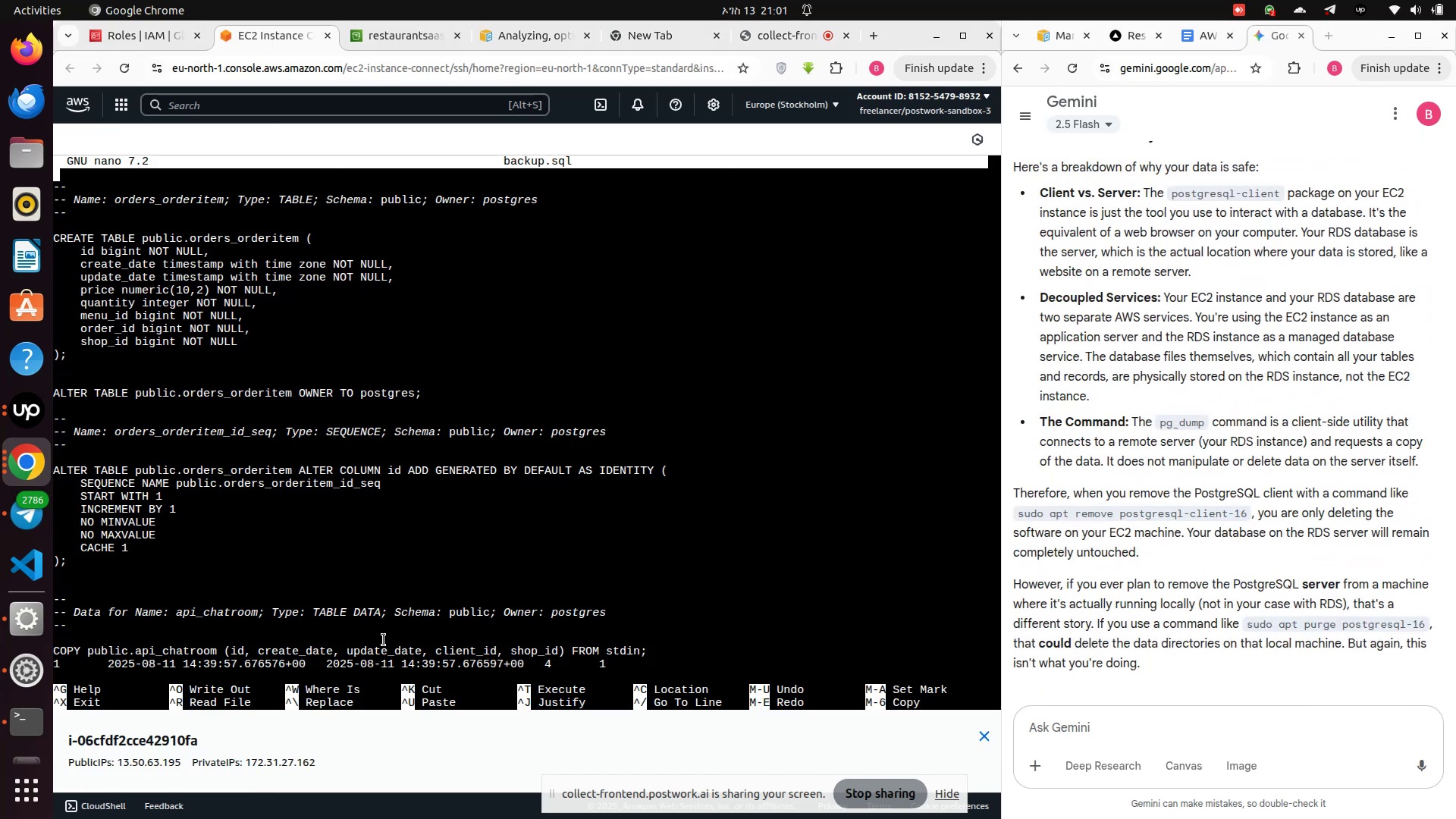 
key(Control+Z)
 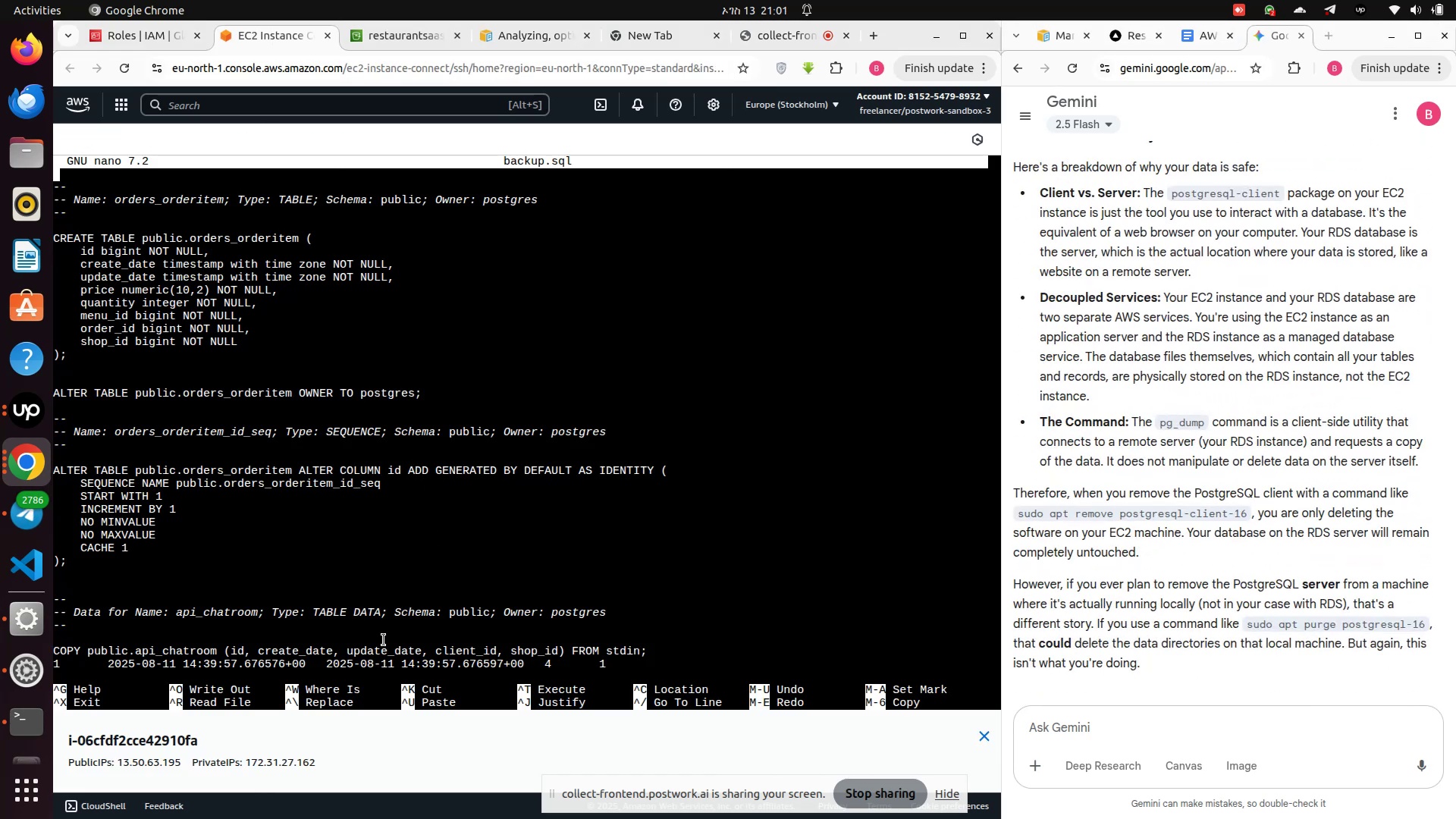 
key(Control+C)
 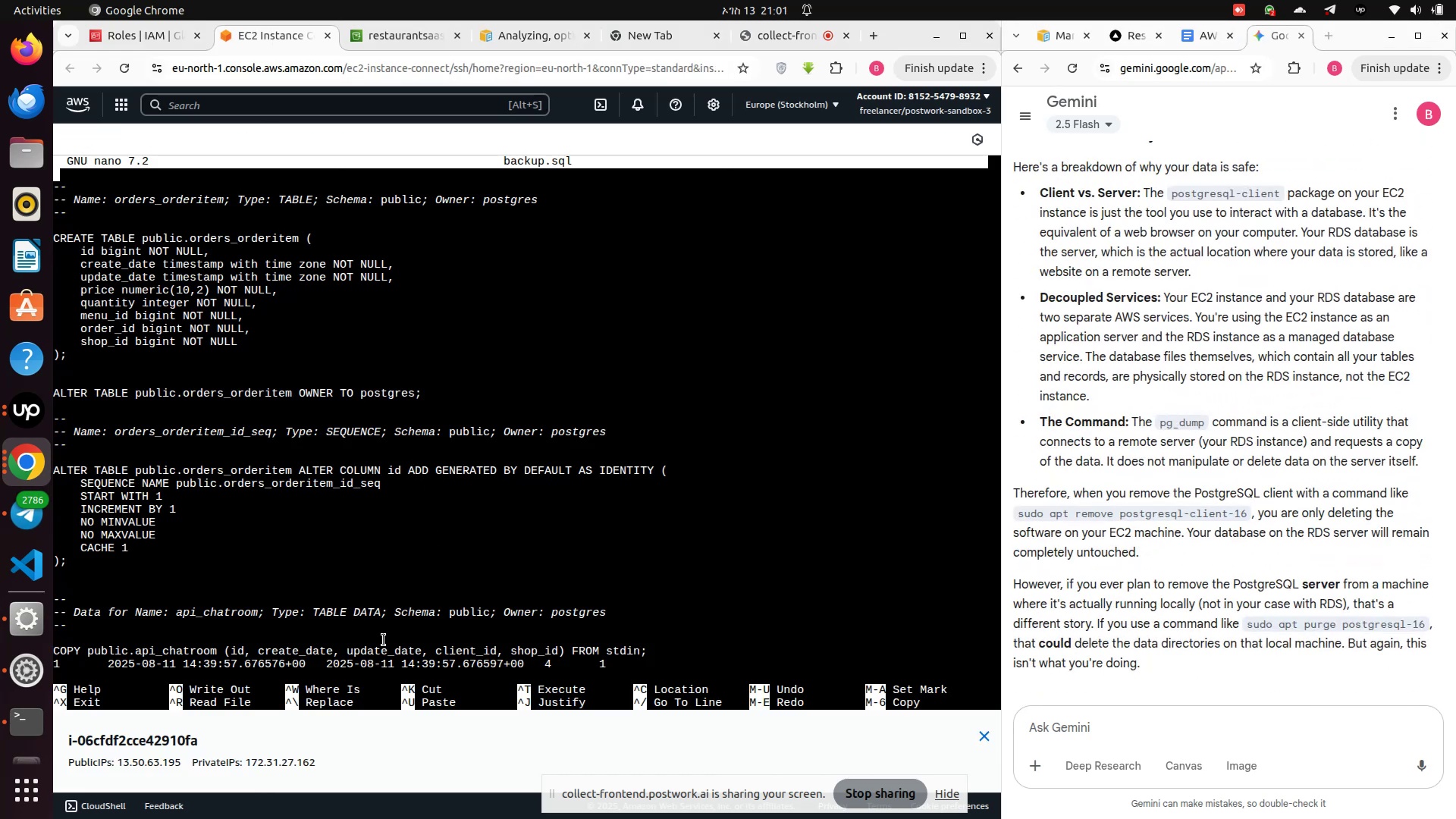 
key(Control+C)
 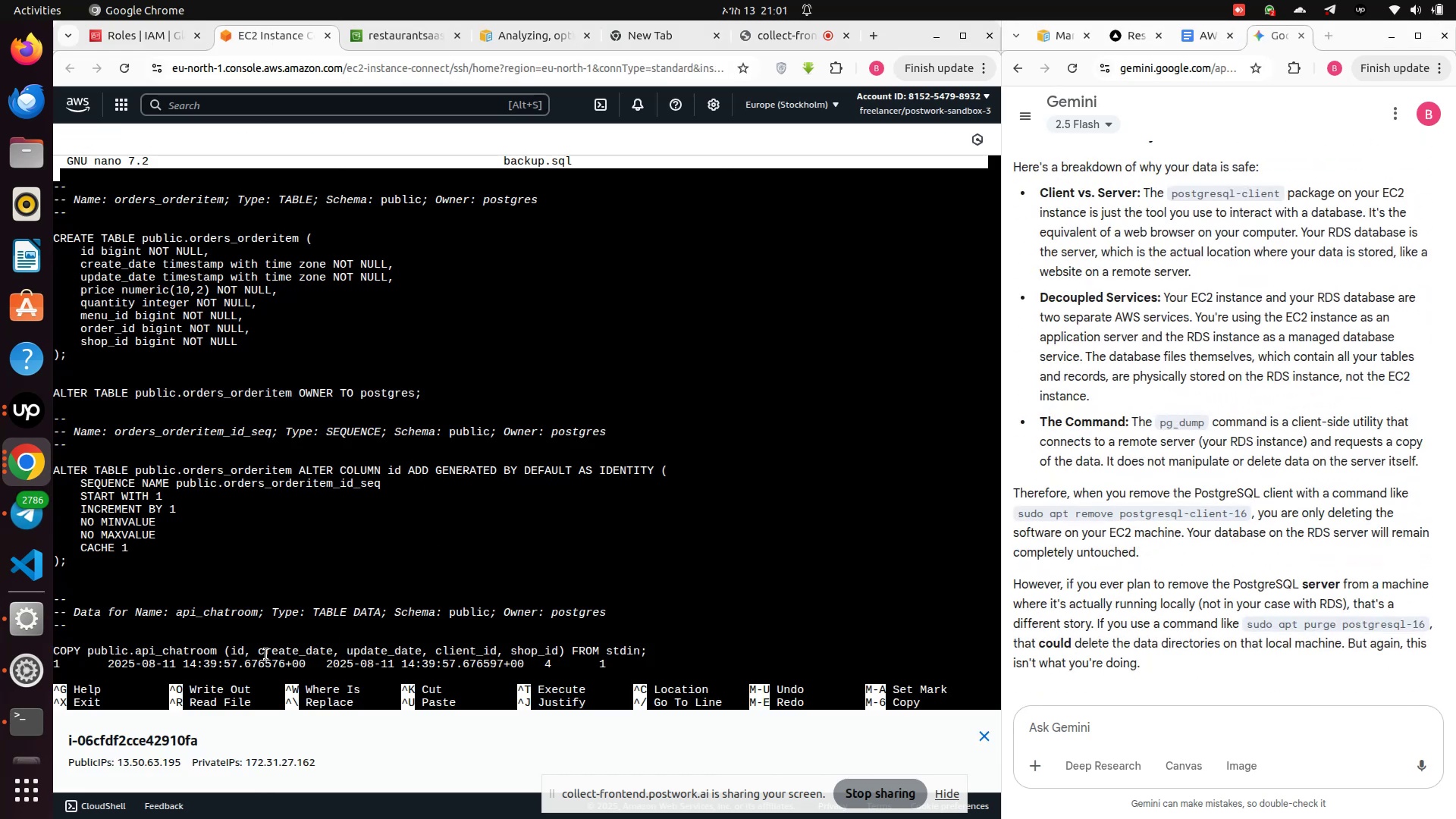 
left_click([265, 655])
 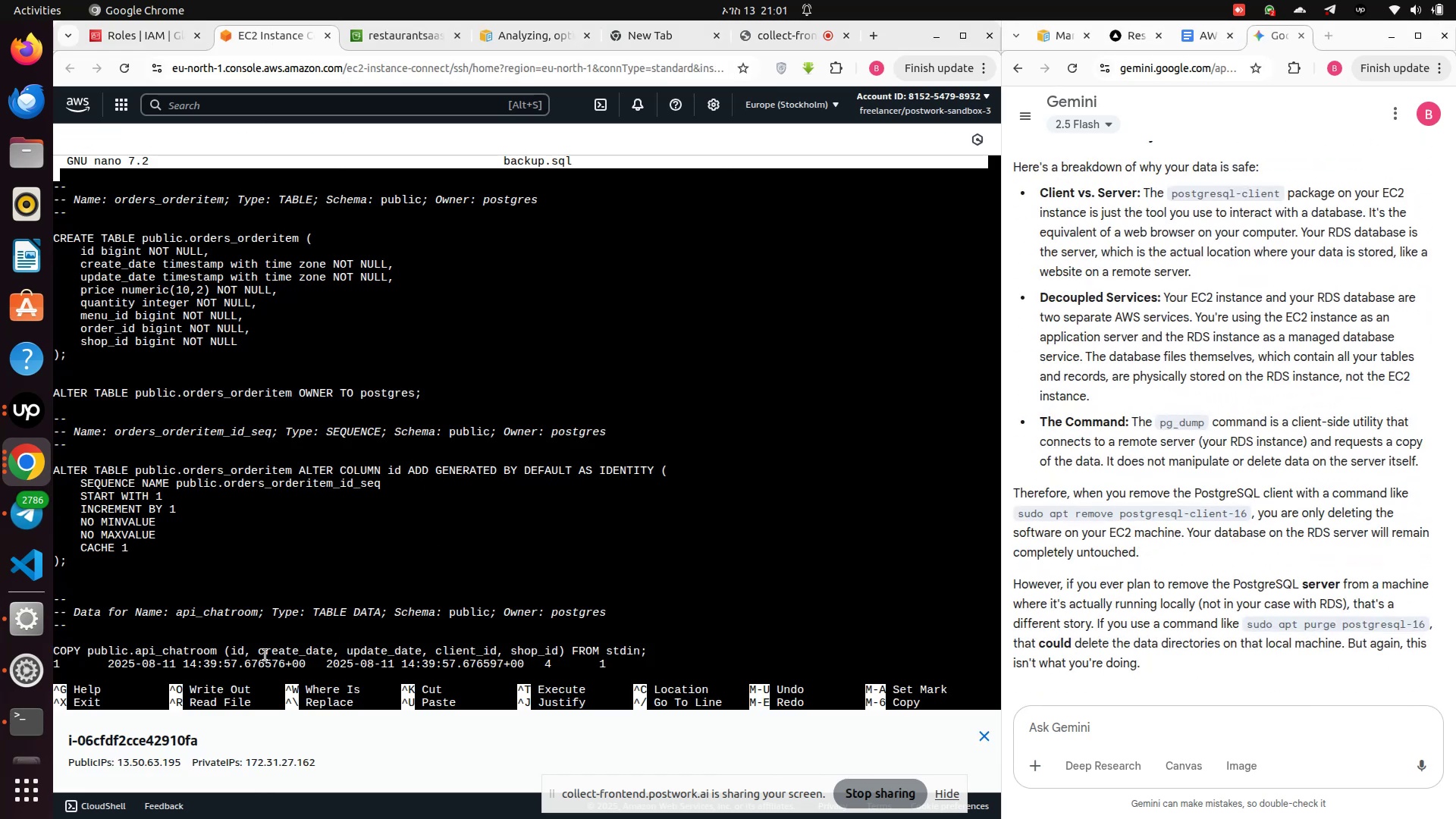 
left_click_drag(start_coordinate=[265, 661], to_coordinate=[265, 676])
 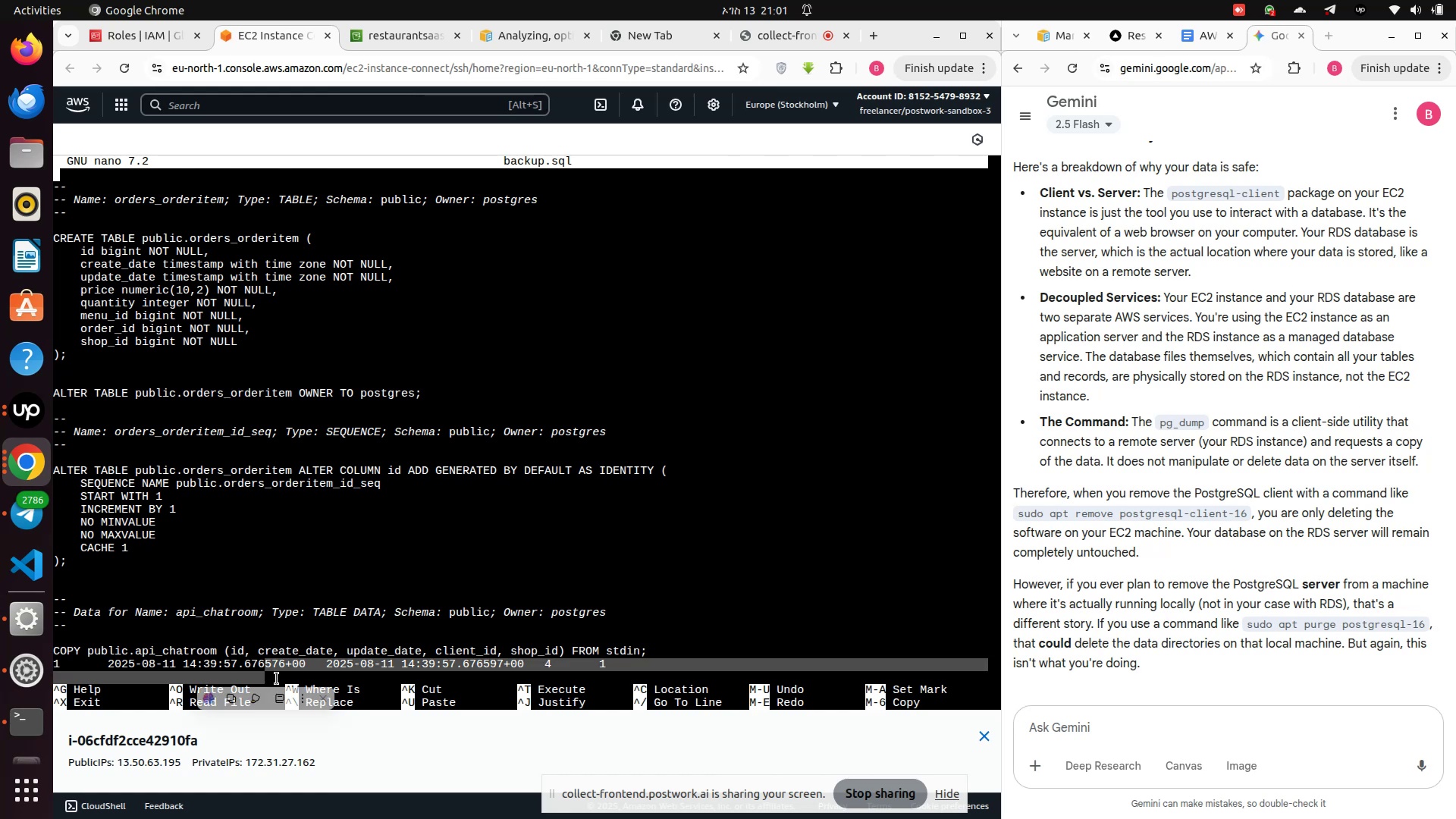 
left_click([277, 679])
 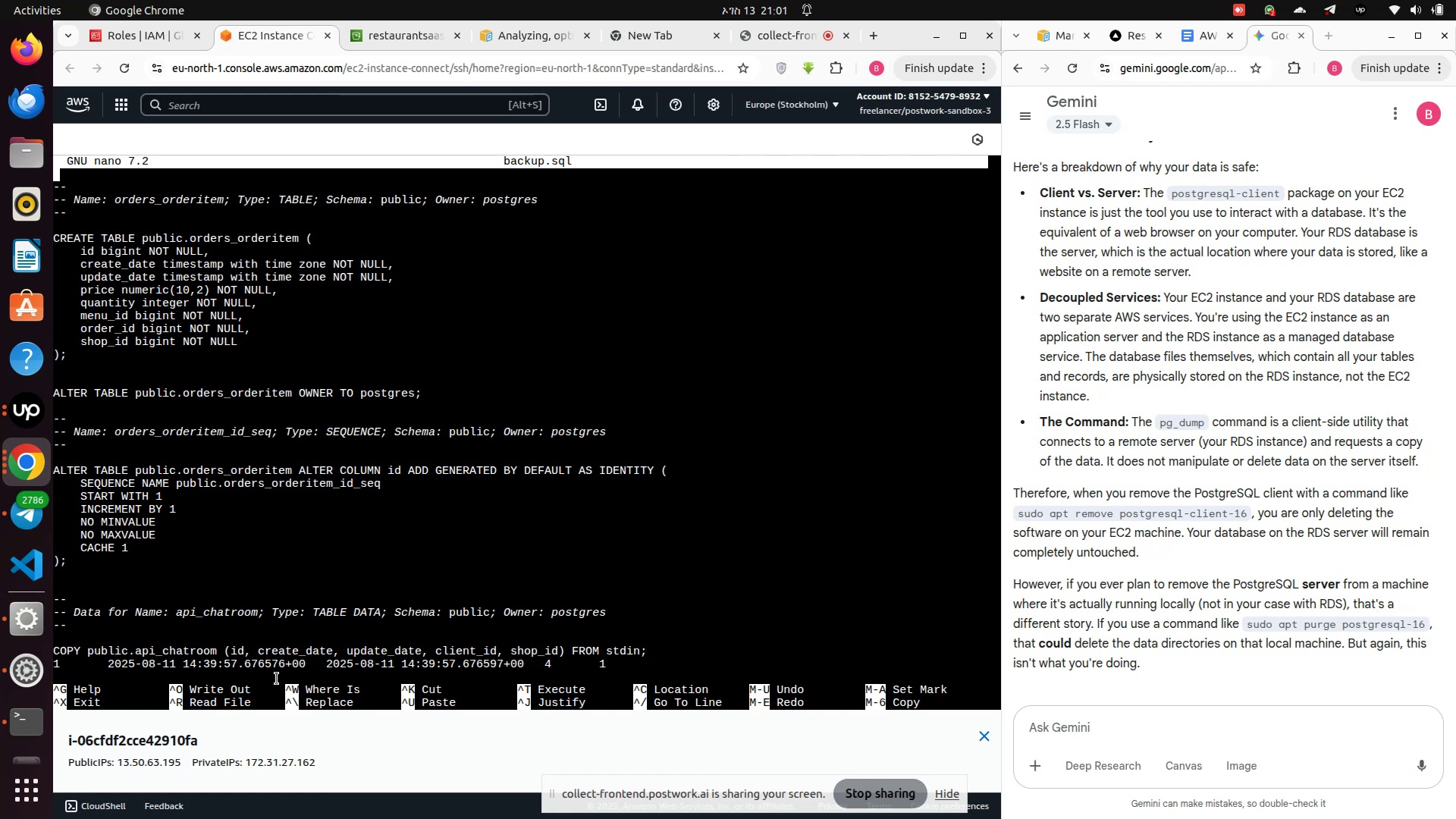 
left_click([277, 679])
 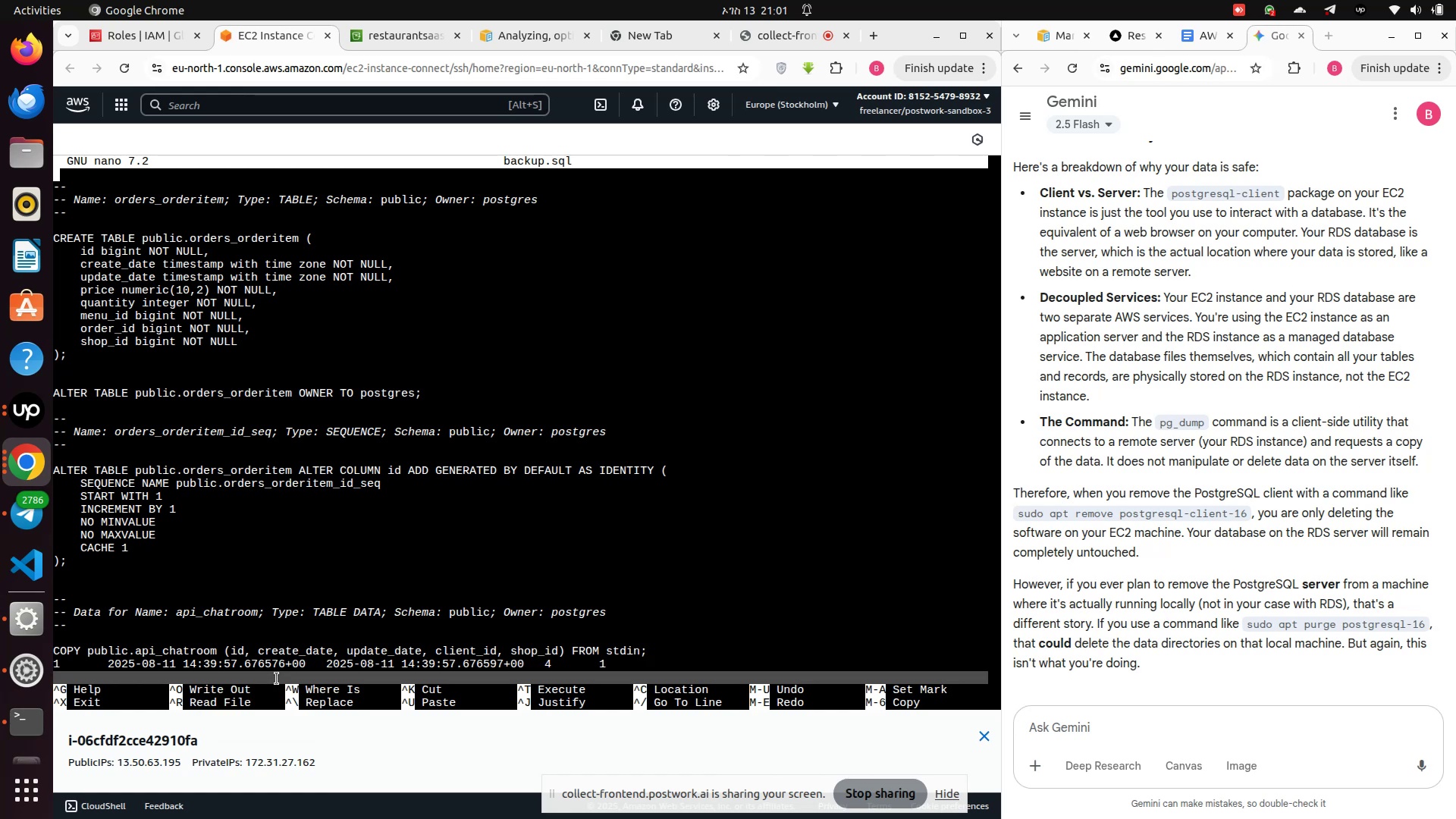 
hold_key(key=ControlLeft, duration=1.03)
 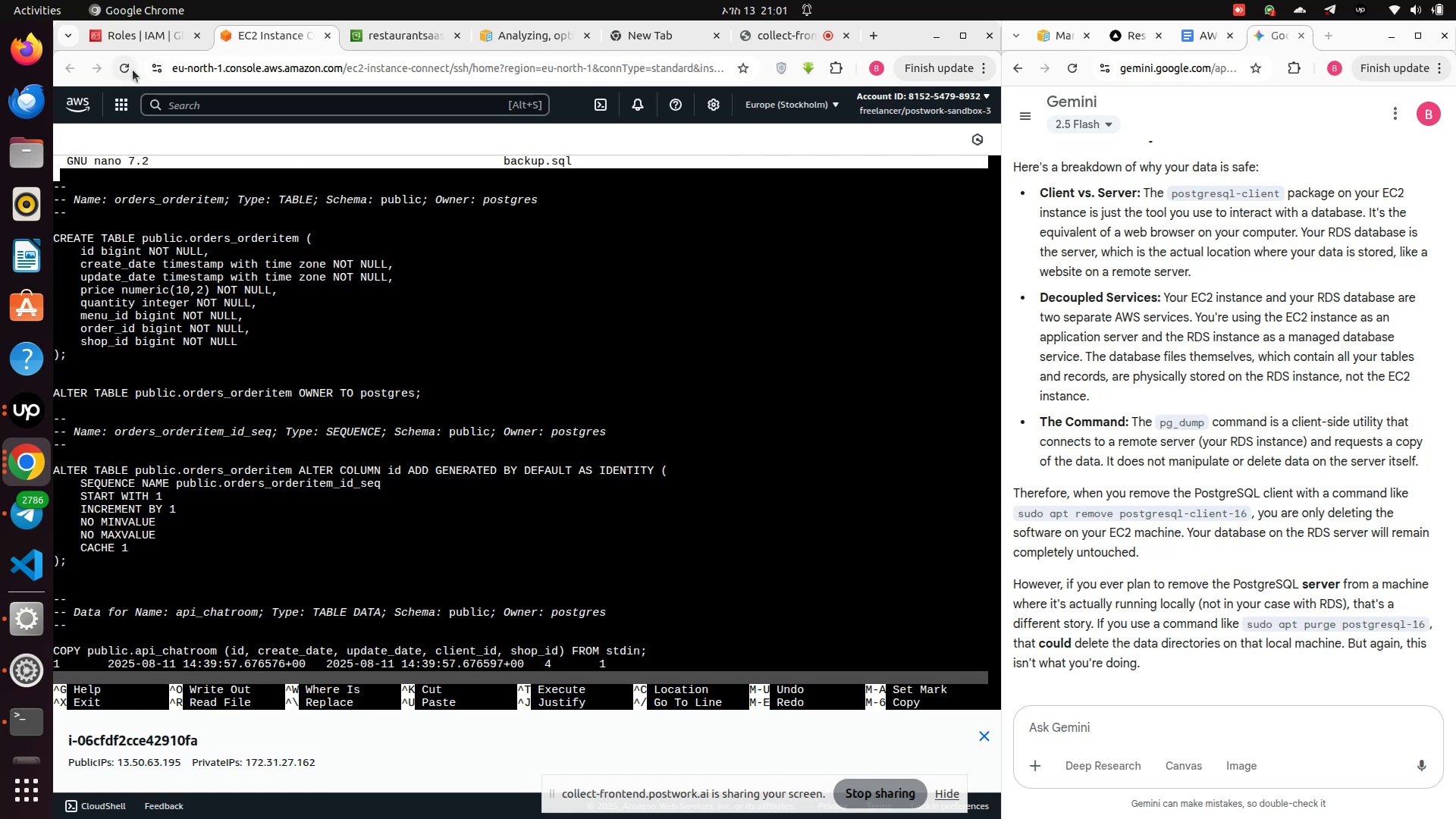 
left_click([130, 70])
 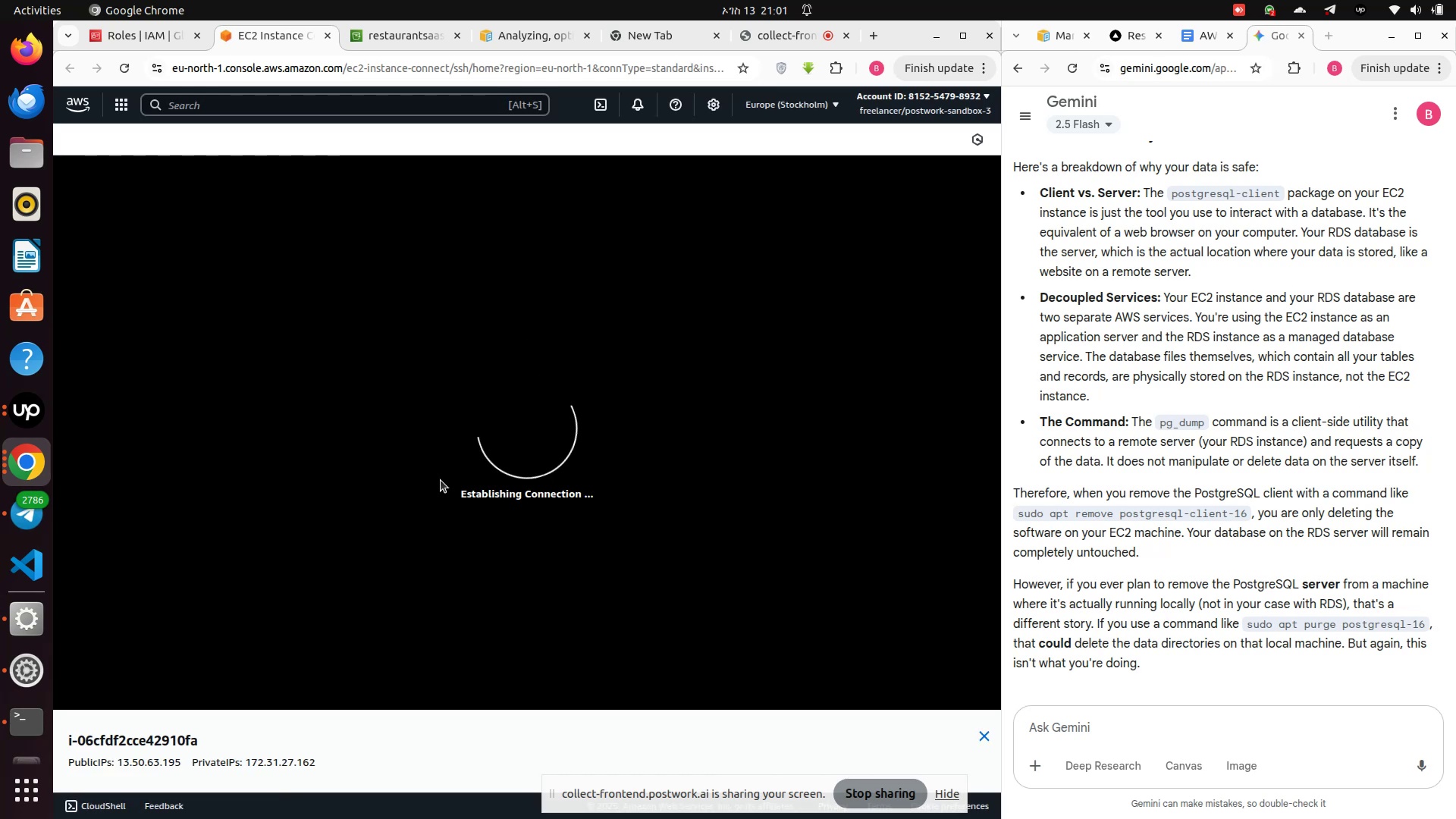 
wait(17.05)
 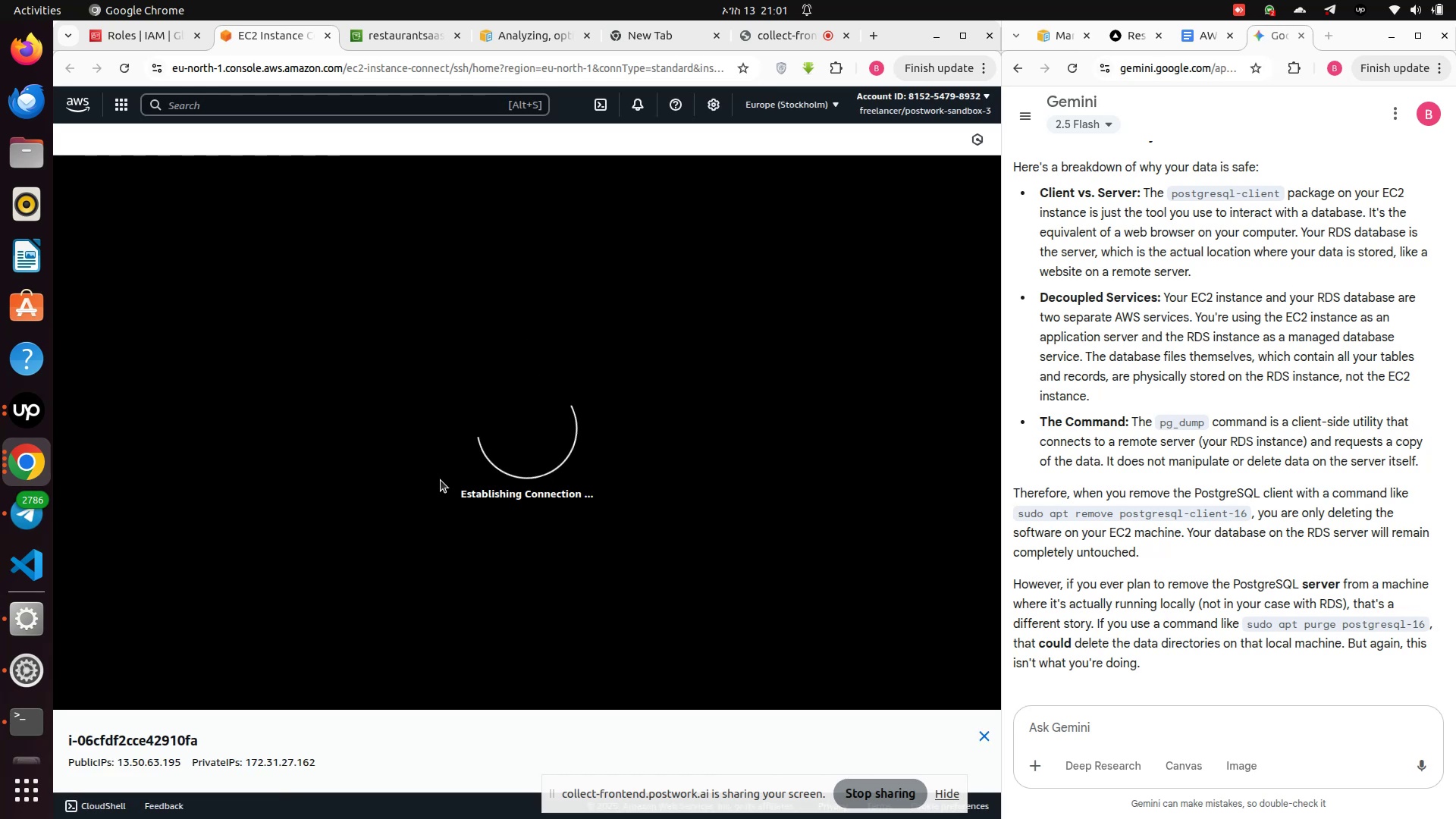 
left_click([780, 43])
 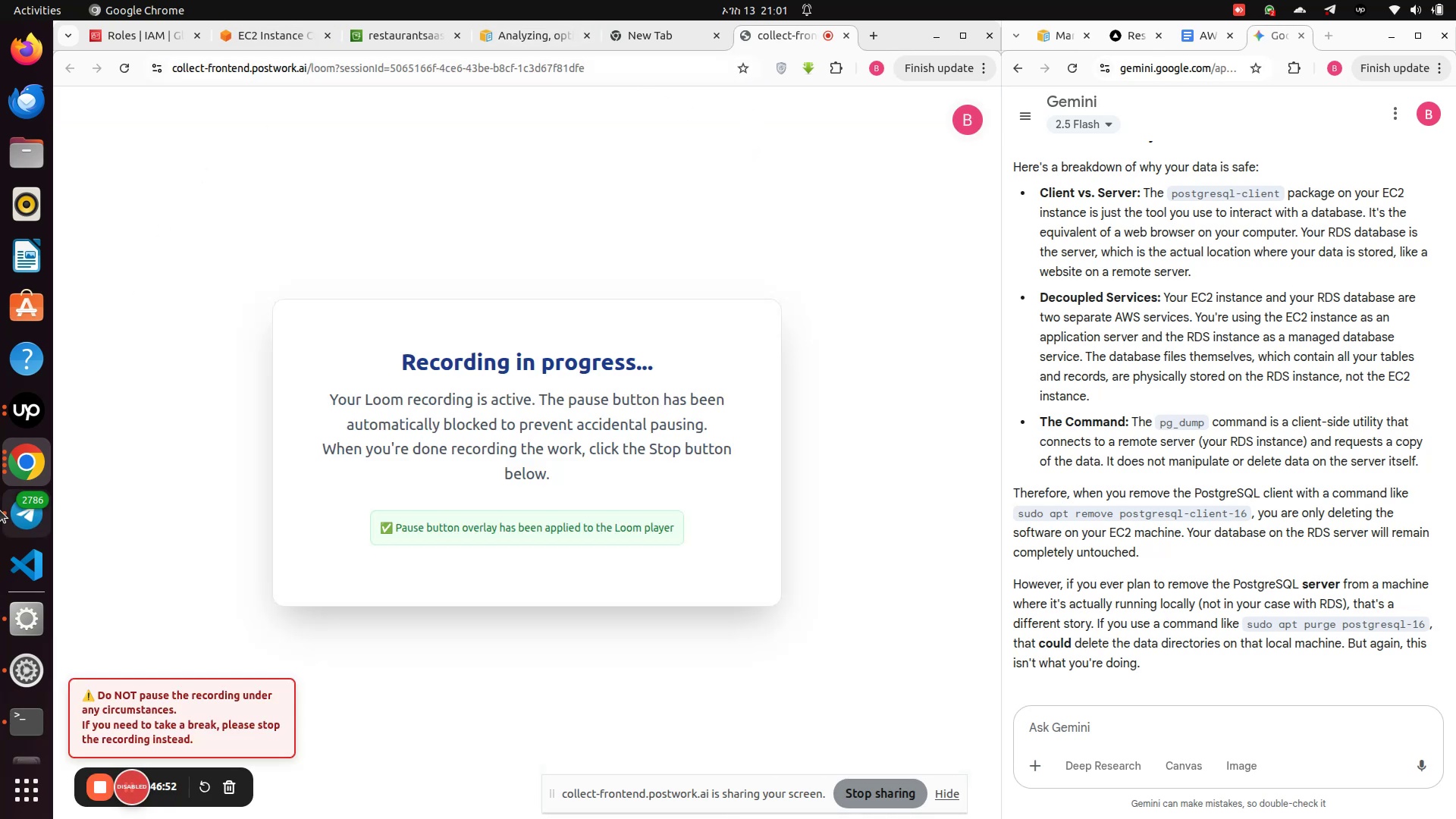 
left_click([9, 416])
 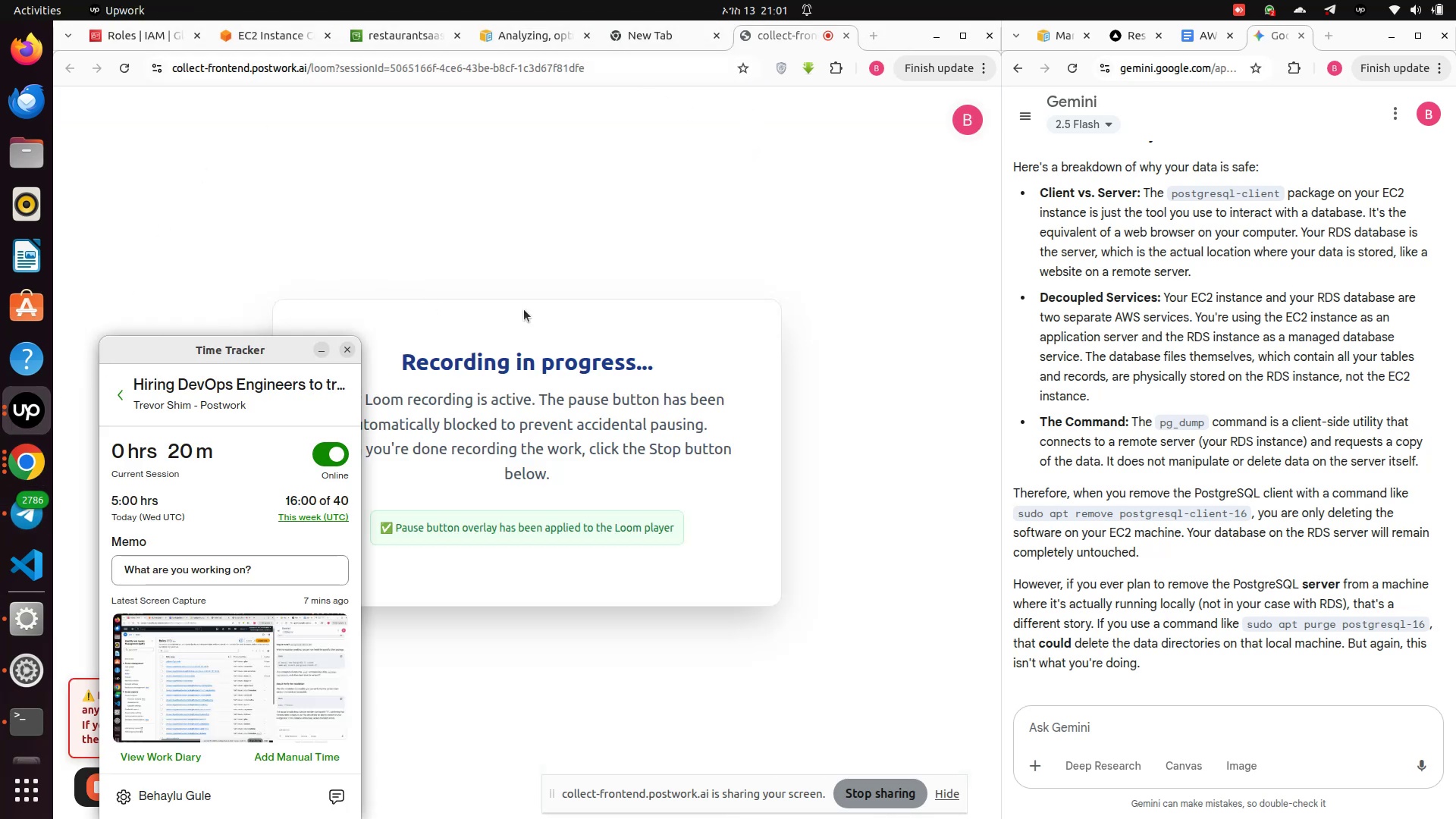 
left_click([524, 309])
 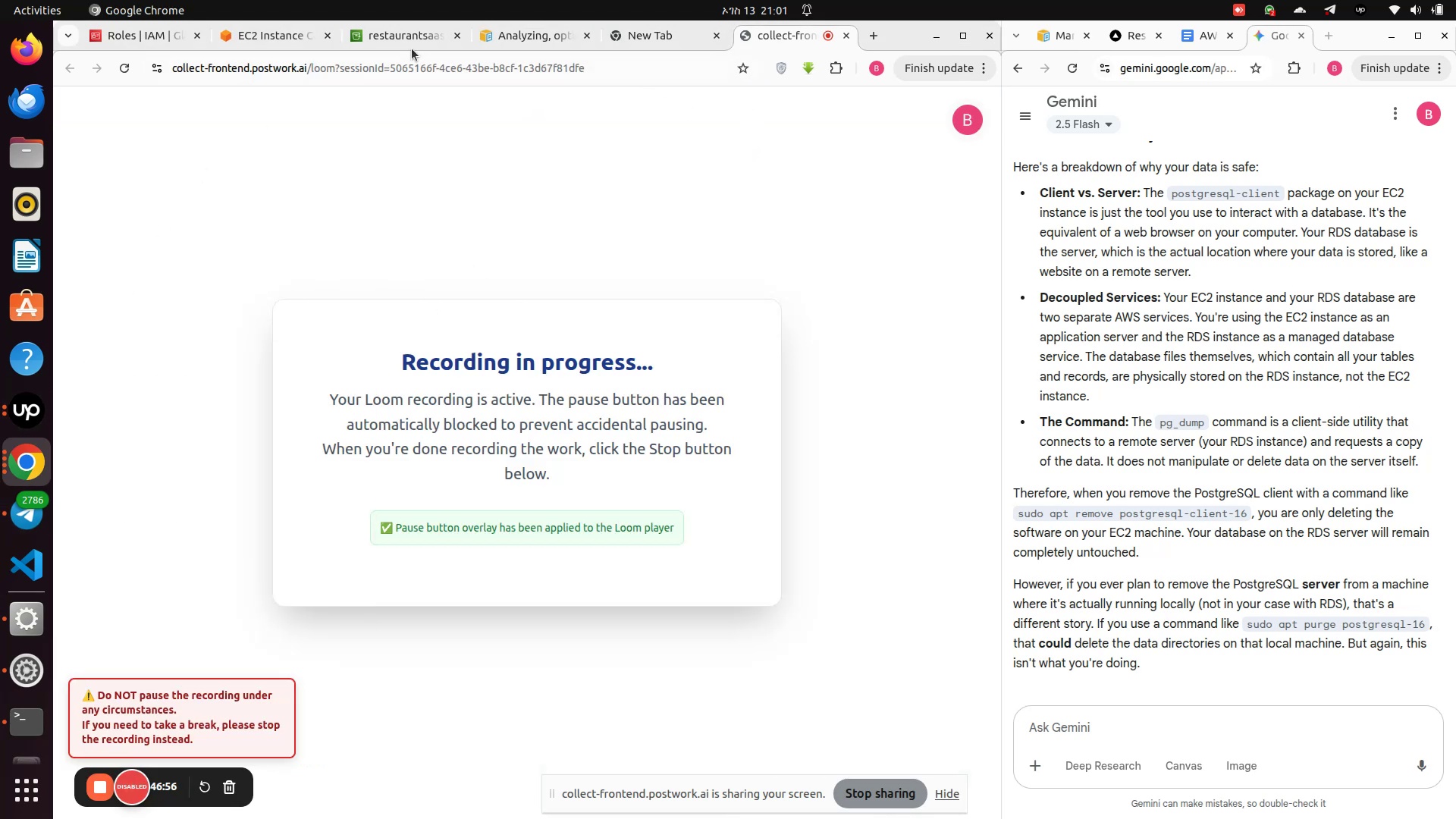 
left_click([396, 35])
 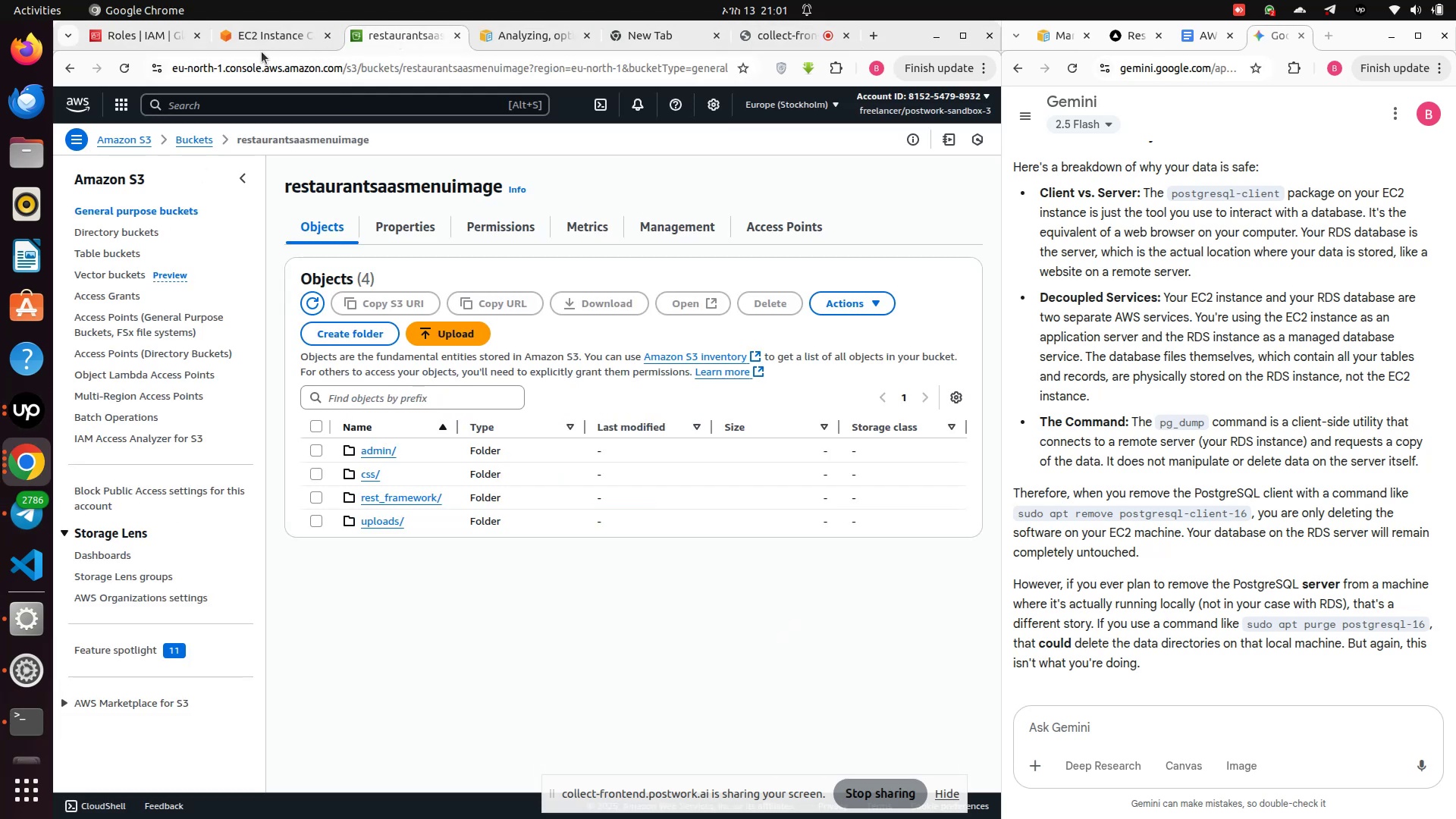 
left_click([257, 34])
 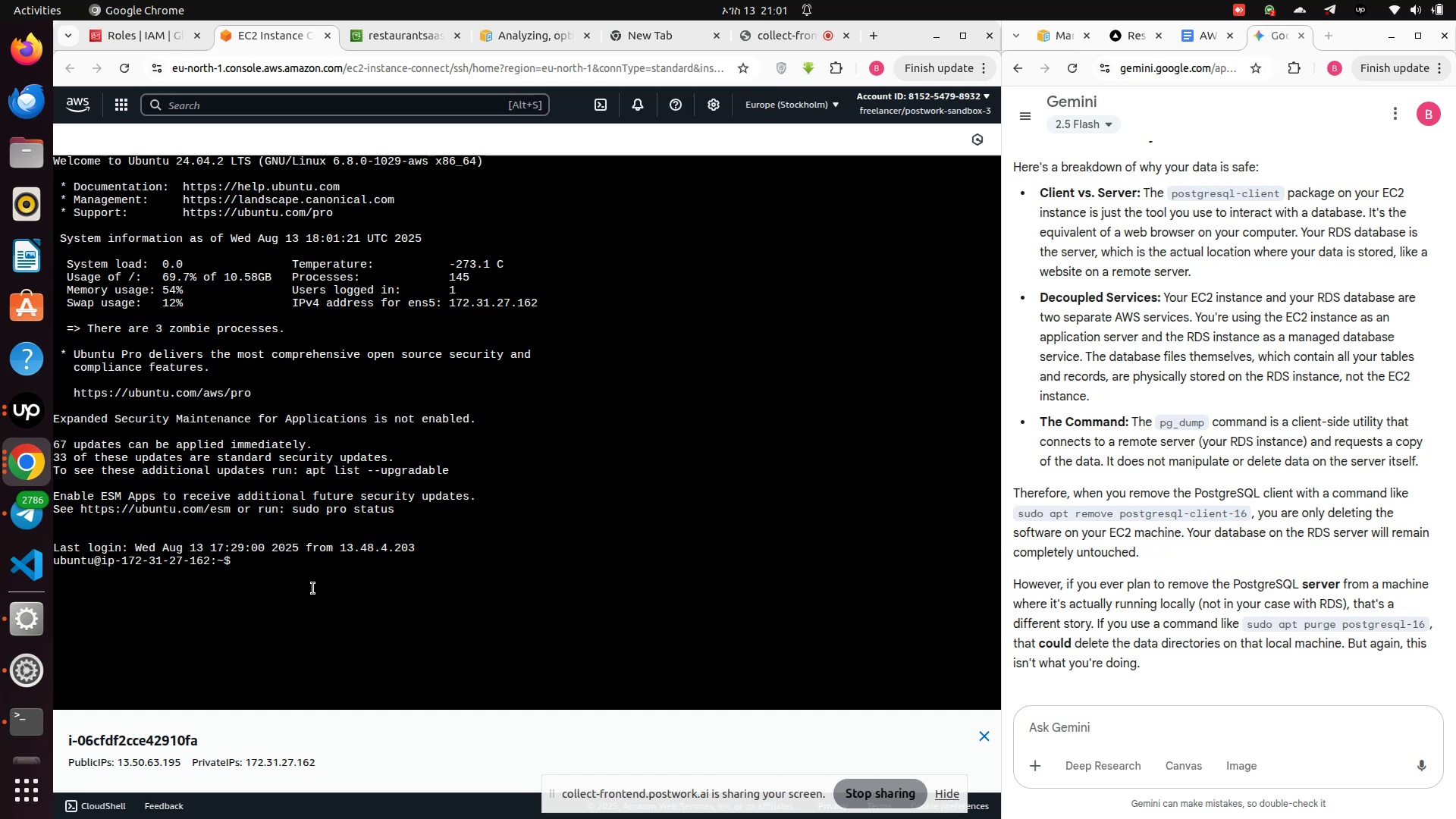 
left_click([312, 590])
 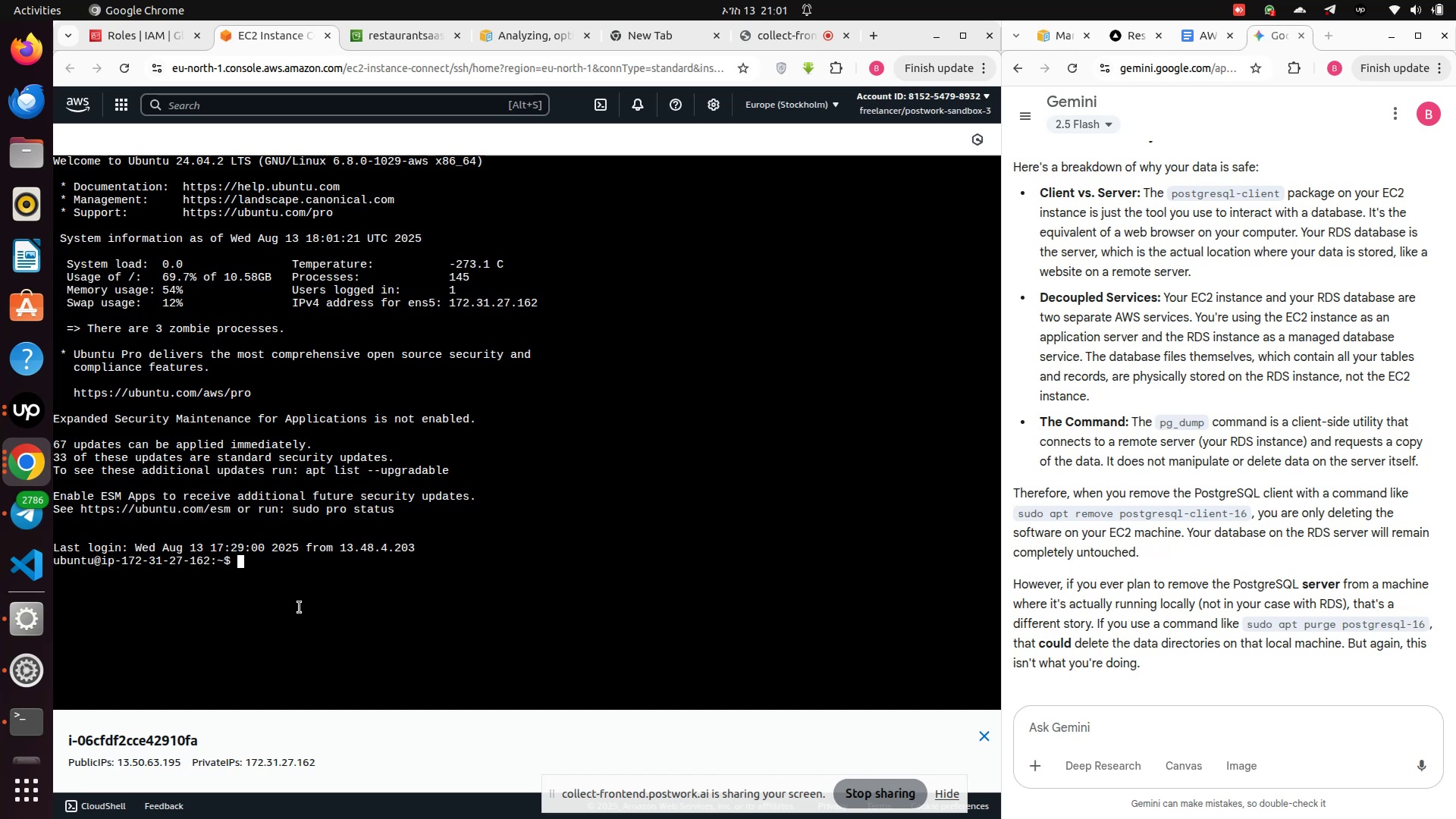 
key(ArrowUp)
 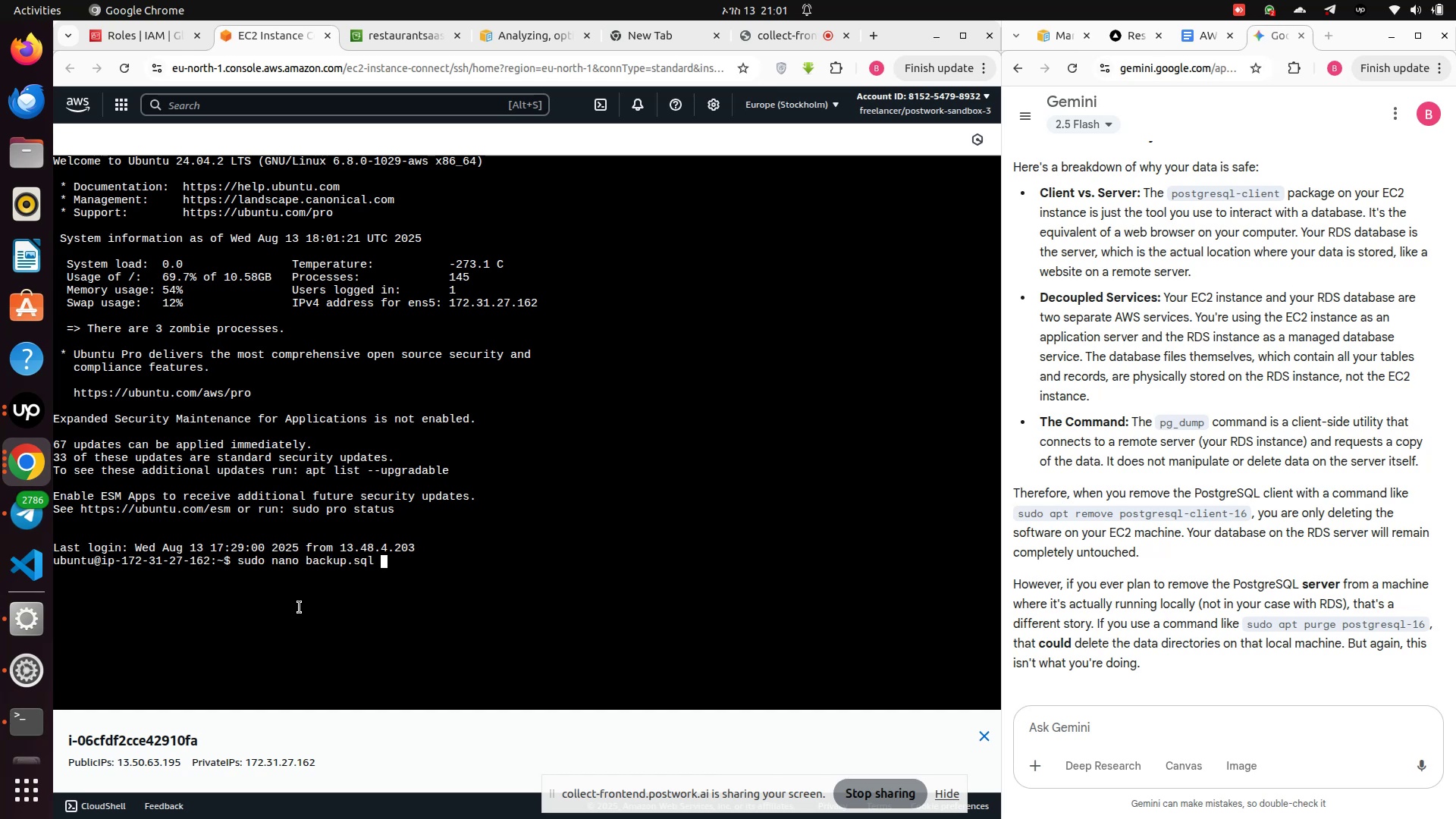 
key(ArrowUp)
 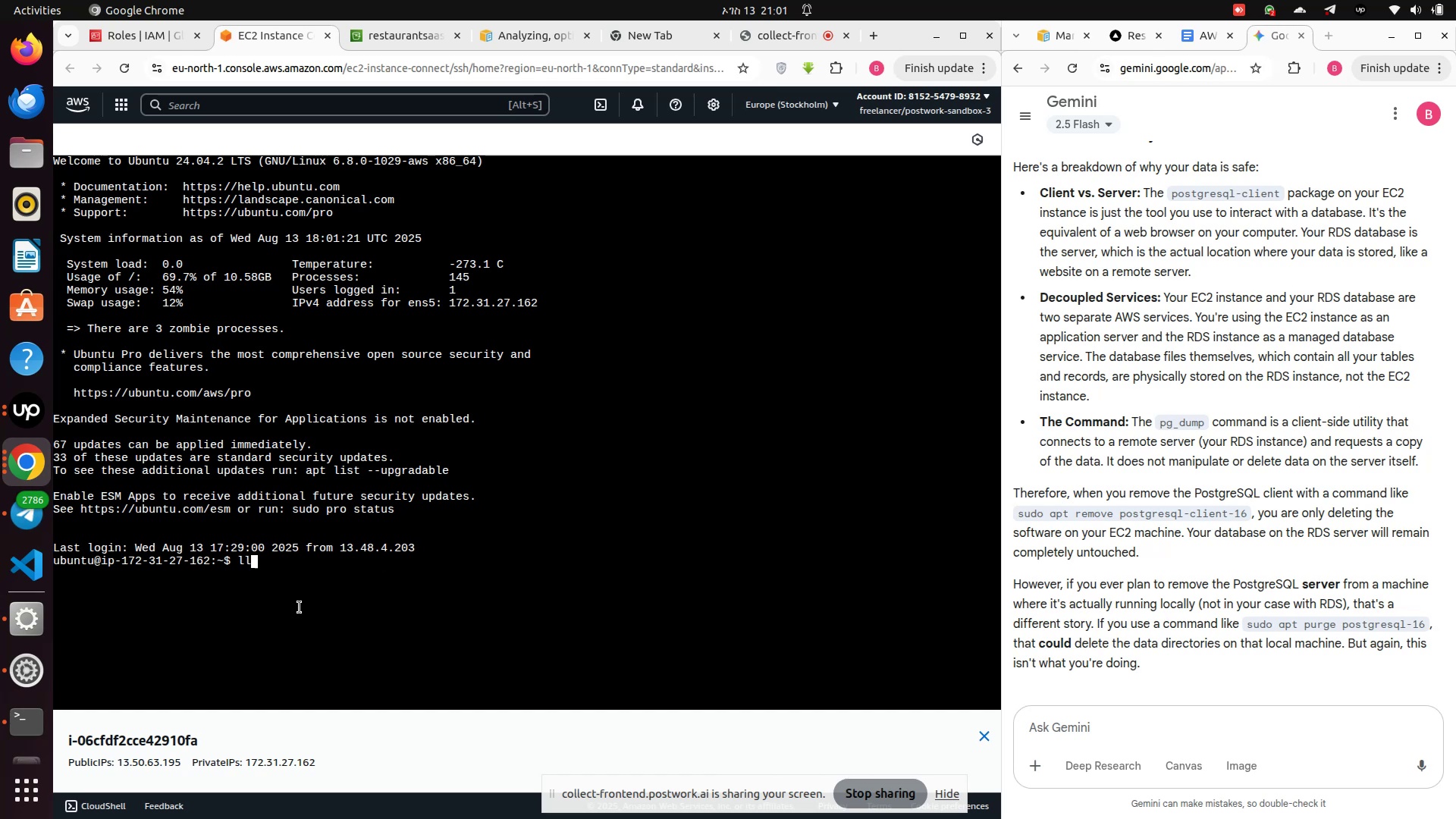 
key(ArrowUp)
 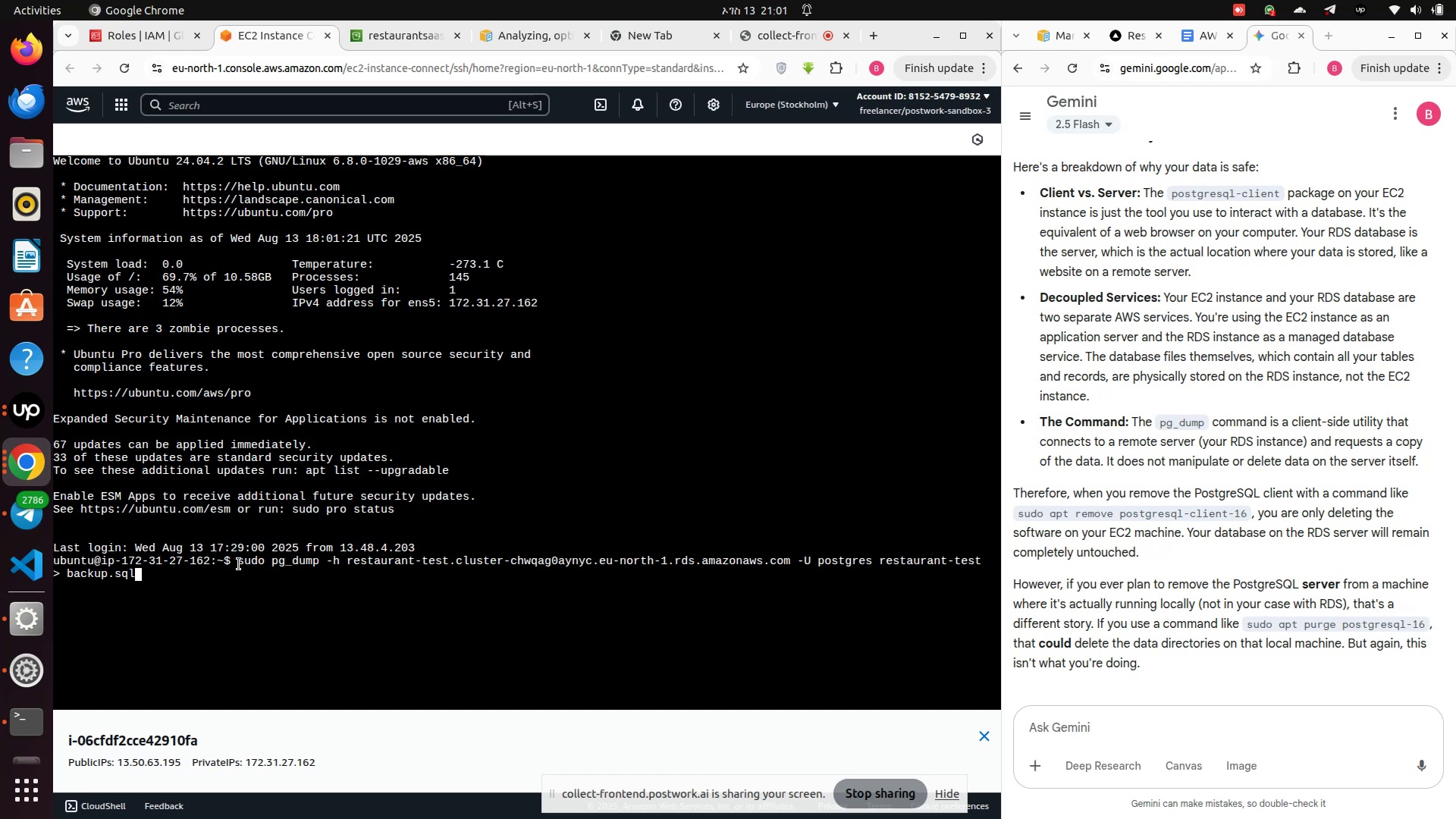 
left_click_drag(start_coordinate=[236, 557], to_coordinate=[233, 581])
 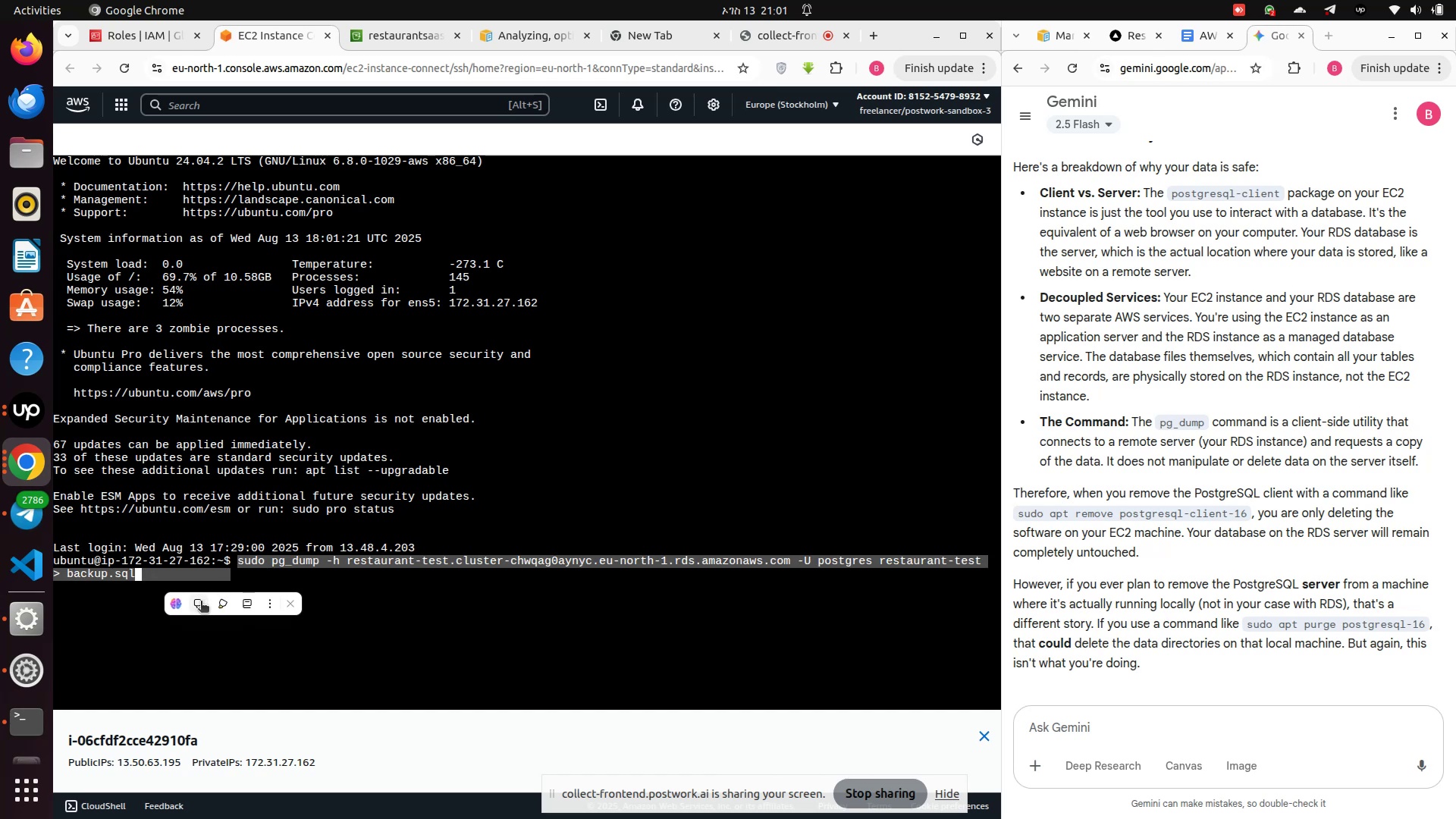 
left_click([201, 602])
 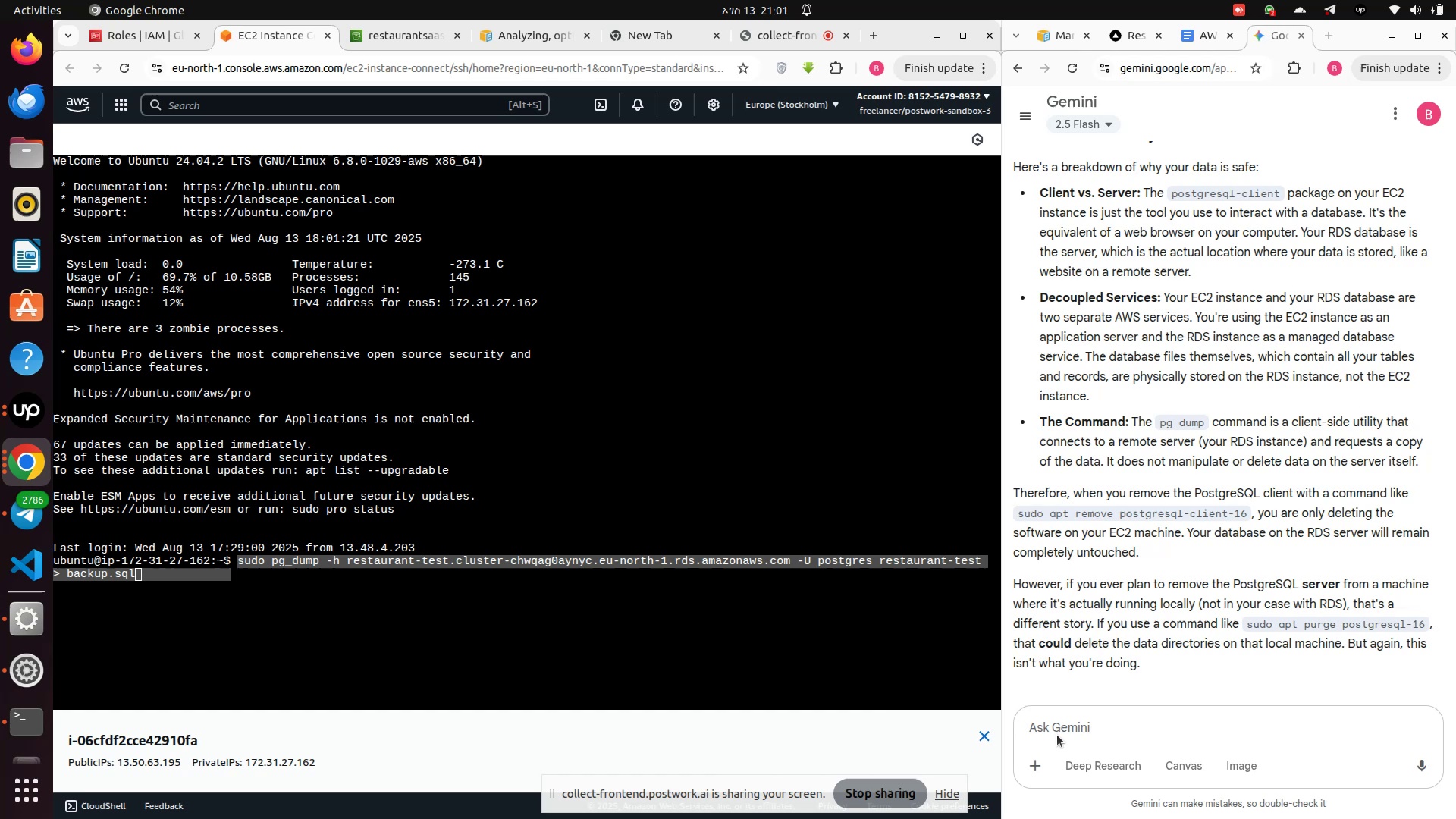 
left_click([1057, 728])
 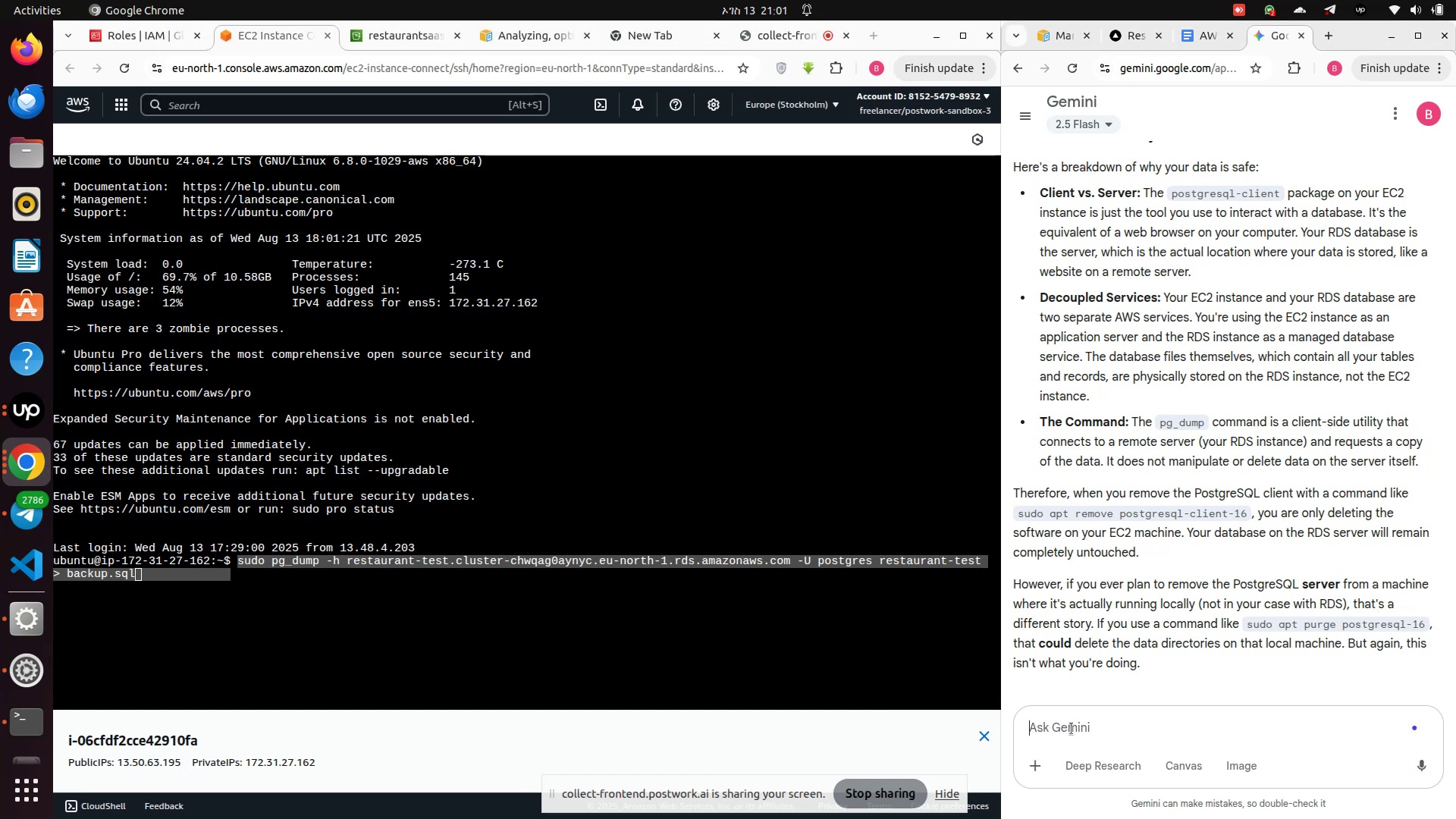 
type(i want crontab )
 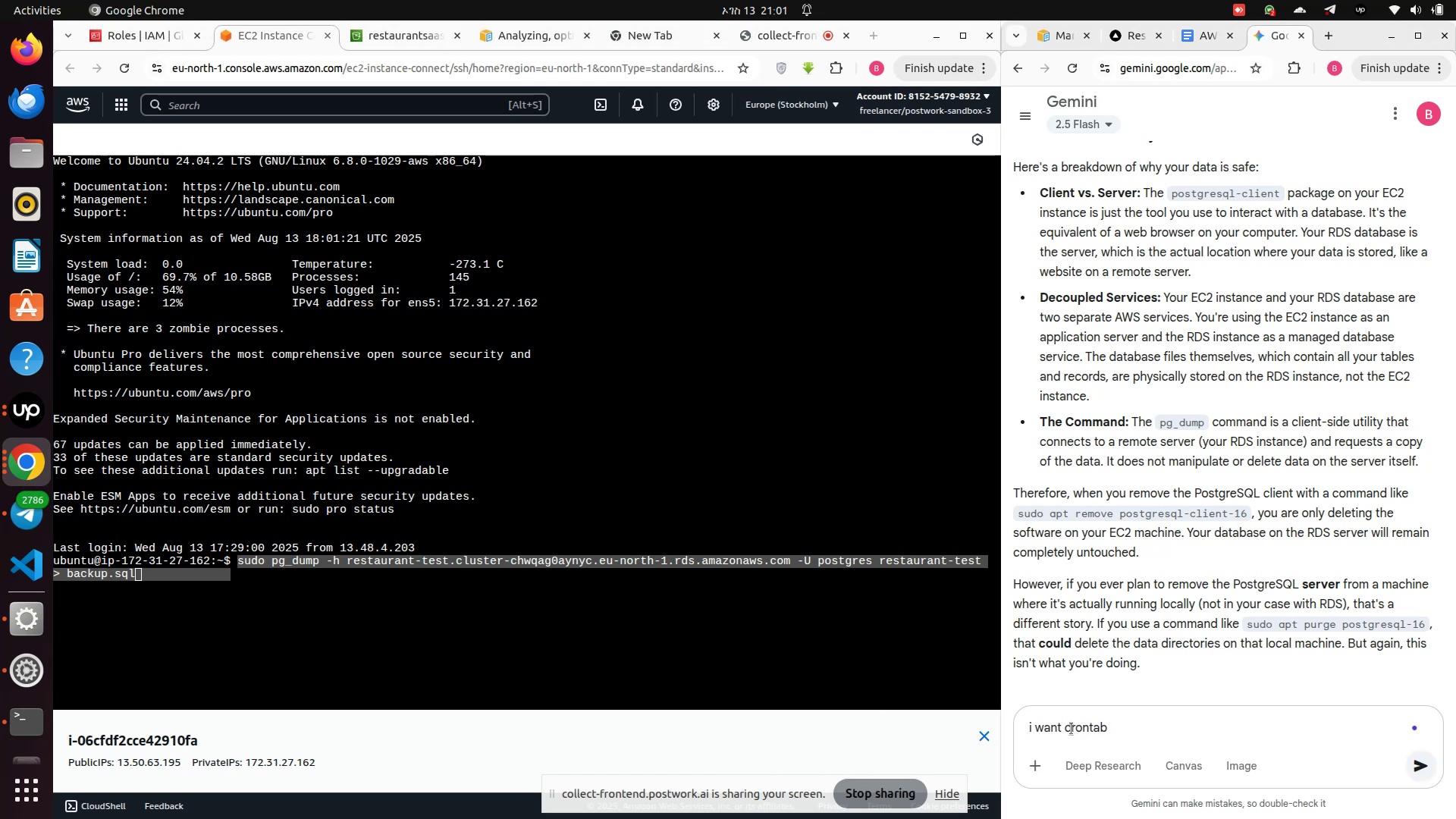 
key(Control+V)
 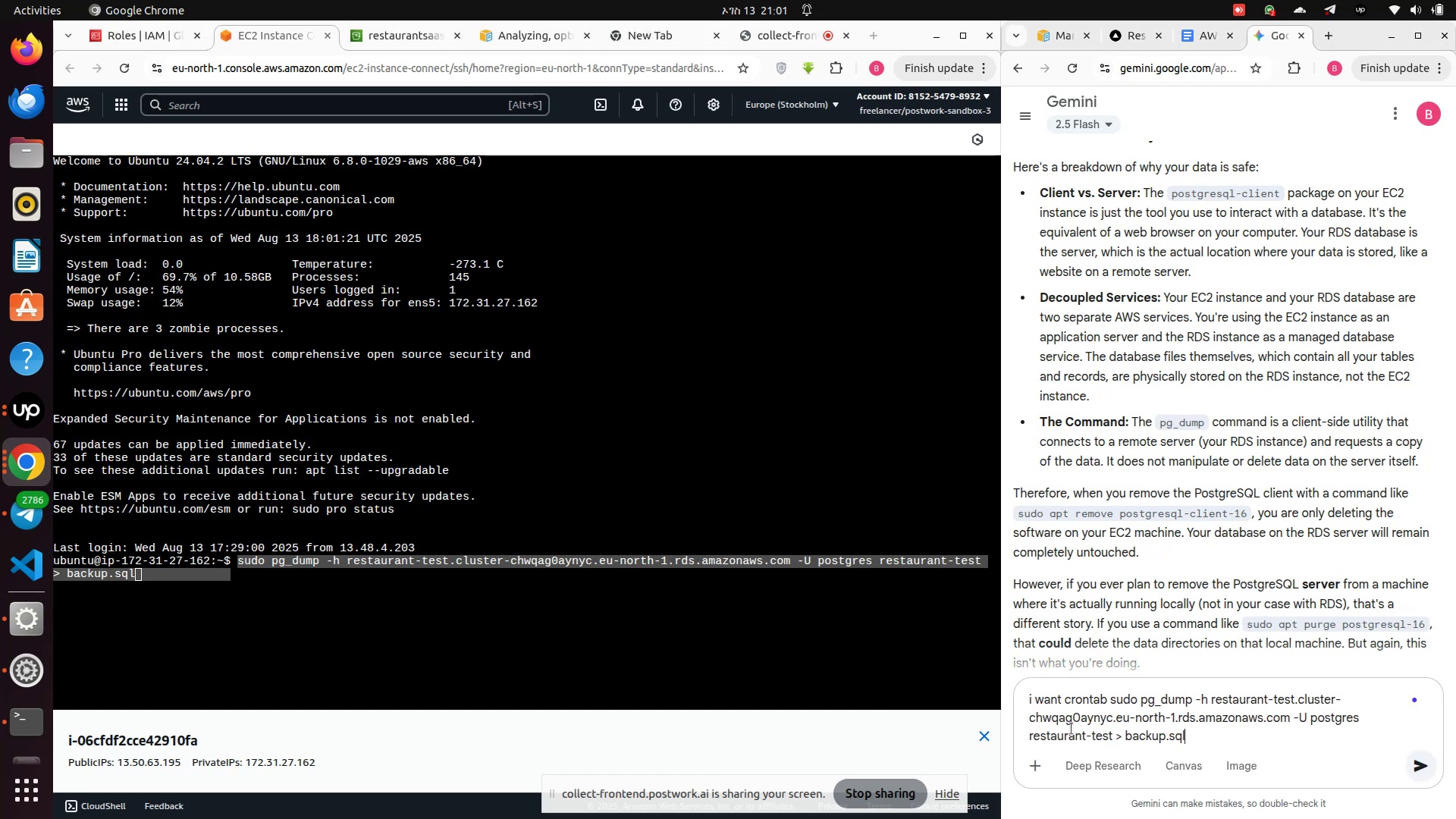 
key(Enter)
 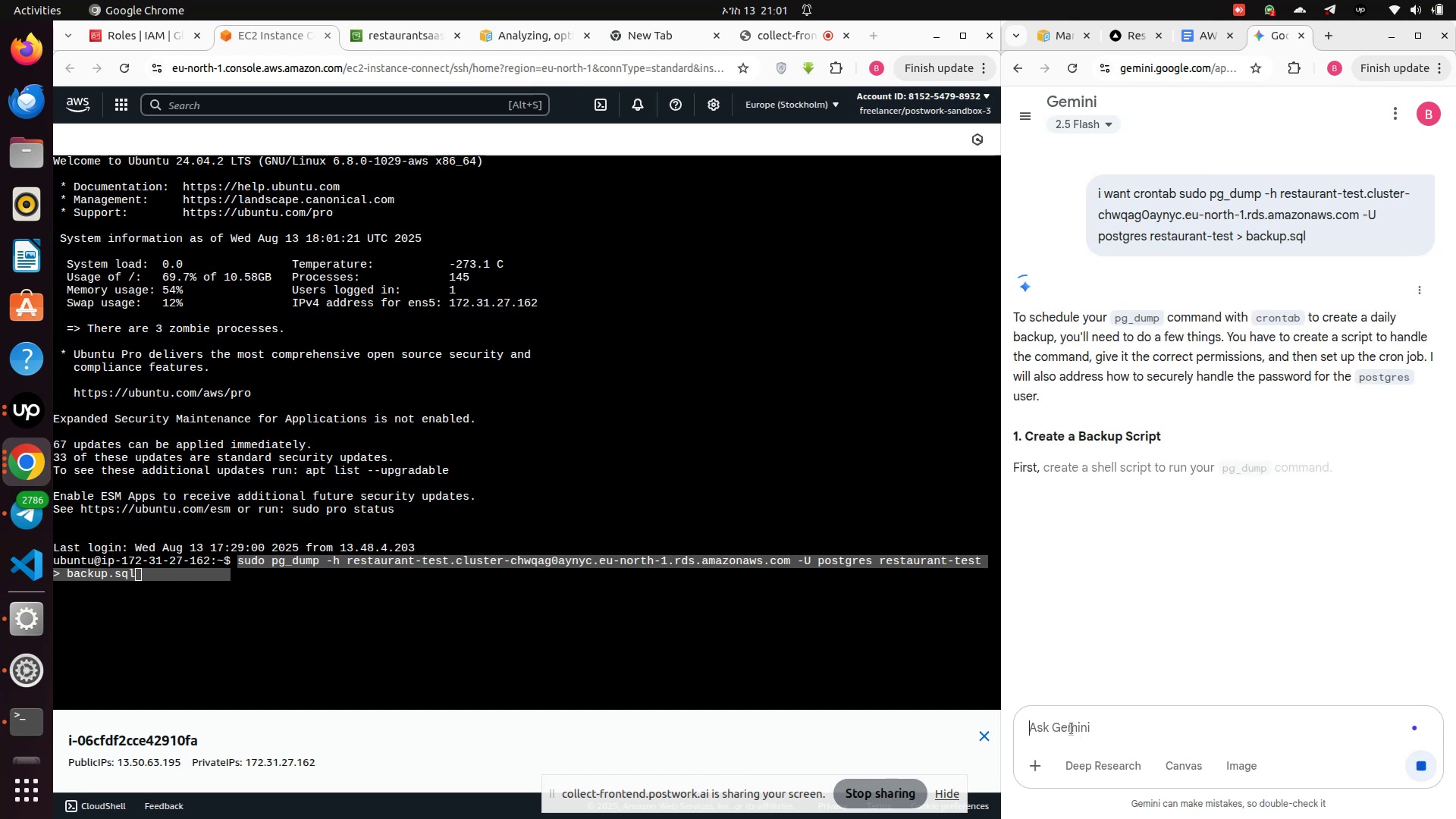 
wait(9.1)
 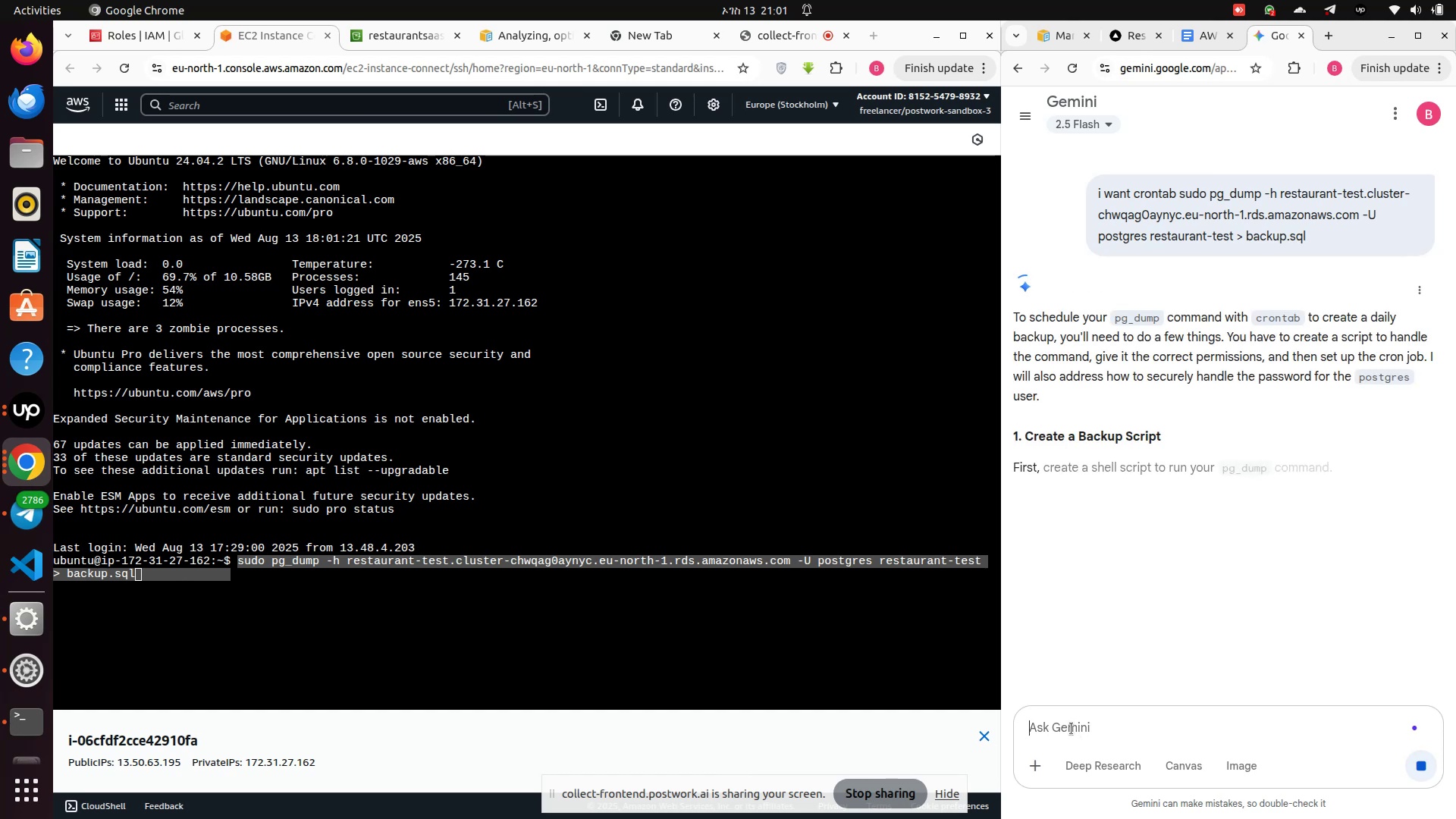 
scroll: coordinate [1197, 613], scroll_direction: down, amount: 5.0
 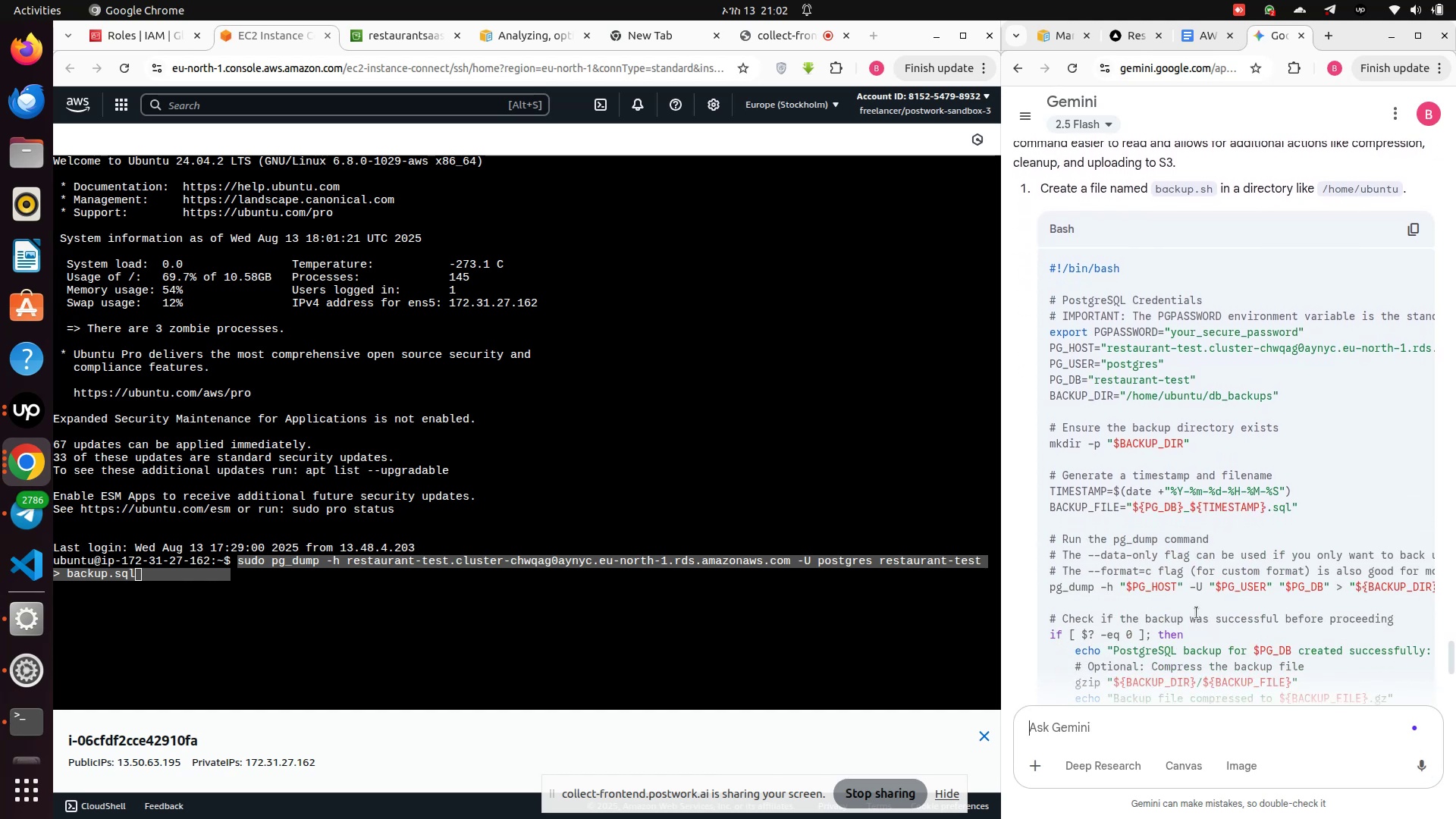 
wait(9.69)
 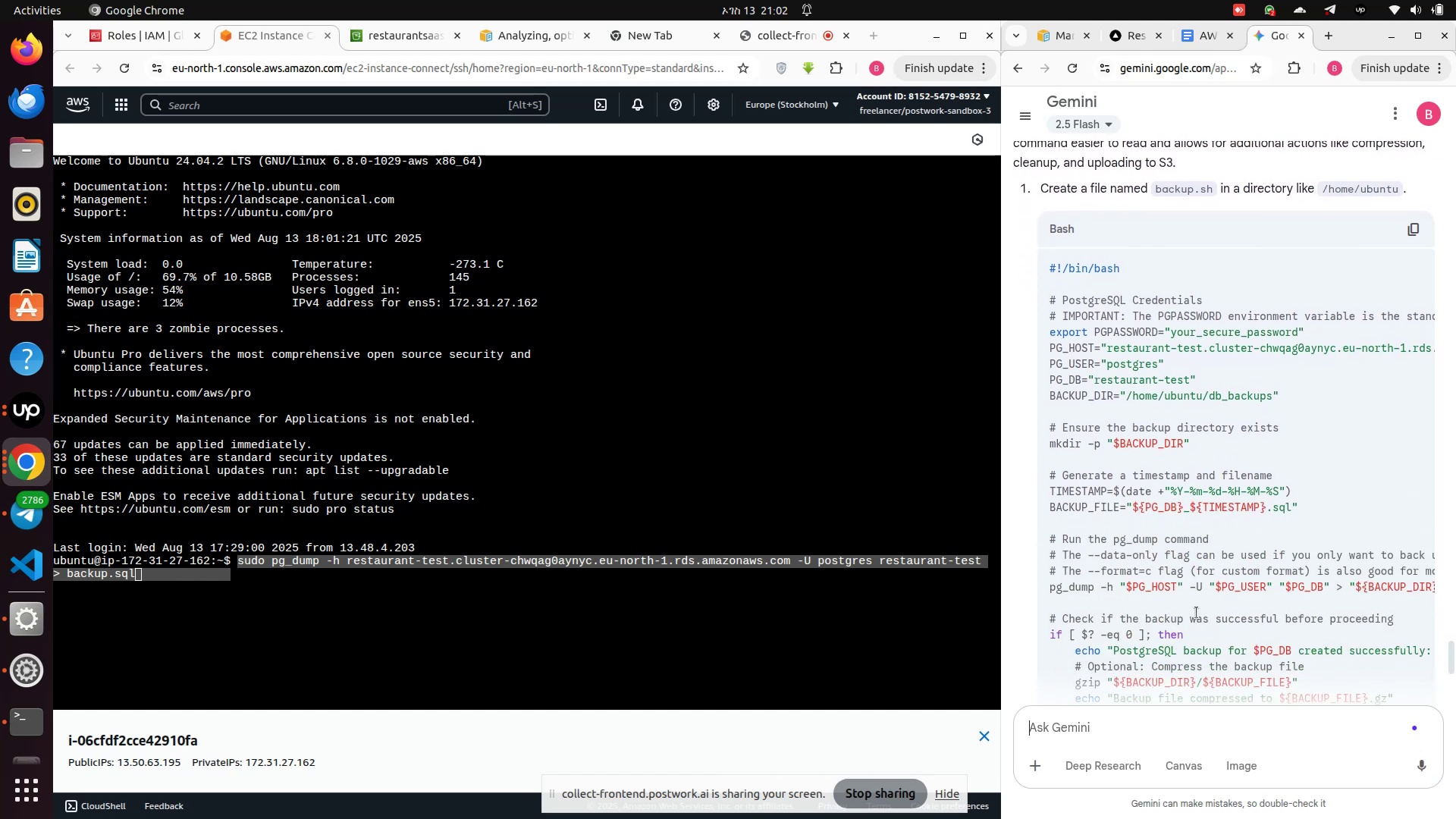 
scroll: coordinate [1197, 613], scroll_direction: down, amount: 1.0
 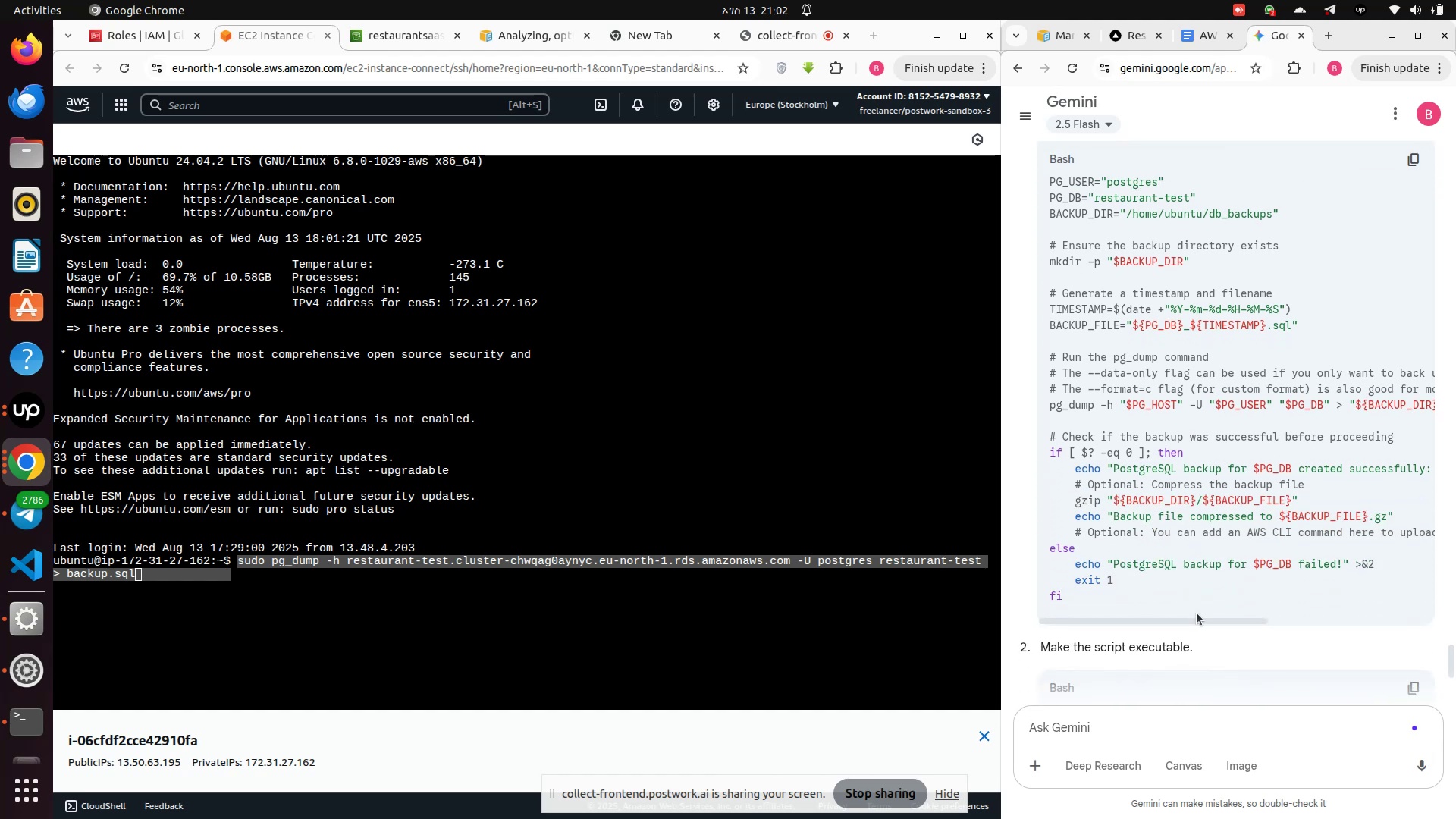 
wait(5.25)
 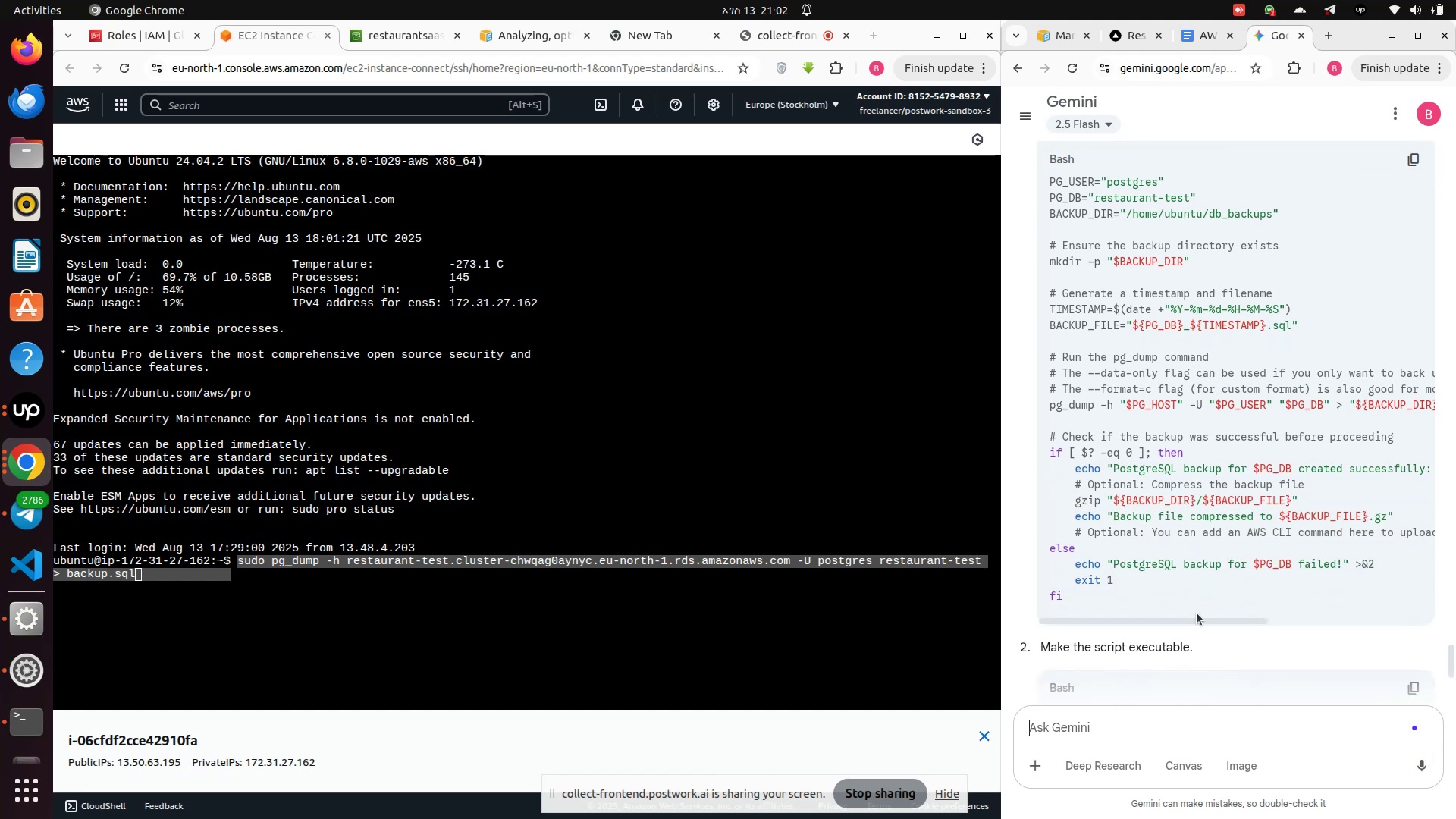 
scroll: coordinate [1197, 613], scroll_direction: up, amount: 1.0
 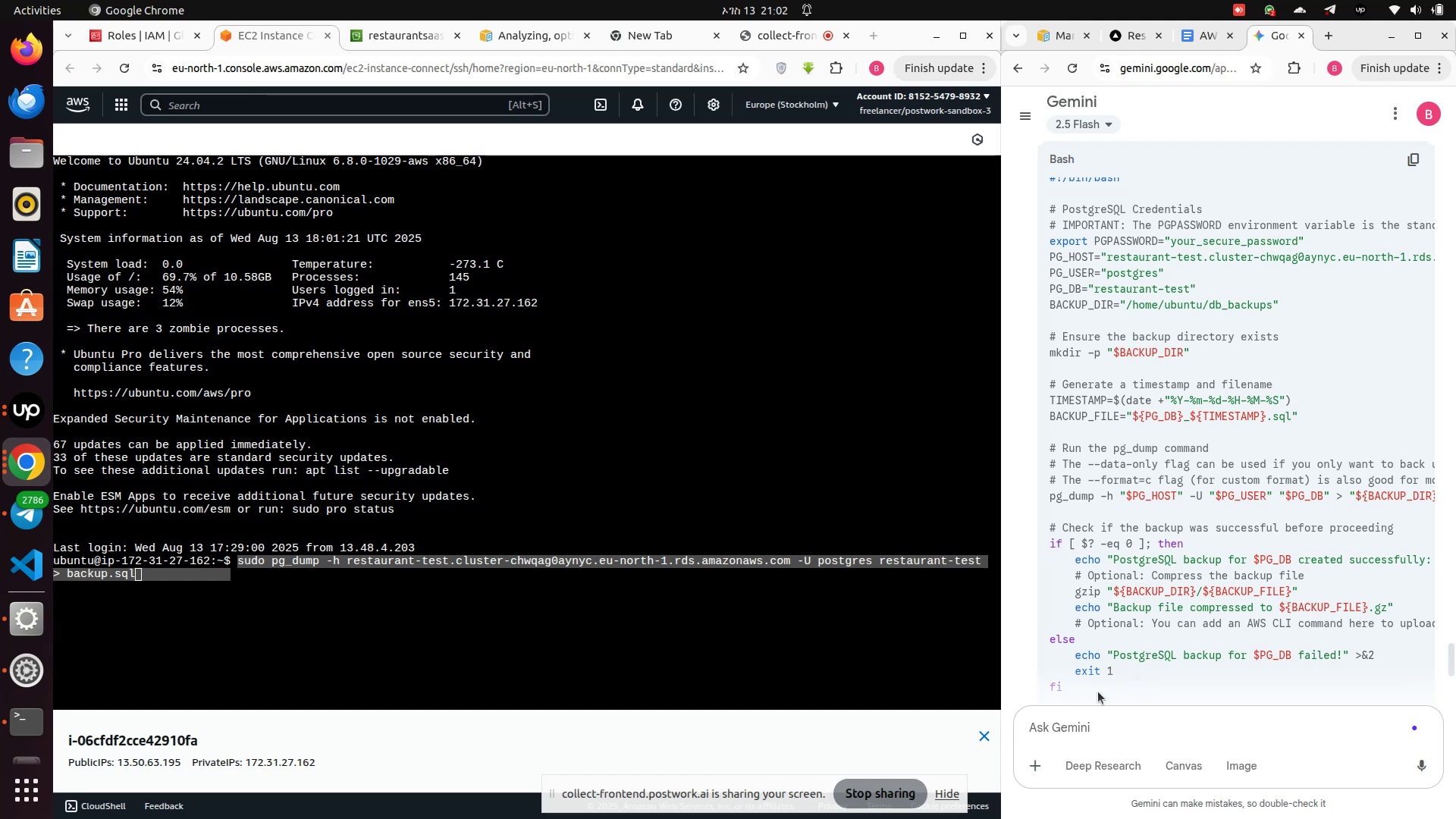 
scroll: coordinate [1097, 651], scroll_direction: down, amount: 1.0
 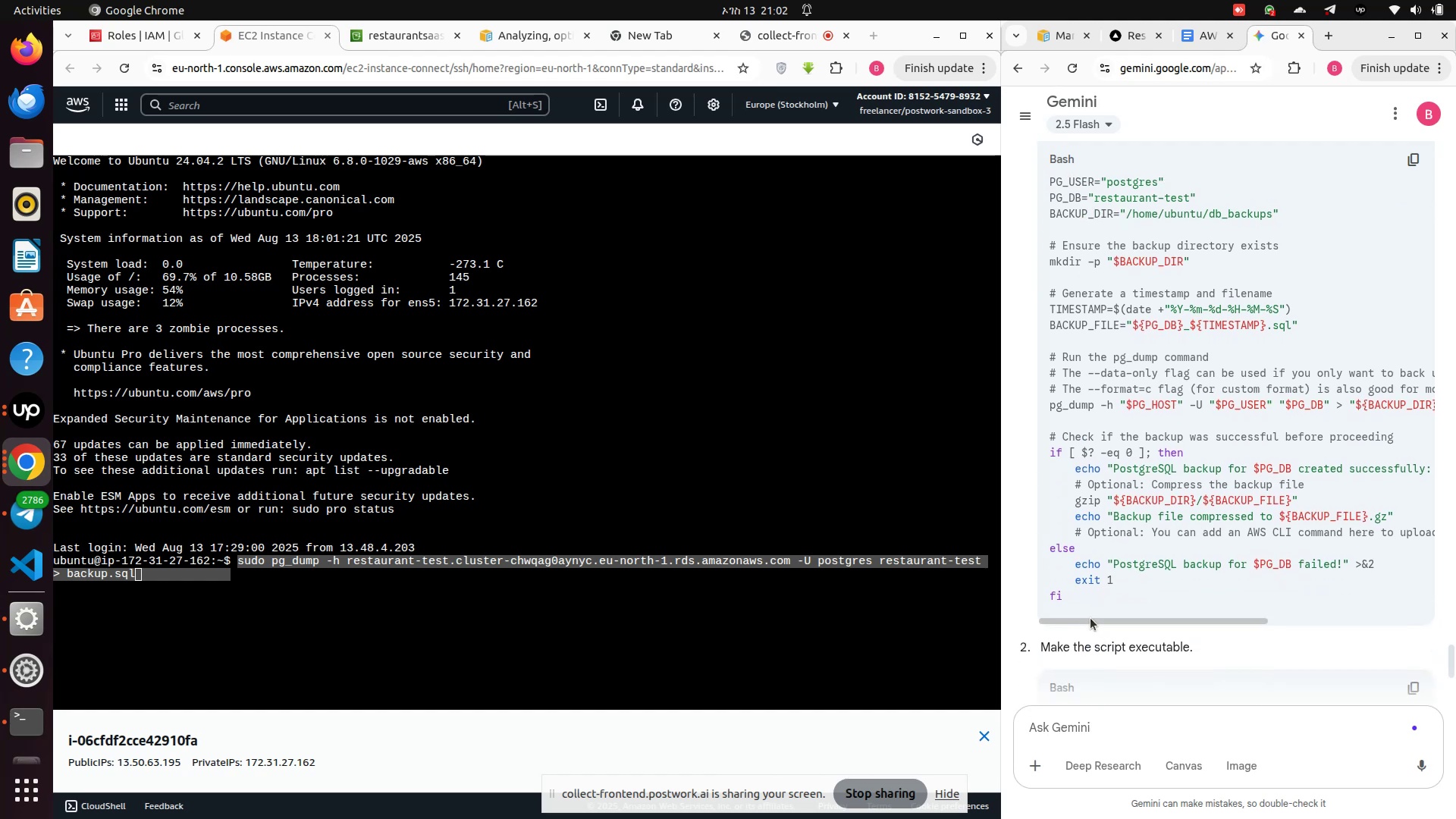 
left_click_drag(start_coordinate=[1091, 617], to_coordinate=[1065, 626])
 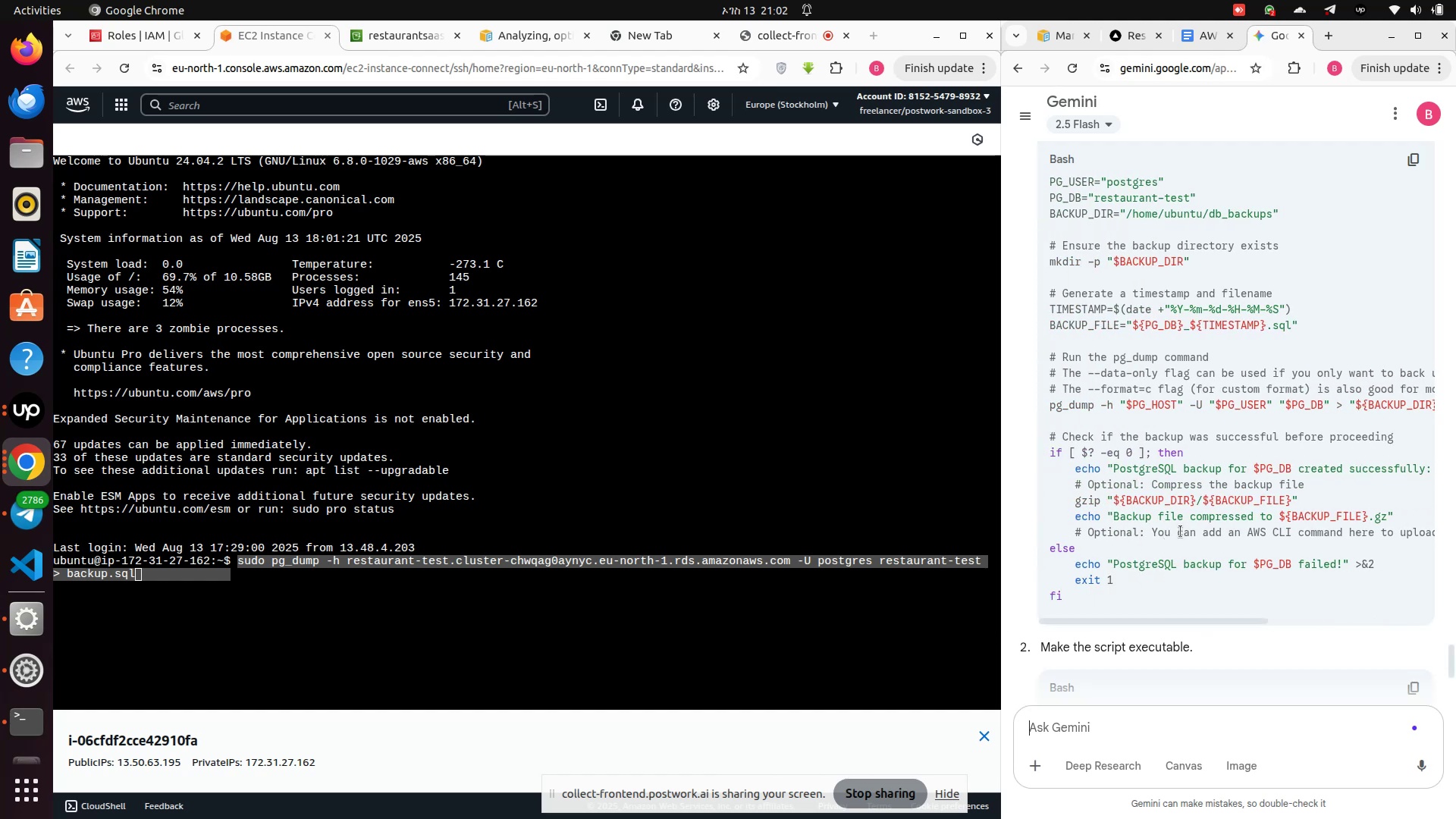 
scroll: coordinate [1245, 512], scroll_direction: up, amount: 2.0
 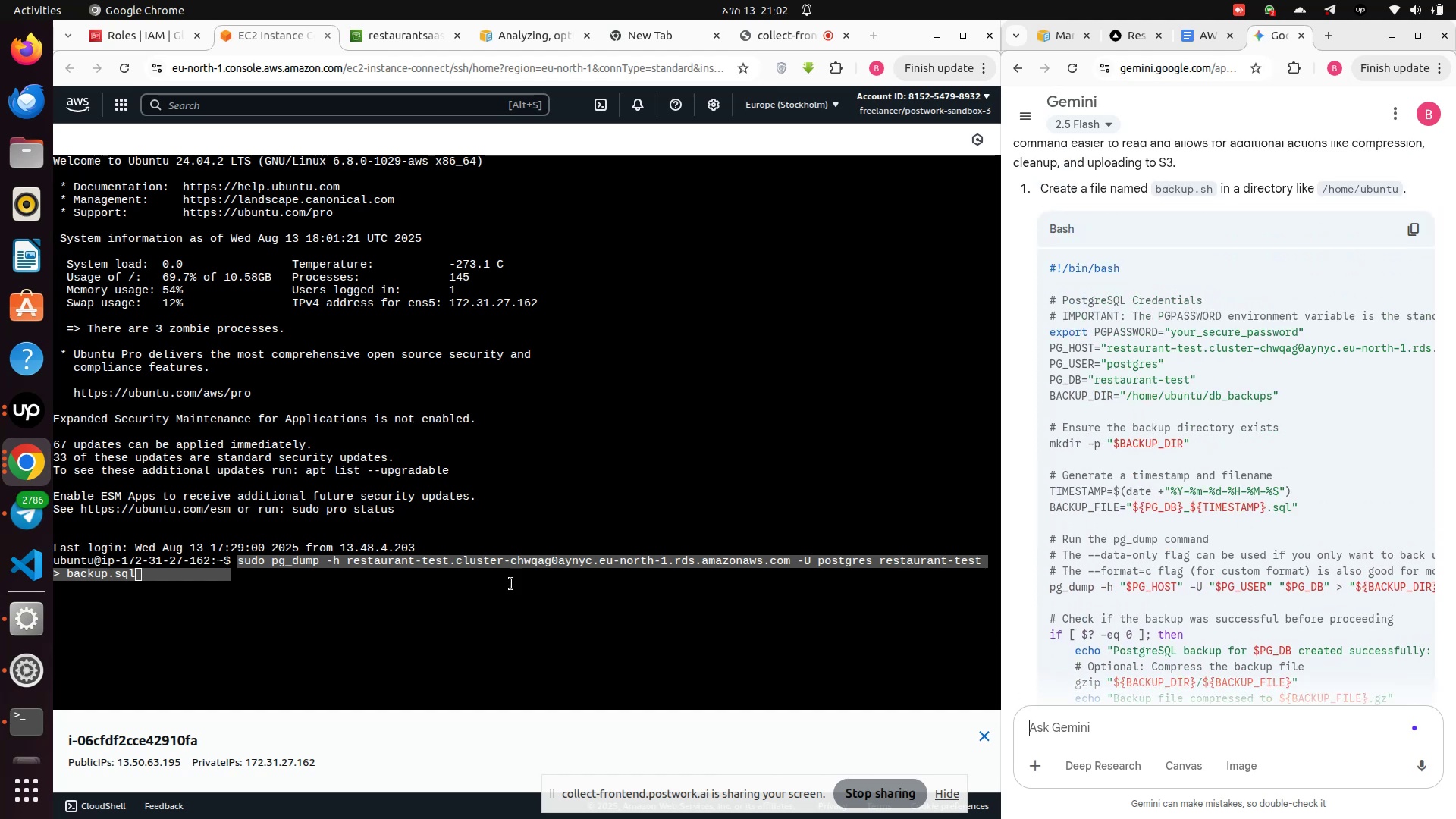 
left_click([463, 620])
 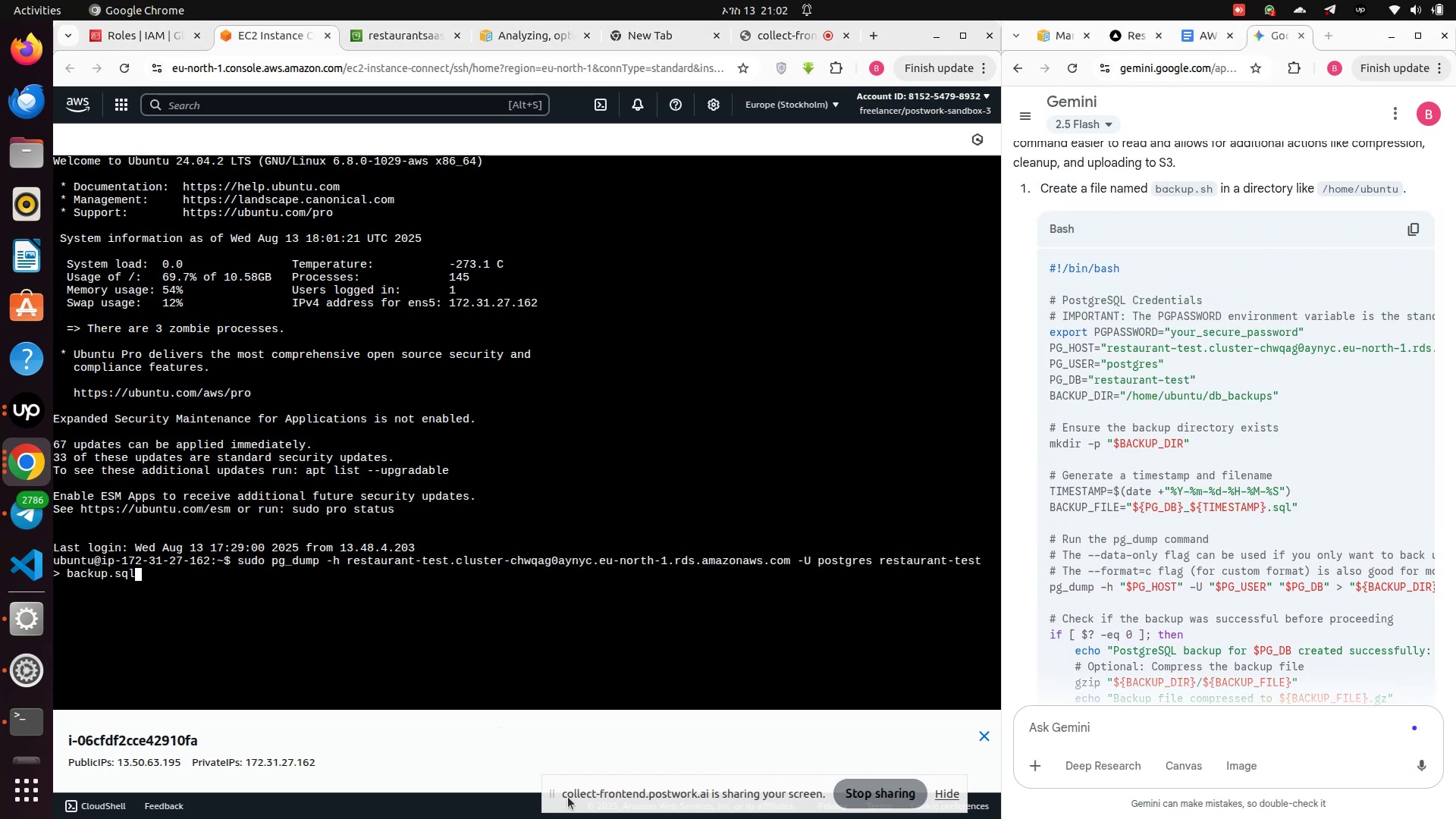 
hold_key(key=Backspace, duration=1.51)
 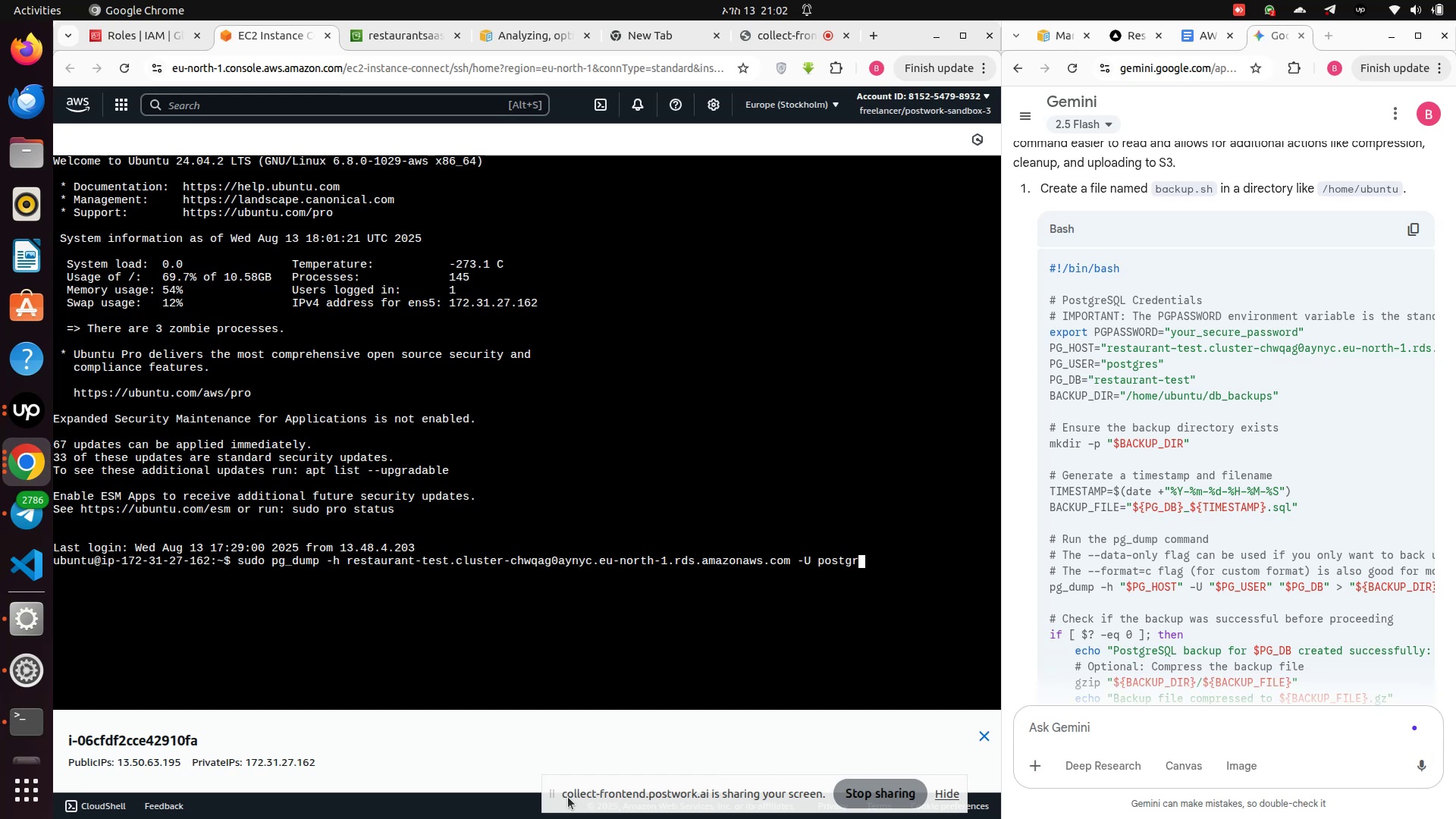 
hold_key(key=Backspace, duration=1.51)
 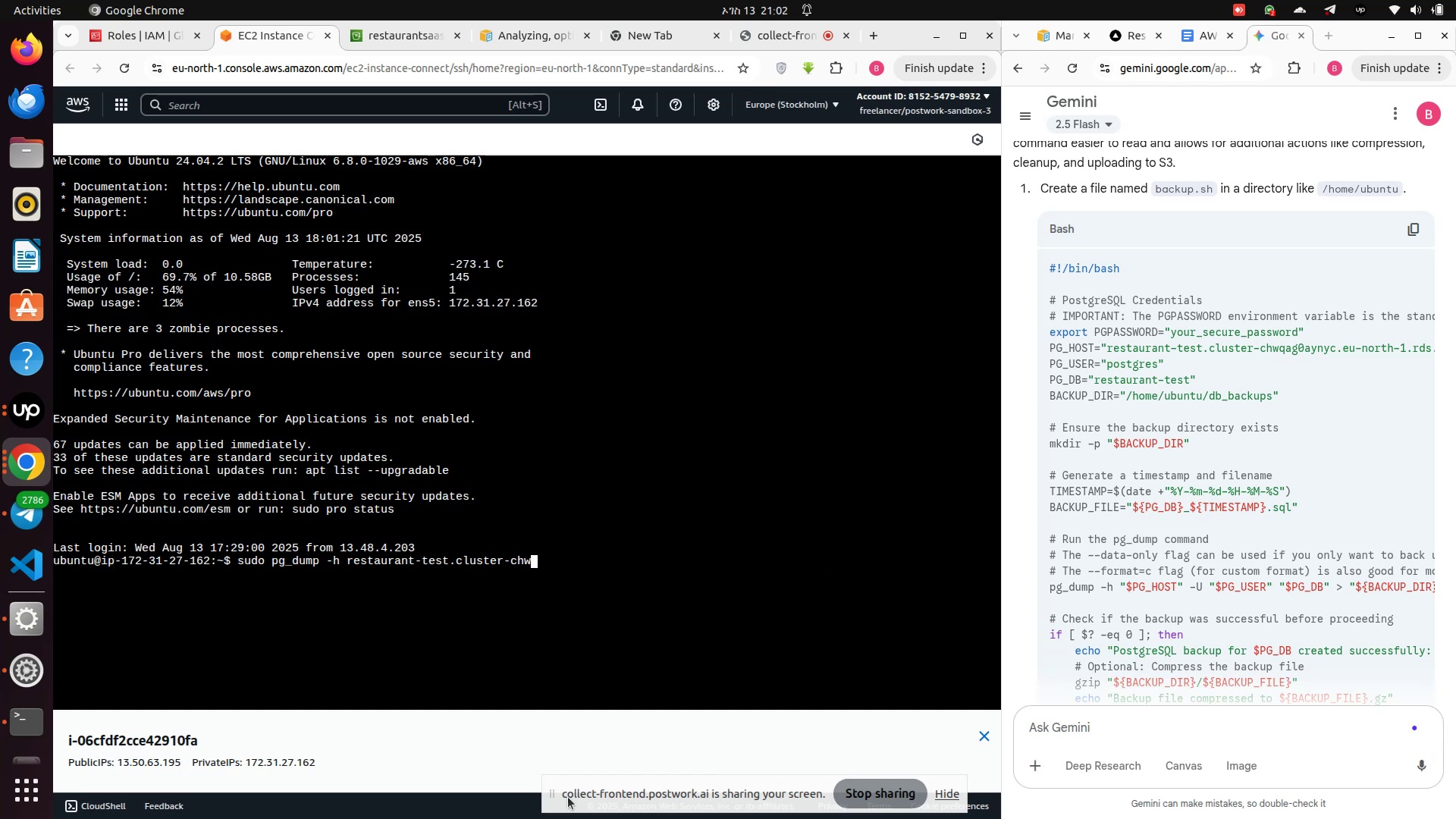 
hold_key(key=Backspace, duration=1.52)
 